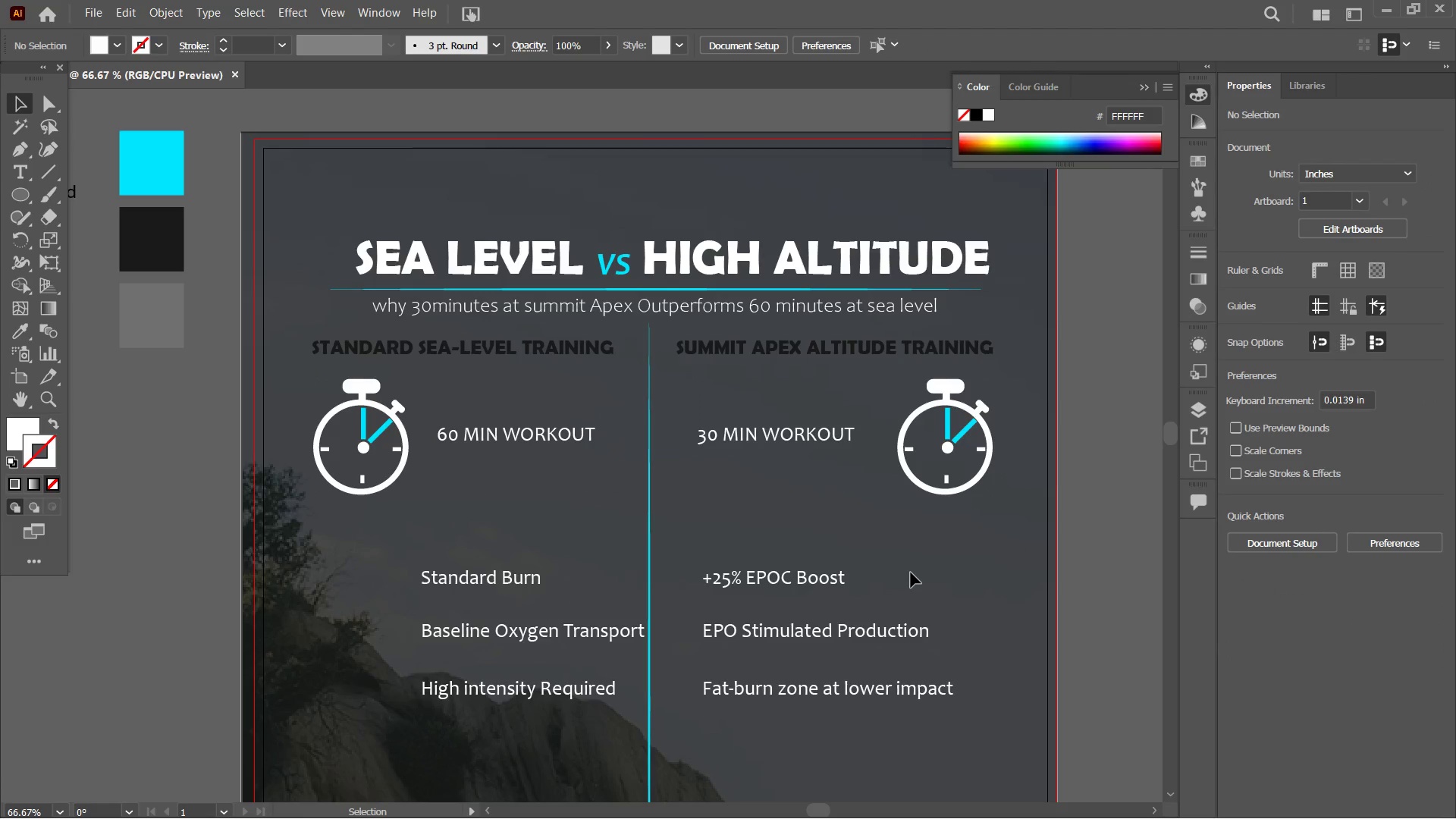 
left_click([9, 193])
 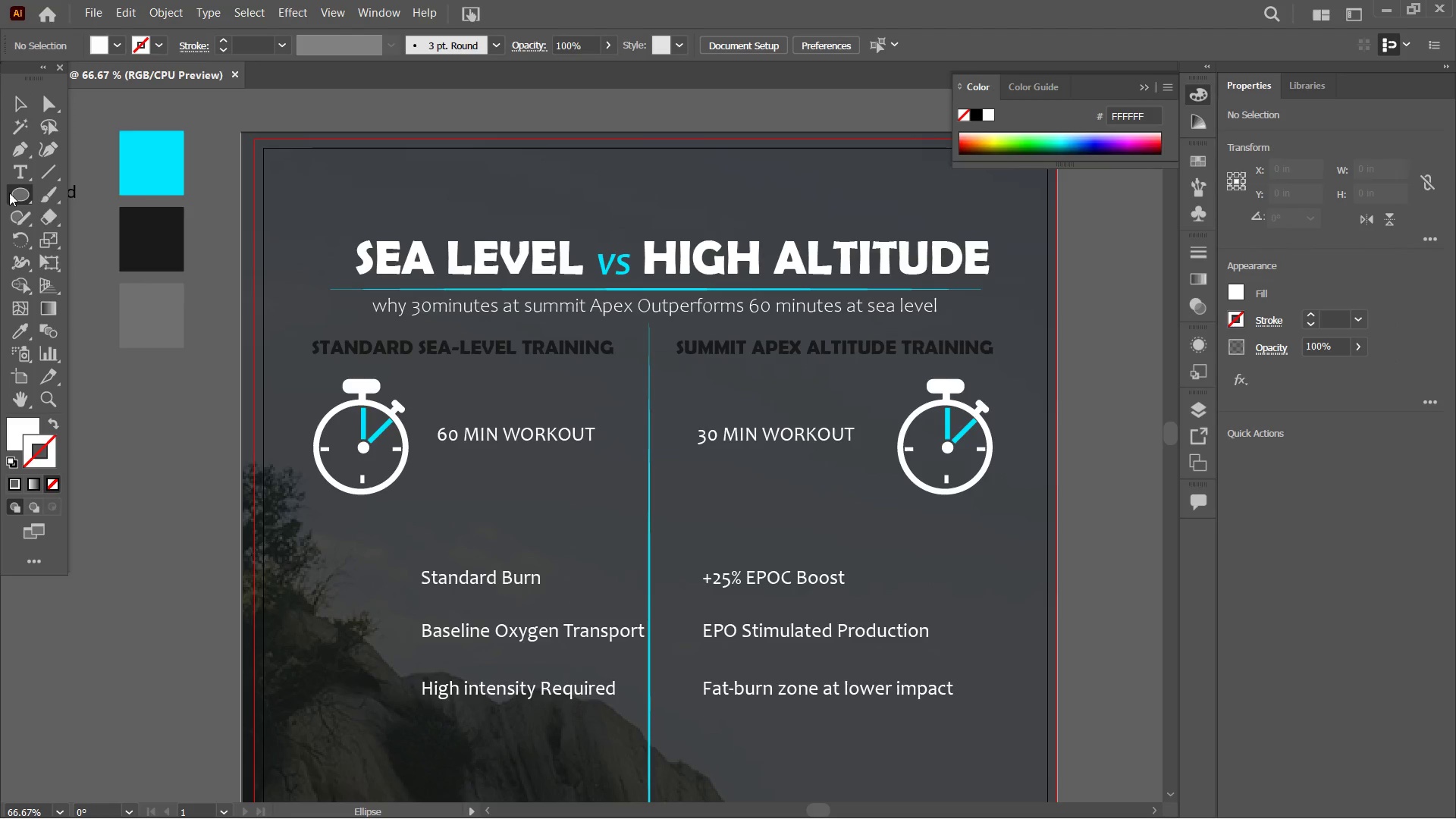 
right_click([9, 193])
 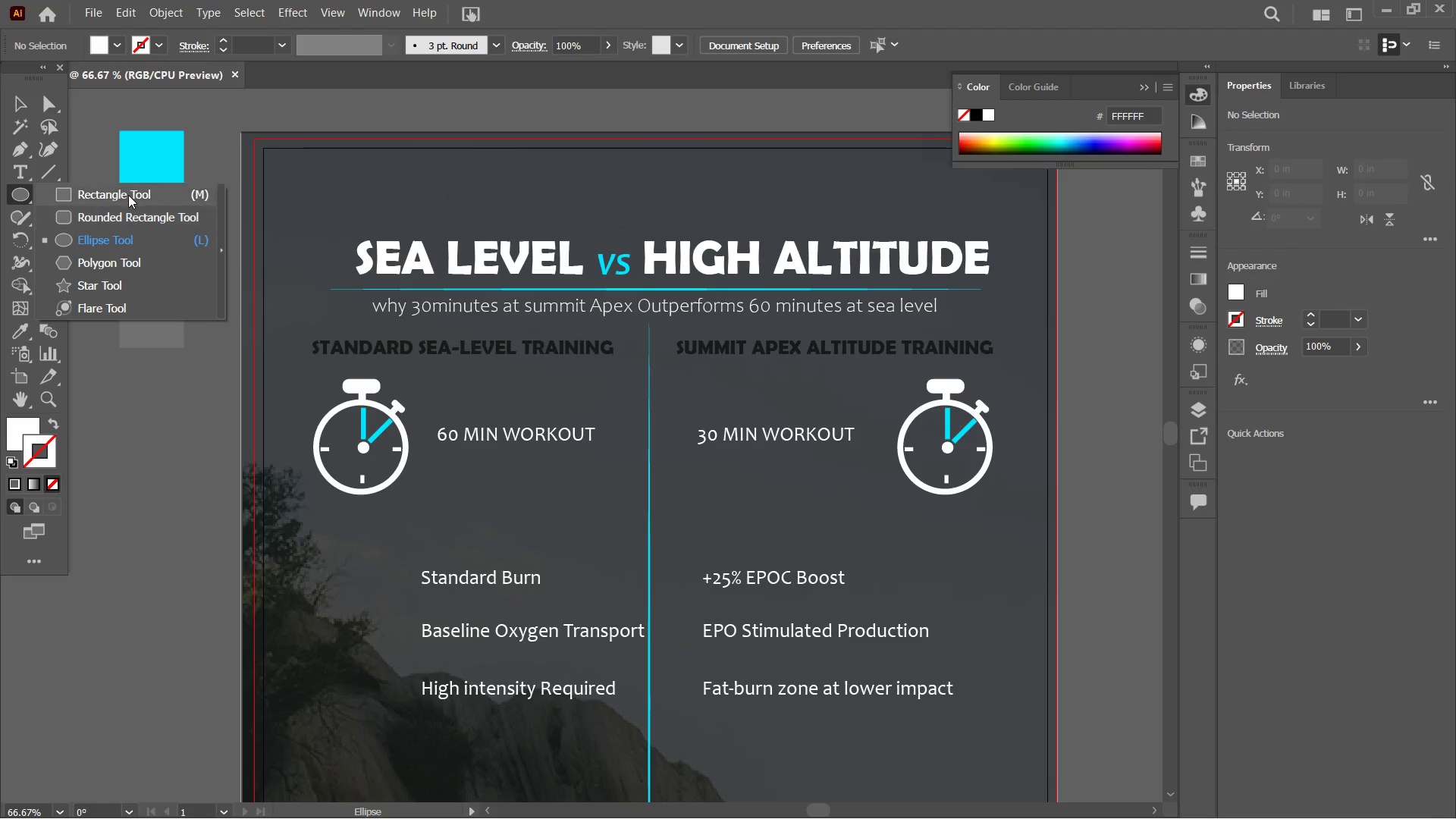 
left_click([128, 195])
 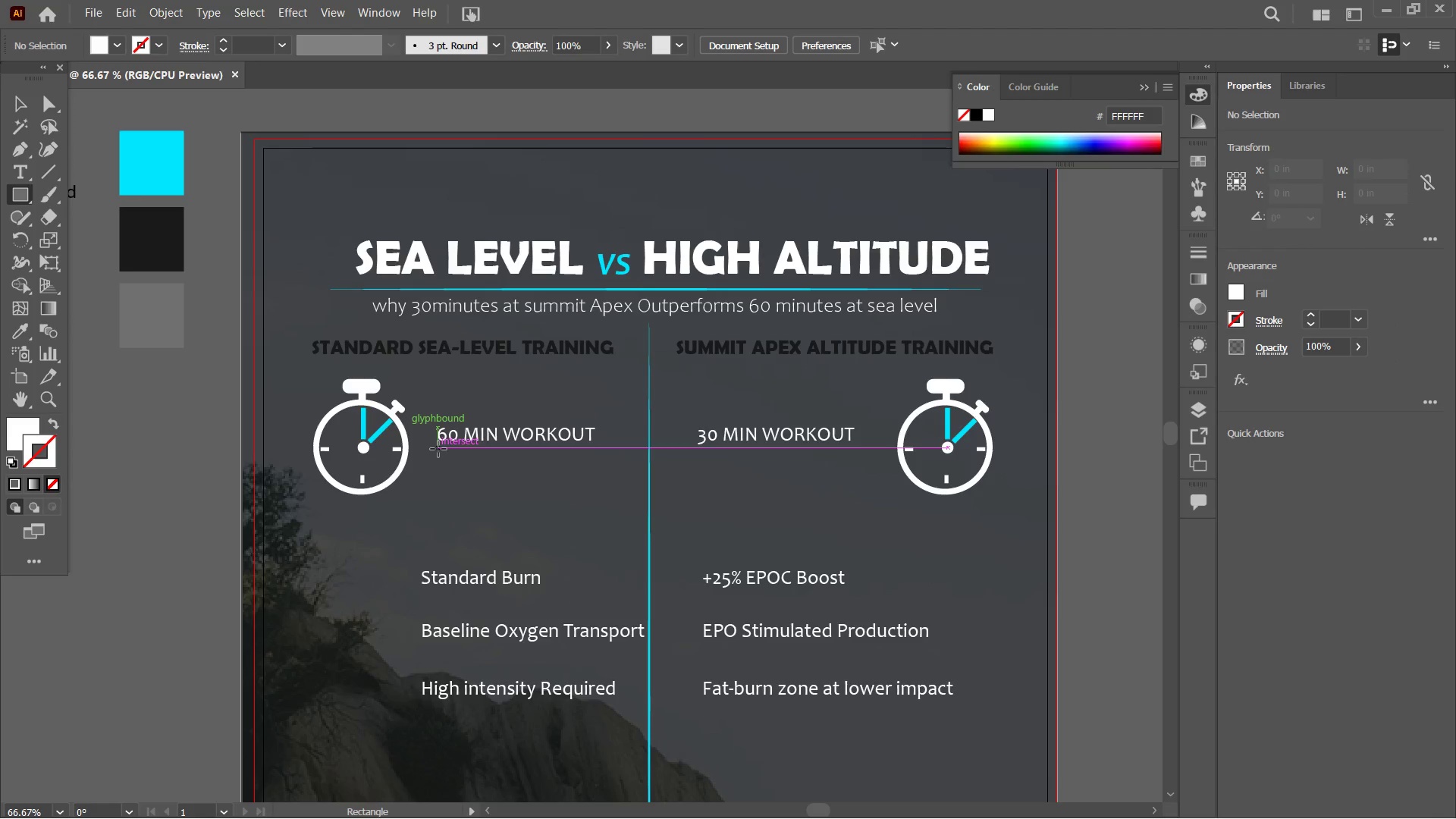 
key(Control+Equal)
 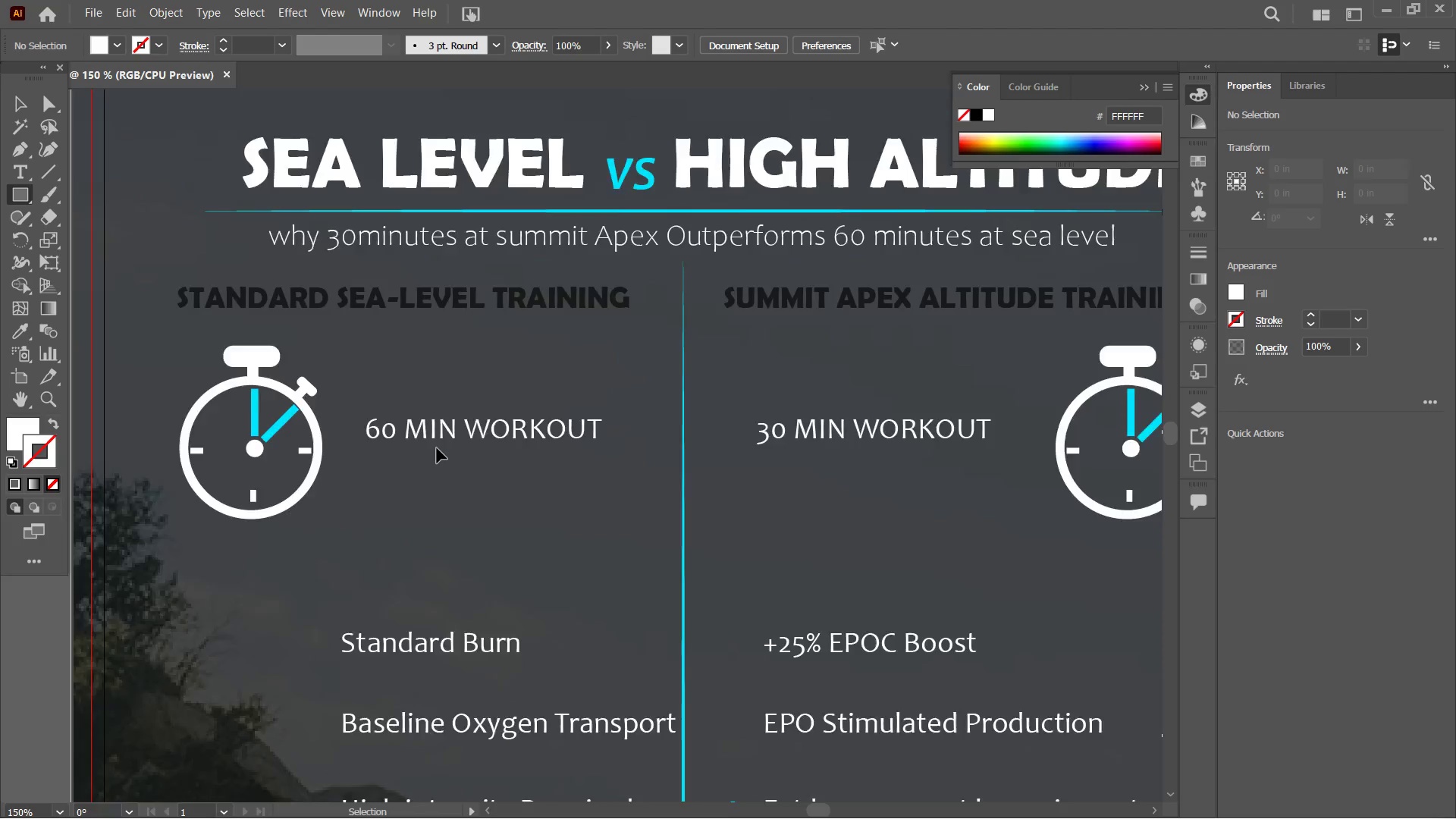 
key(Control+Equal)
 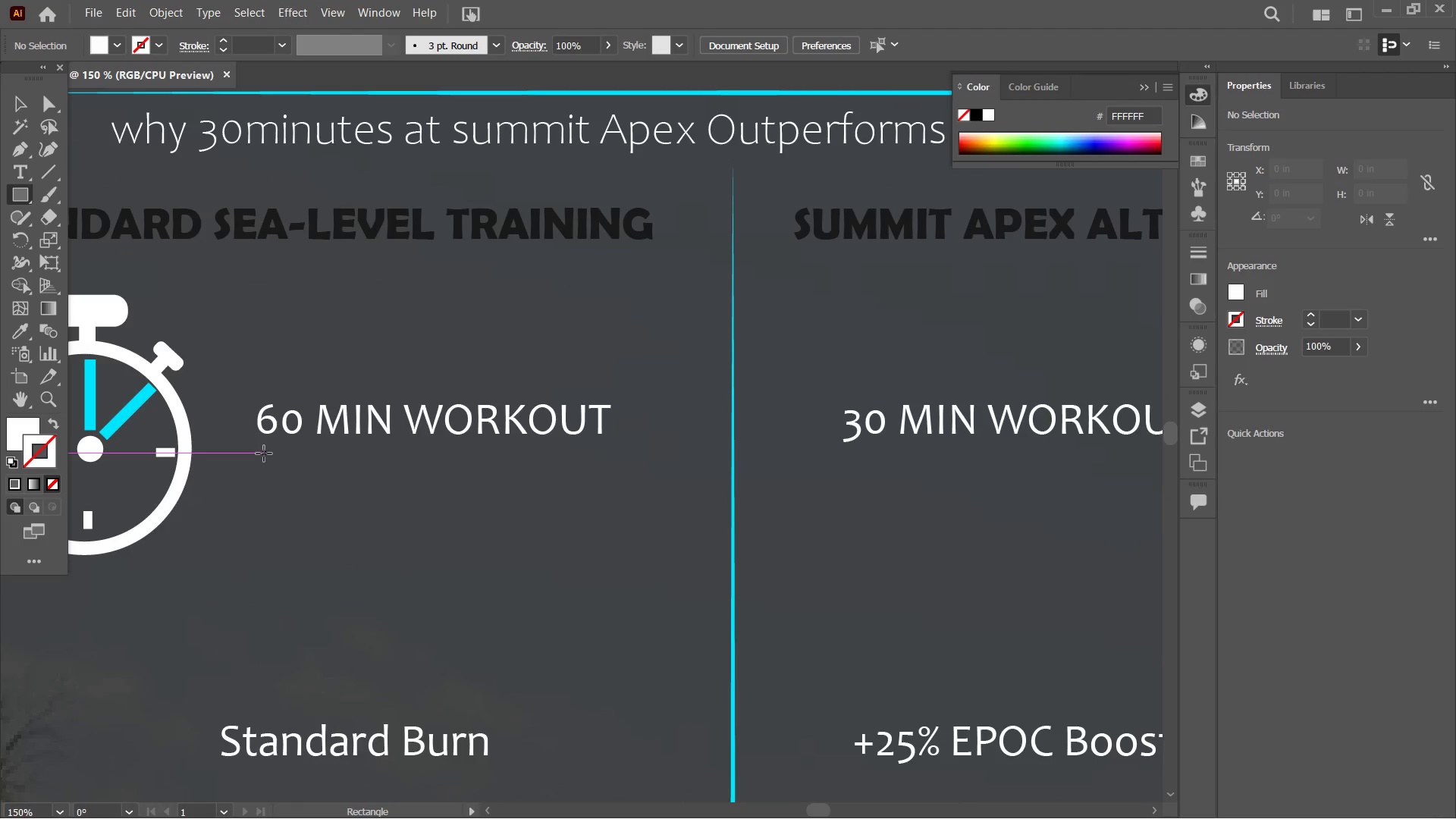 
left_click_drag(start_coordinate=[262, 450], to_coordinate=[615, 470])
 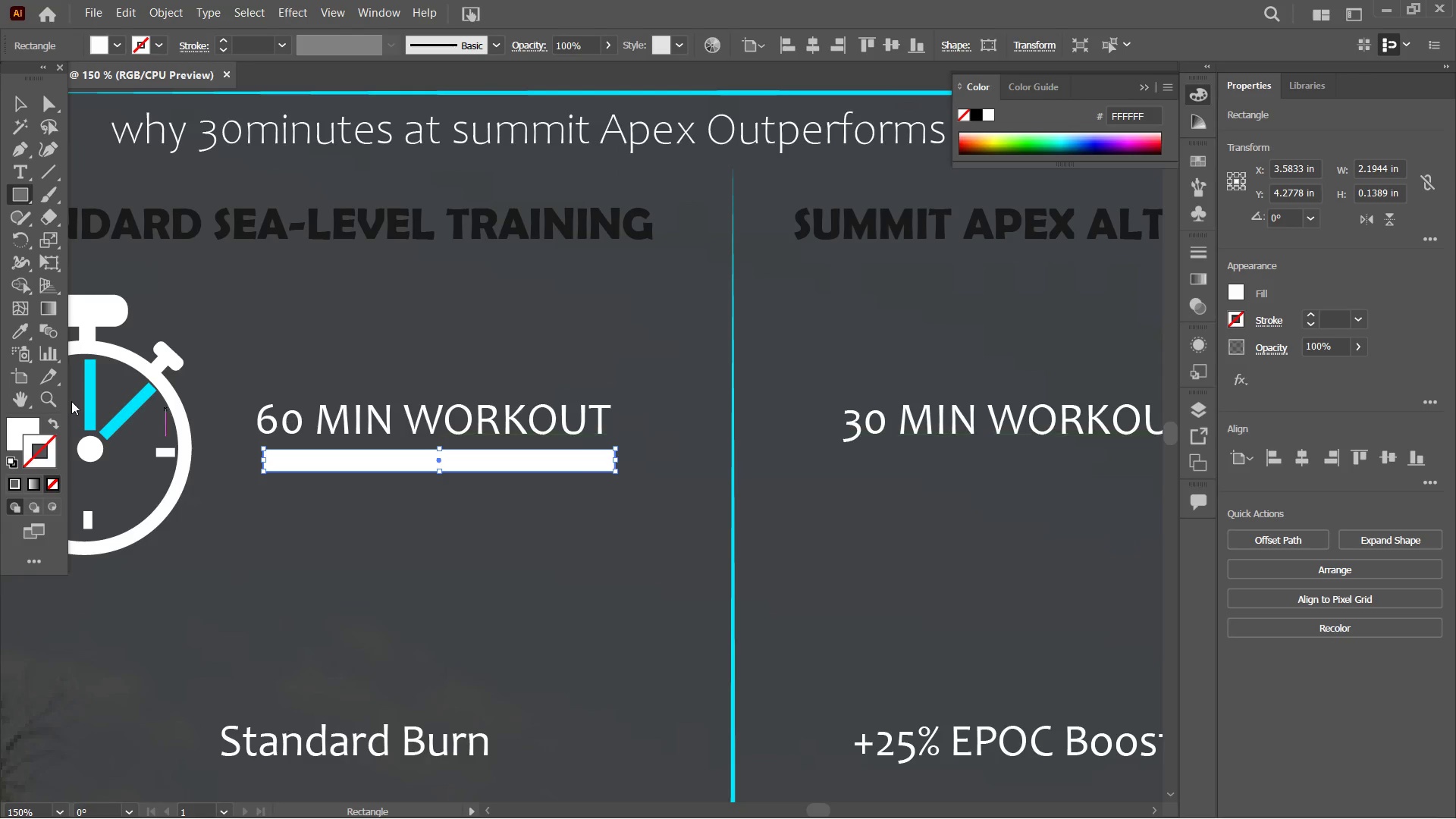 
hold_key(key=ShiftLeft, duration=0.8)
 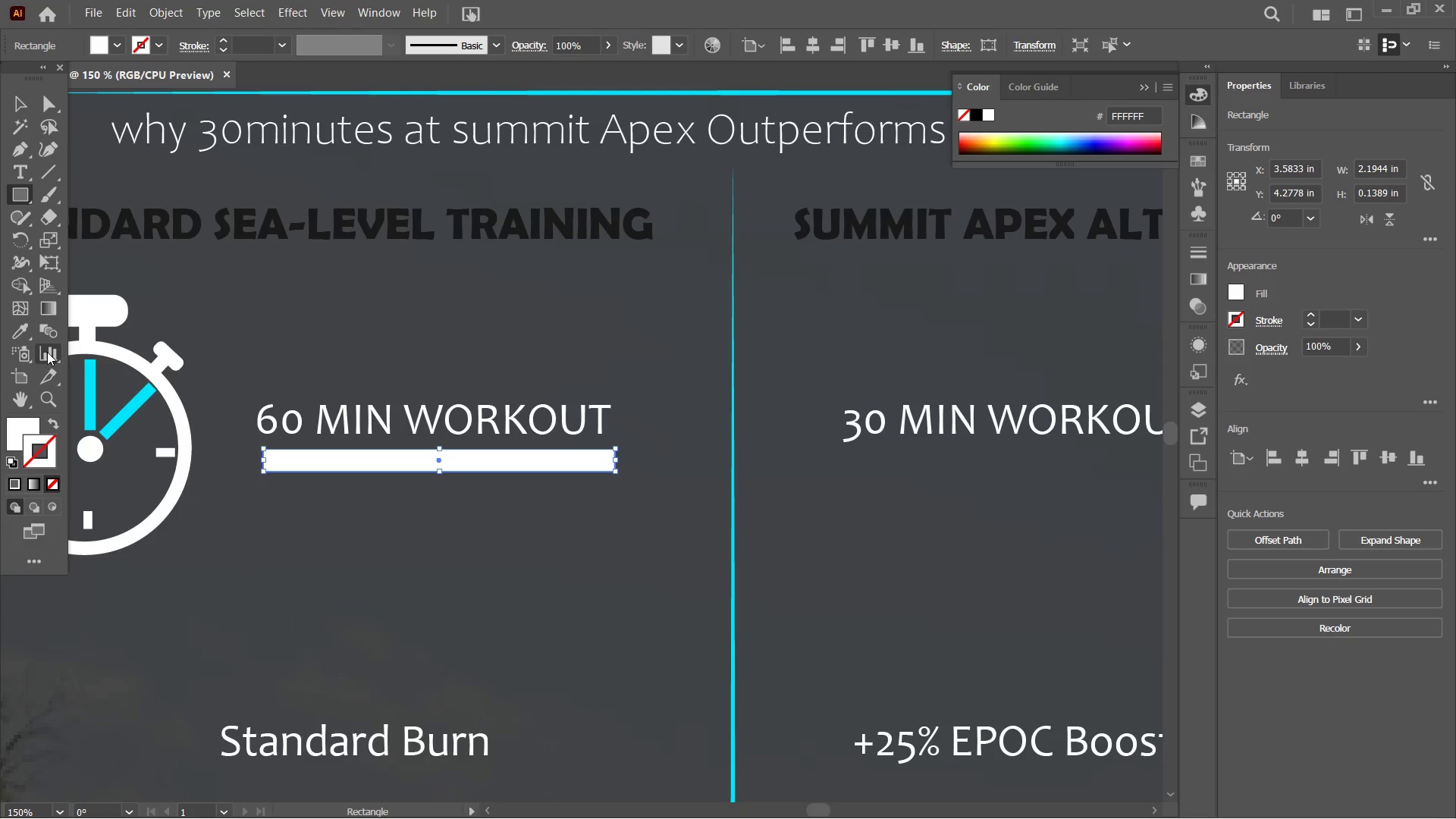 
key(Control+C)
 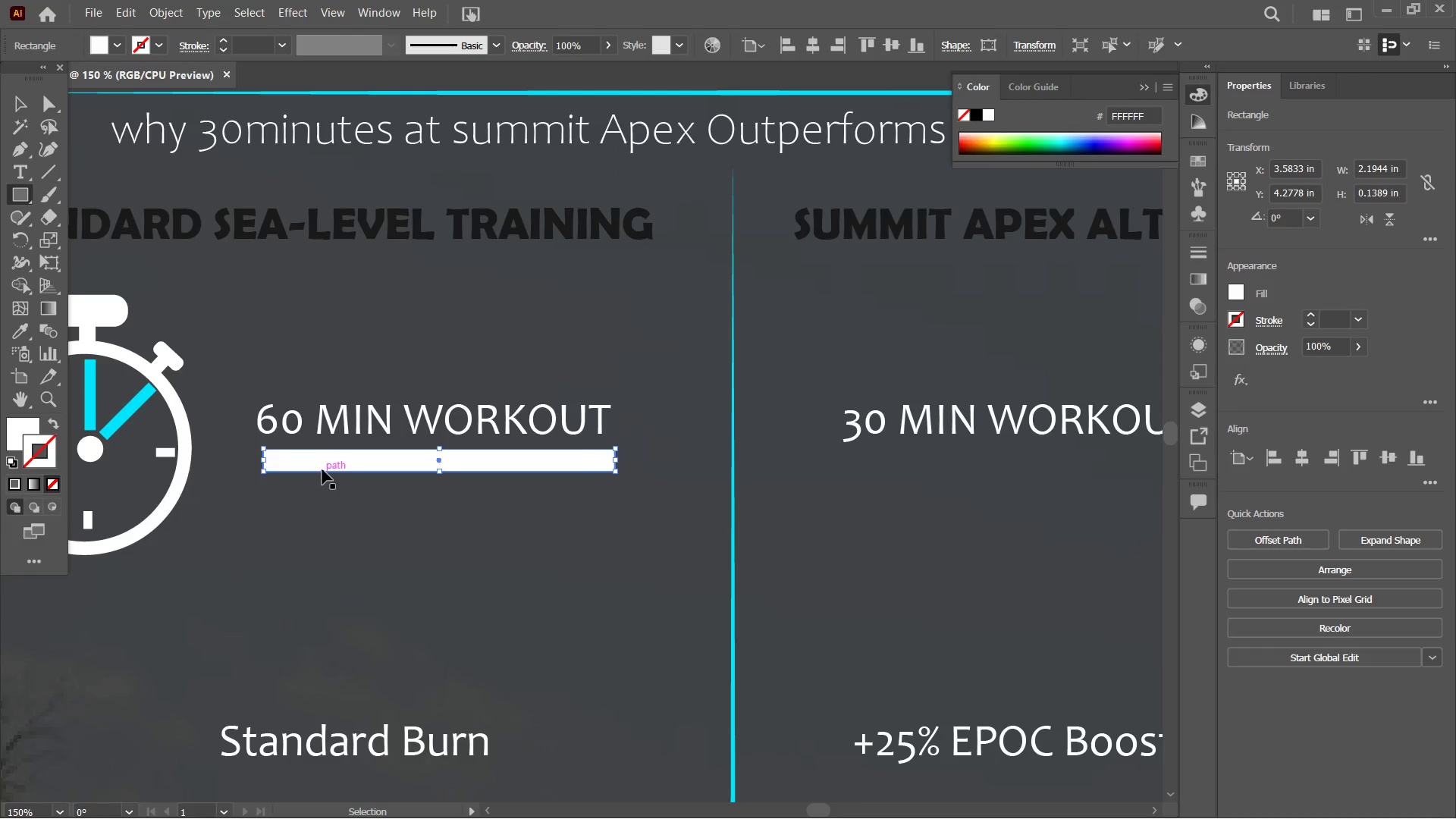 
key(Control+V)
 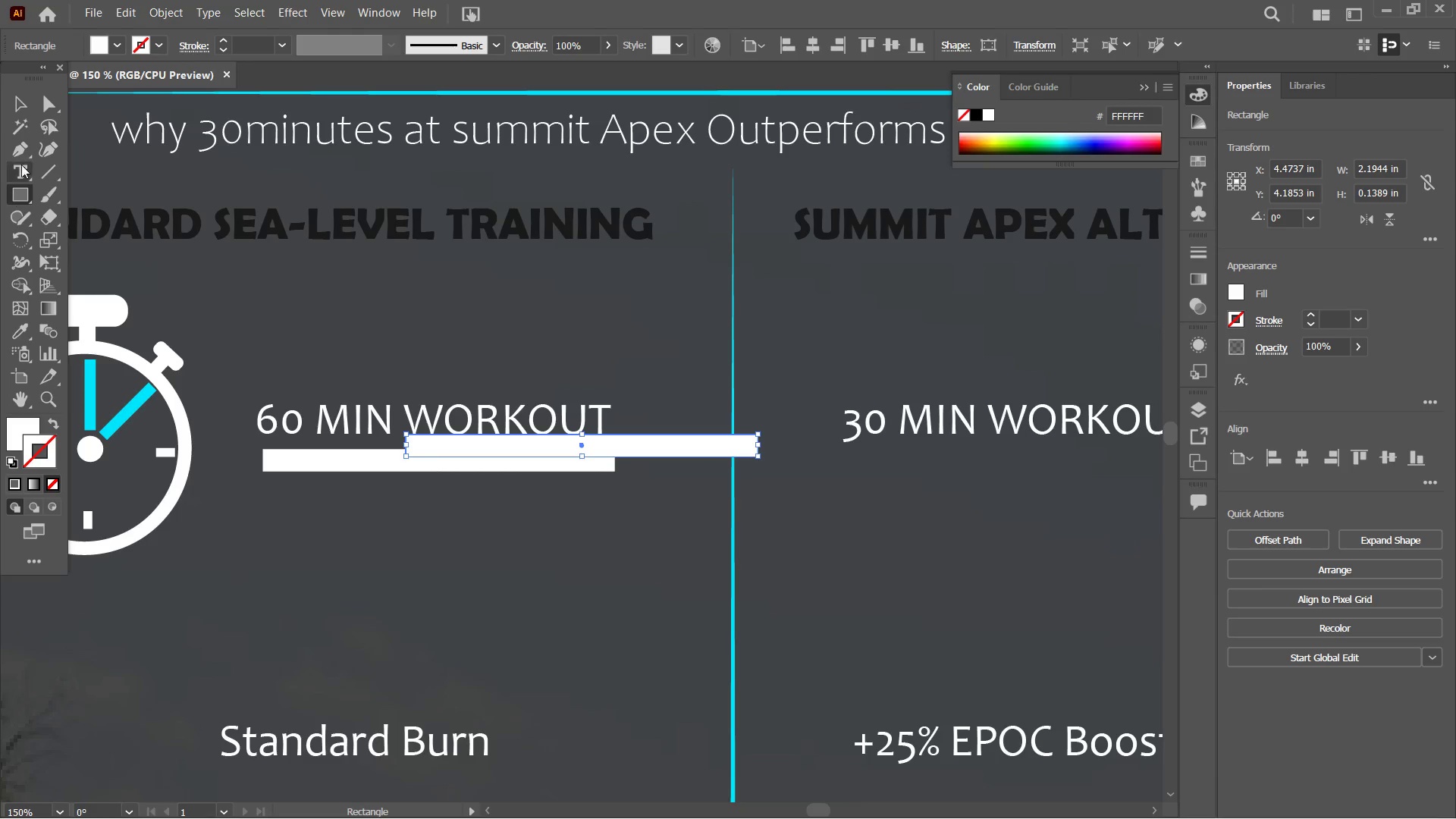 
left_click([25, 115])
 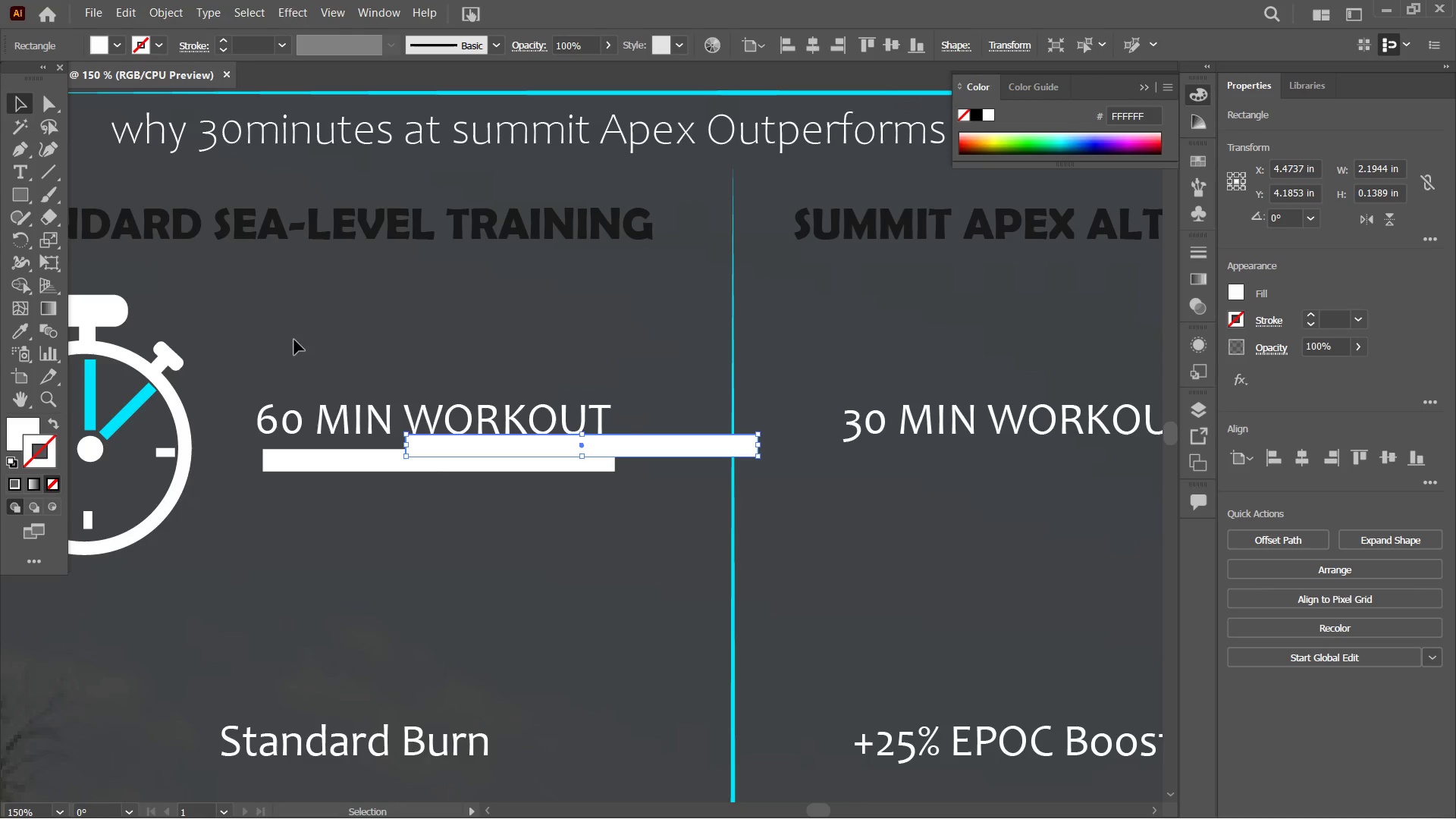 
hold_key(key=ShiftLeft, duration=0.97)
left_click([376, 457])
 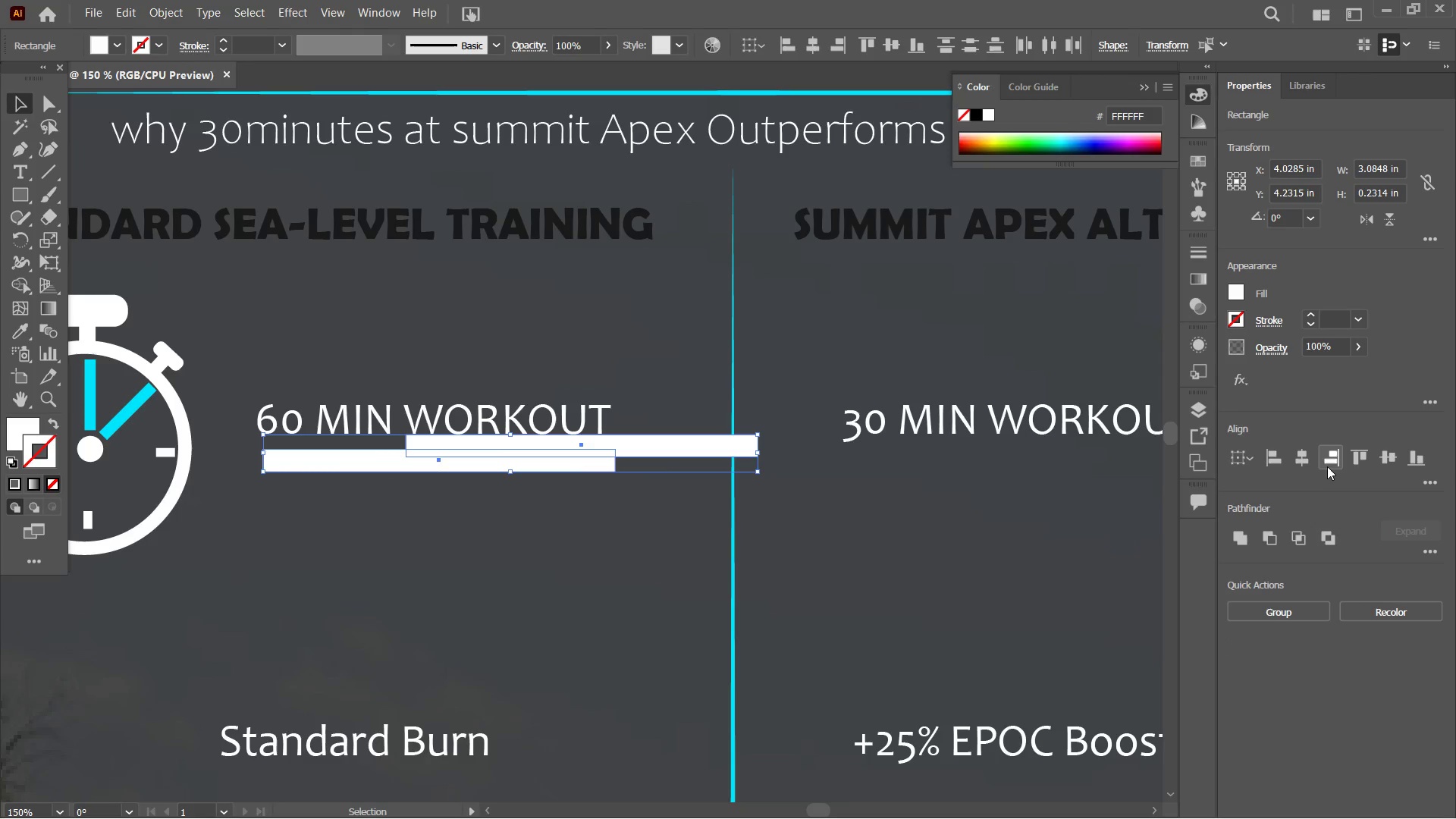 
left_click([1310, 459])
 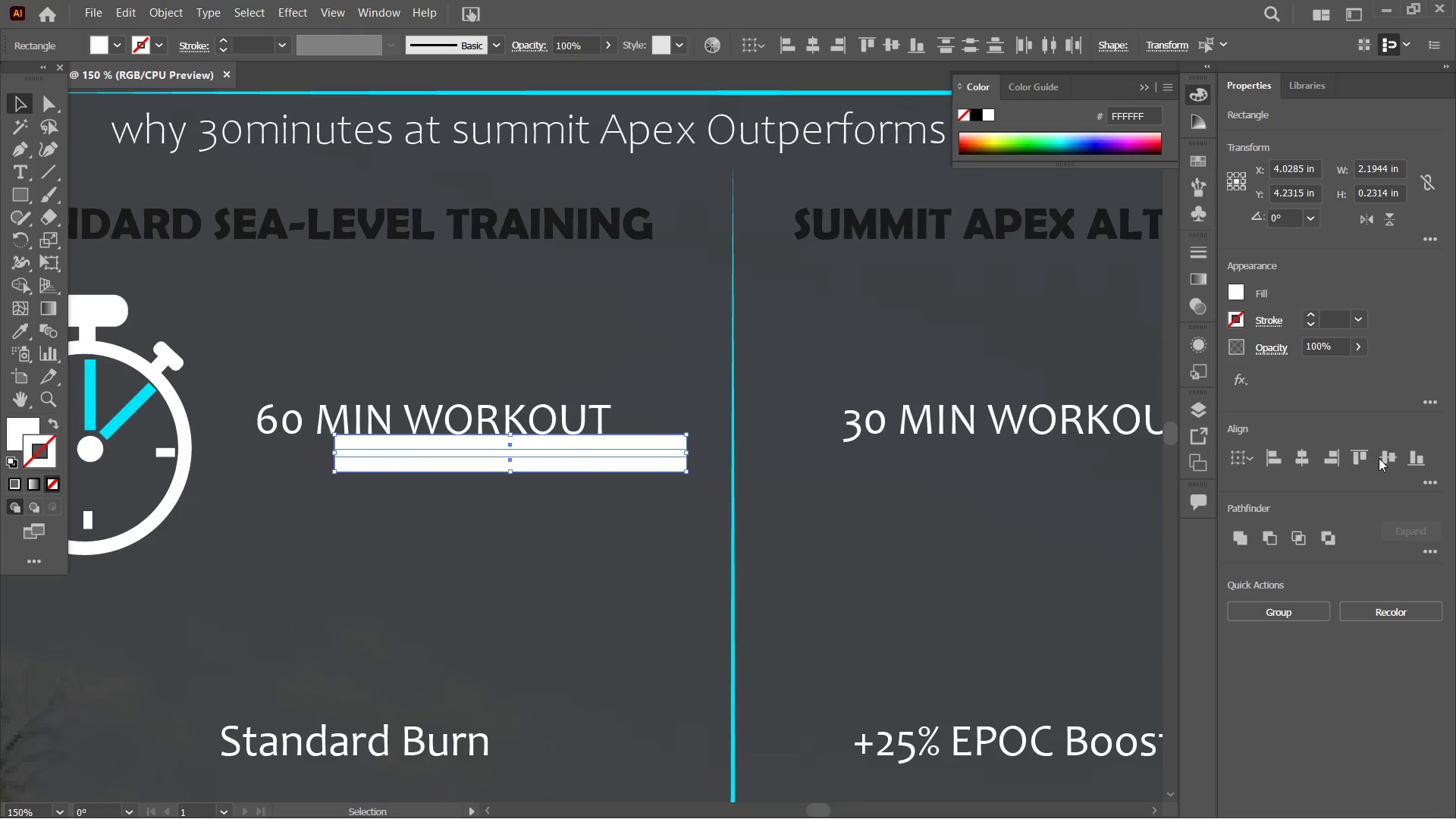 
left_click([1389, 458])
 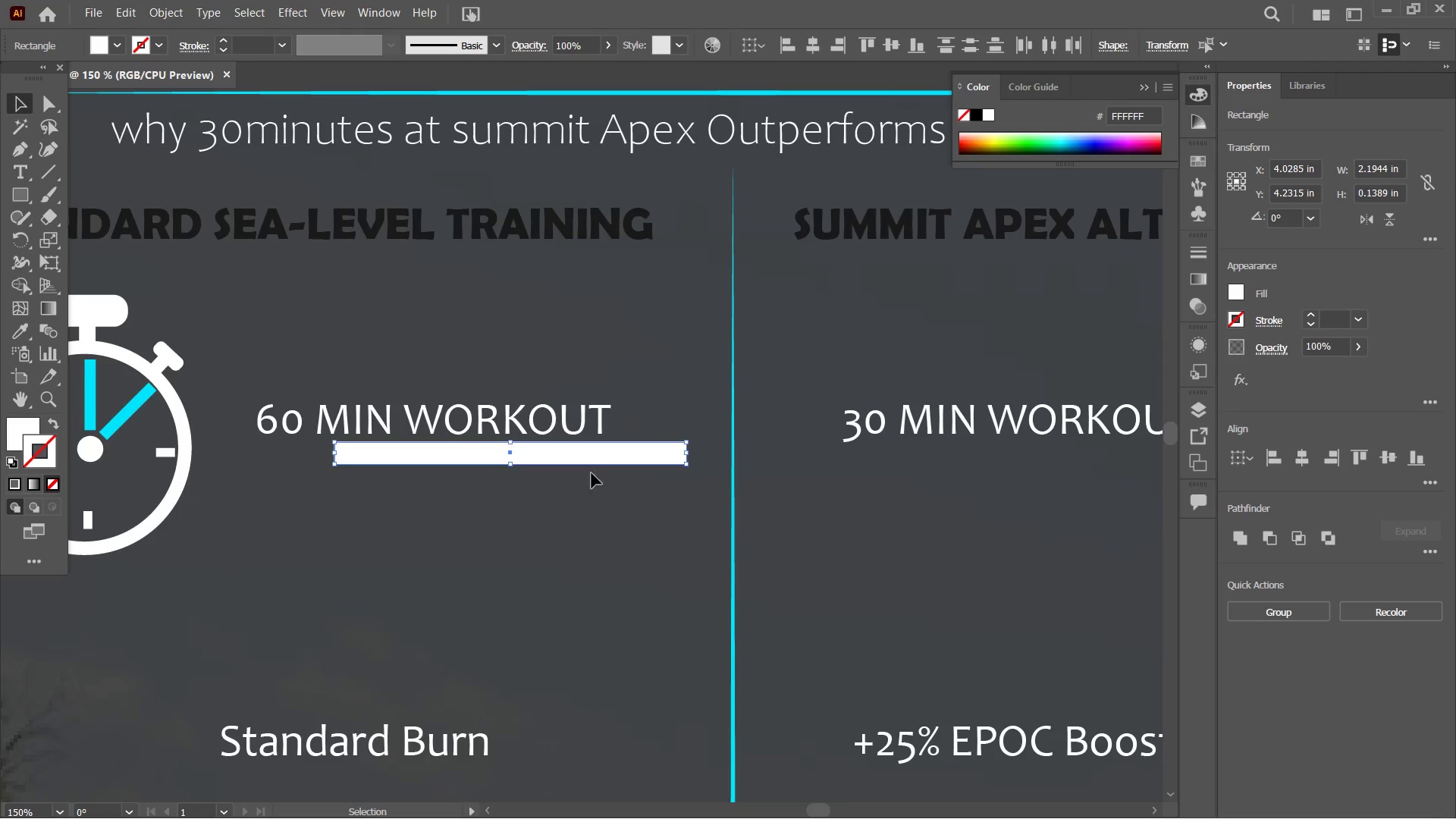 
left_click_drag(start_coordinate=[595, 455], to_coordinate=[519, 460])
 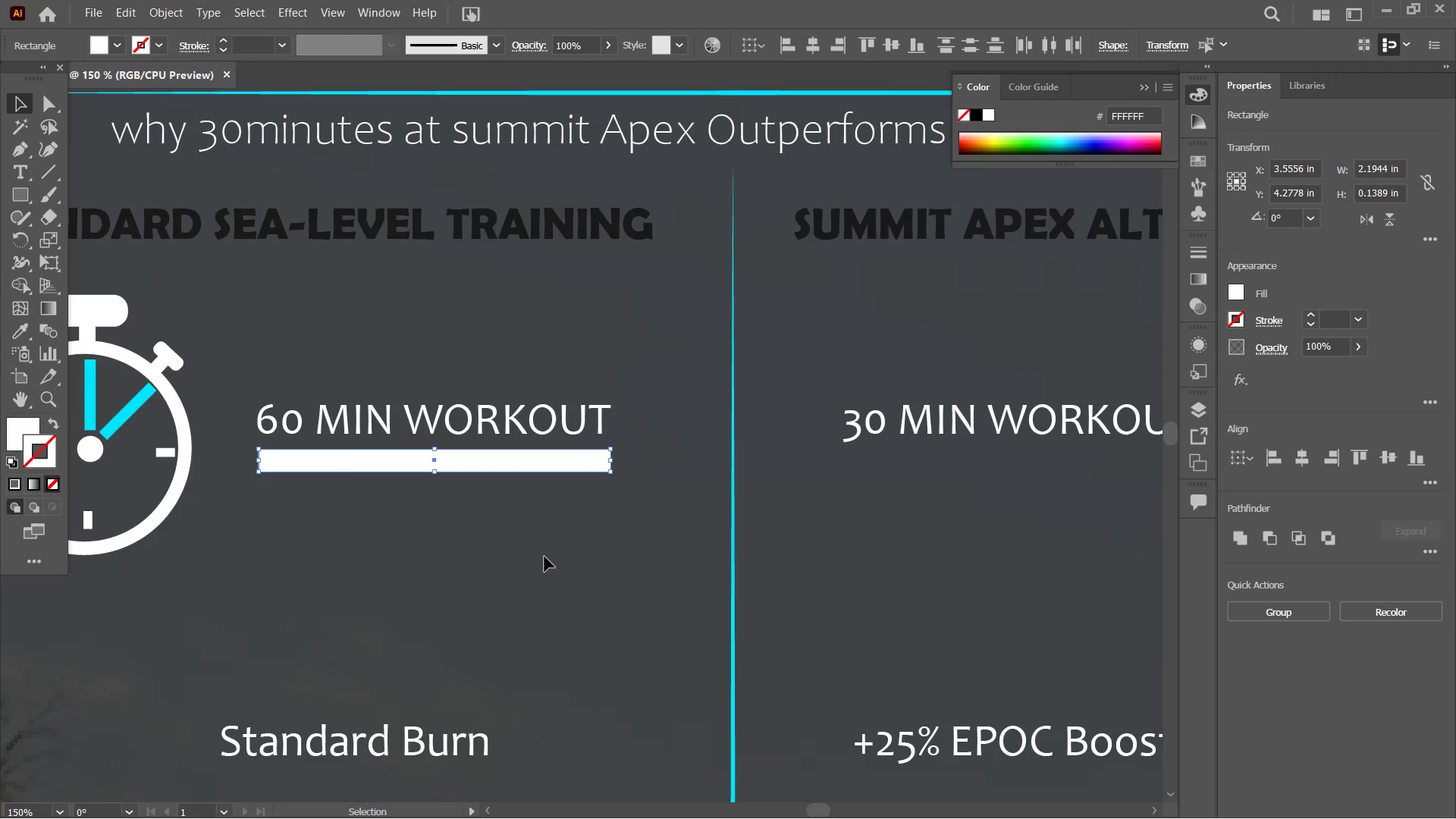 
left_click([544, 557])
 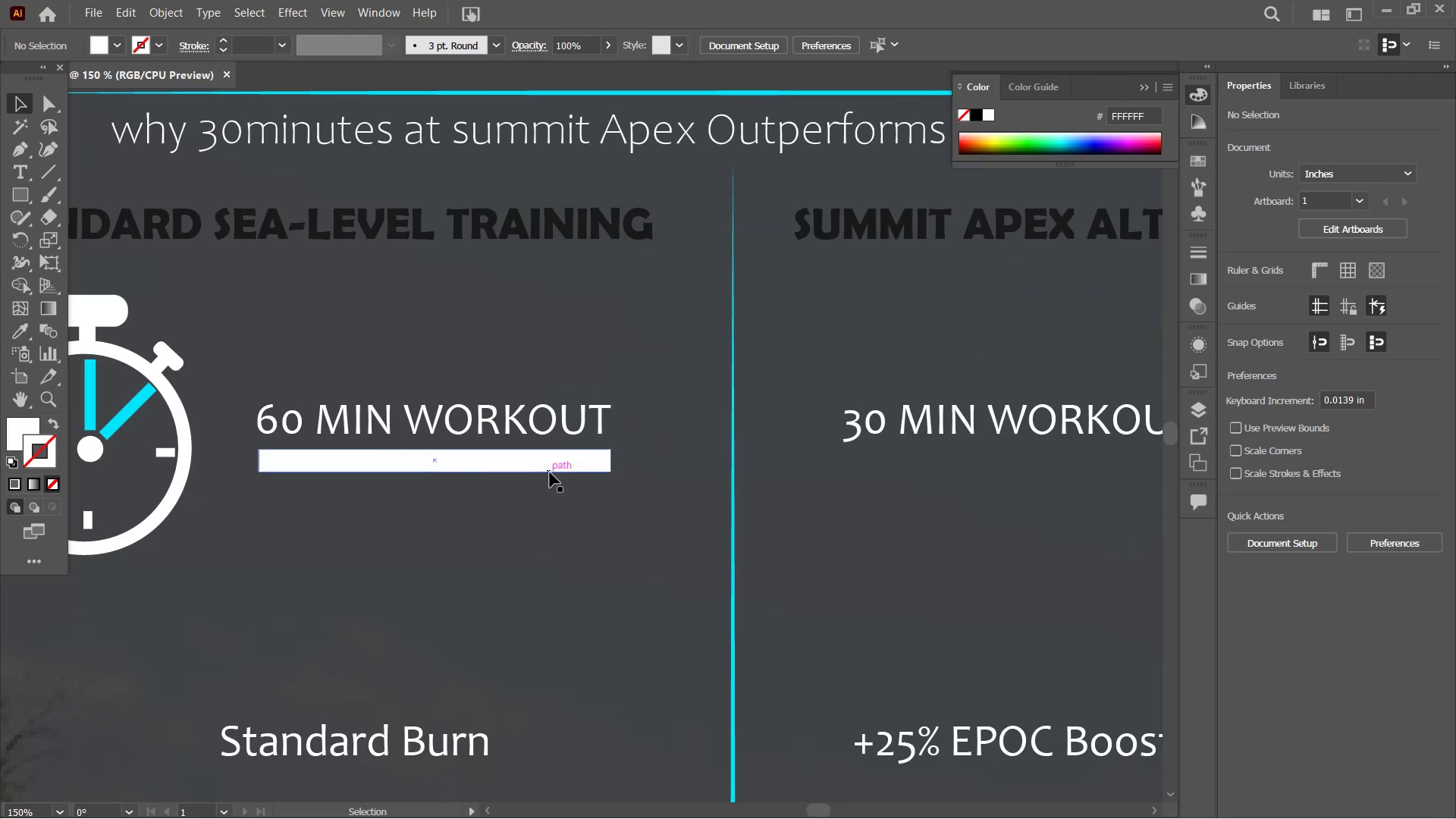 
left_click([555, 463])
 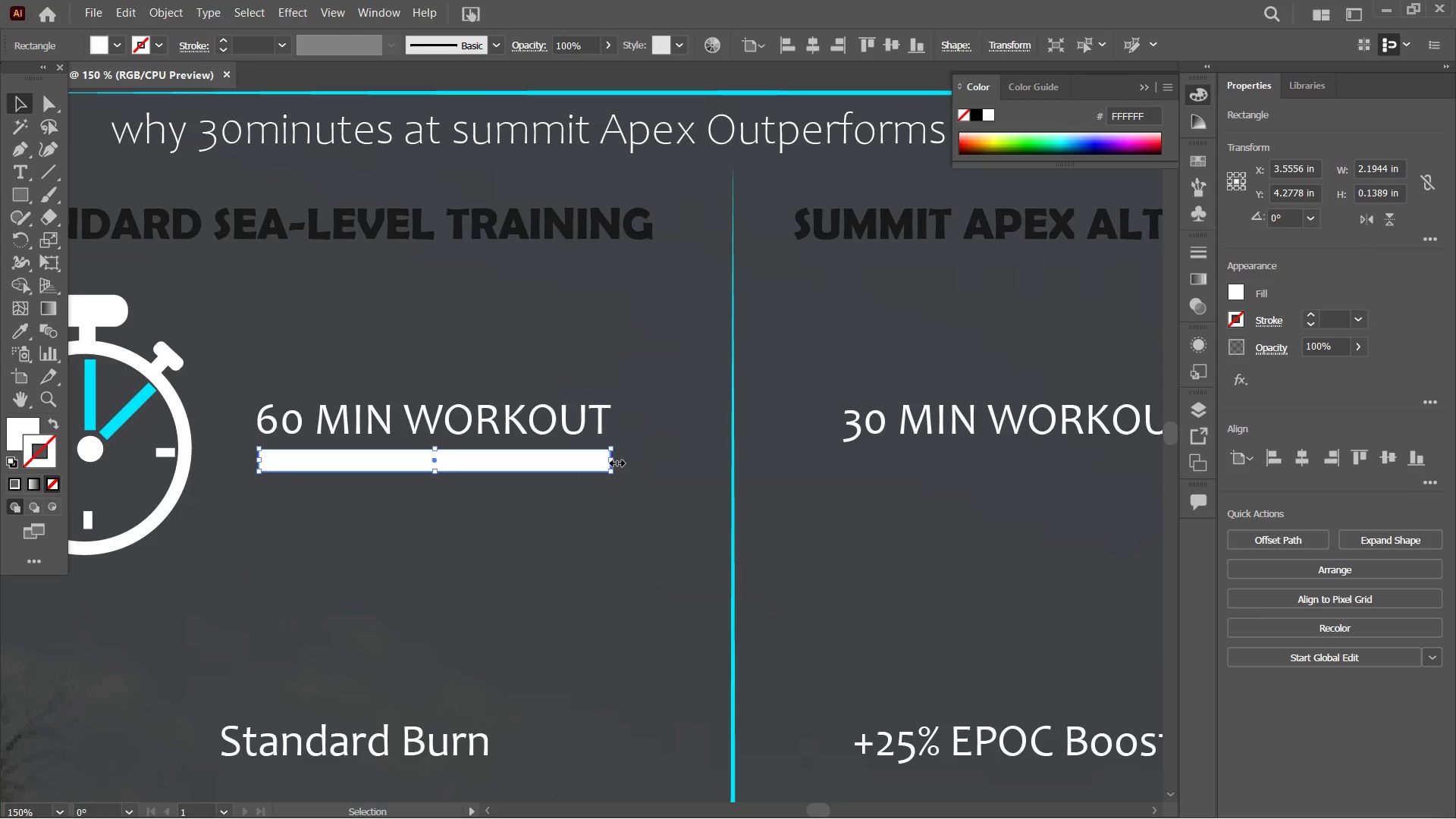 
left_click_drag(start_coordinate=[615, 461], to_coordinate=[607, 468])
 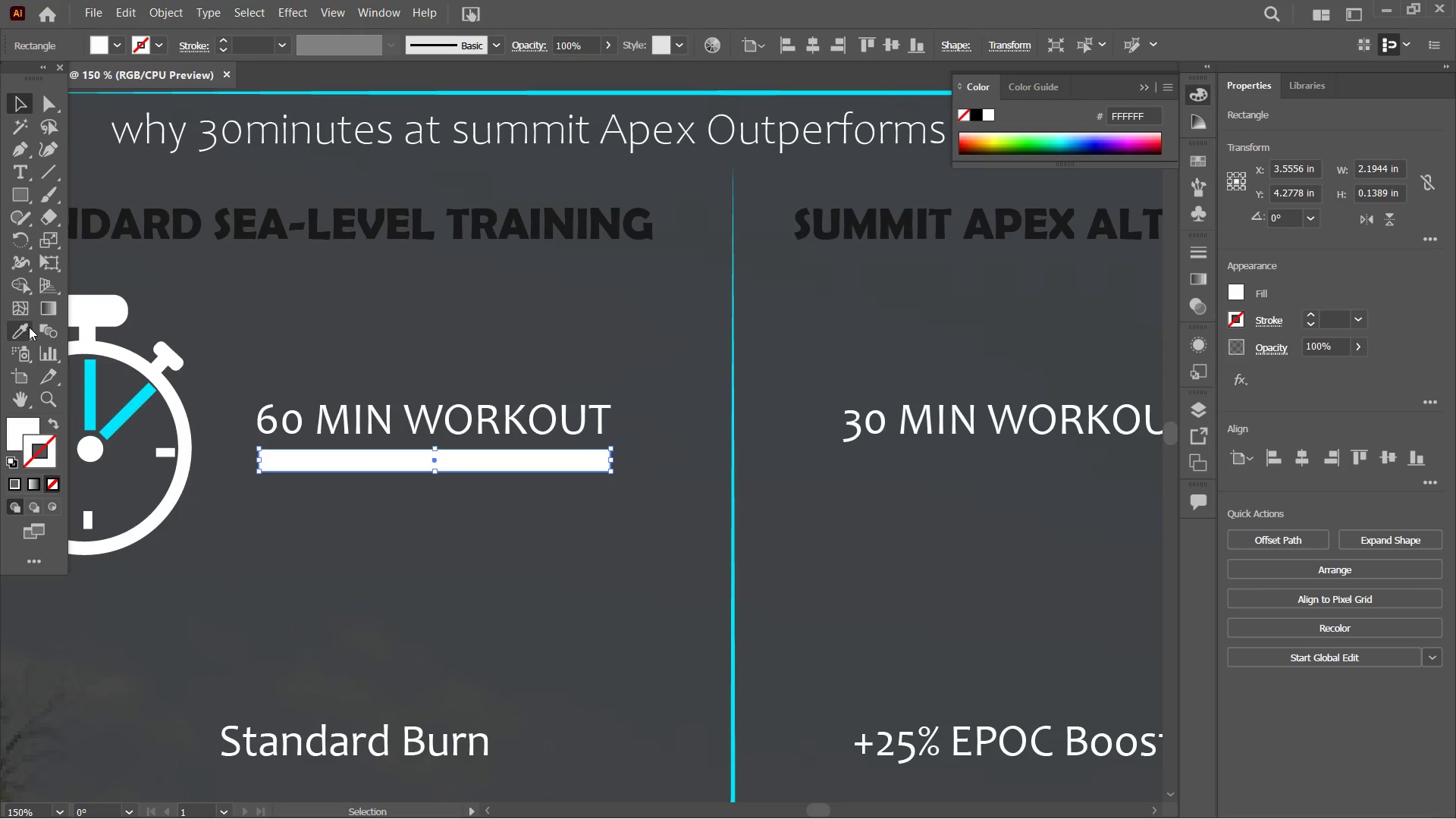 
left_click([30, 327])
 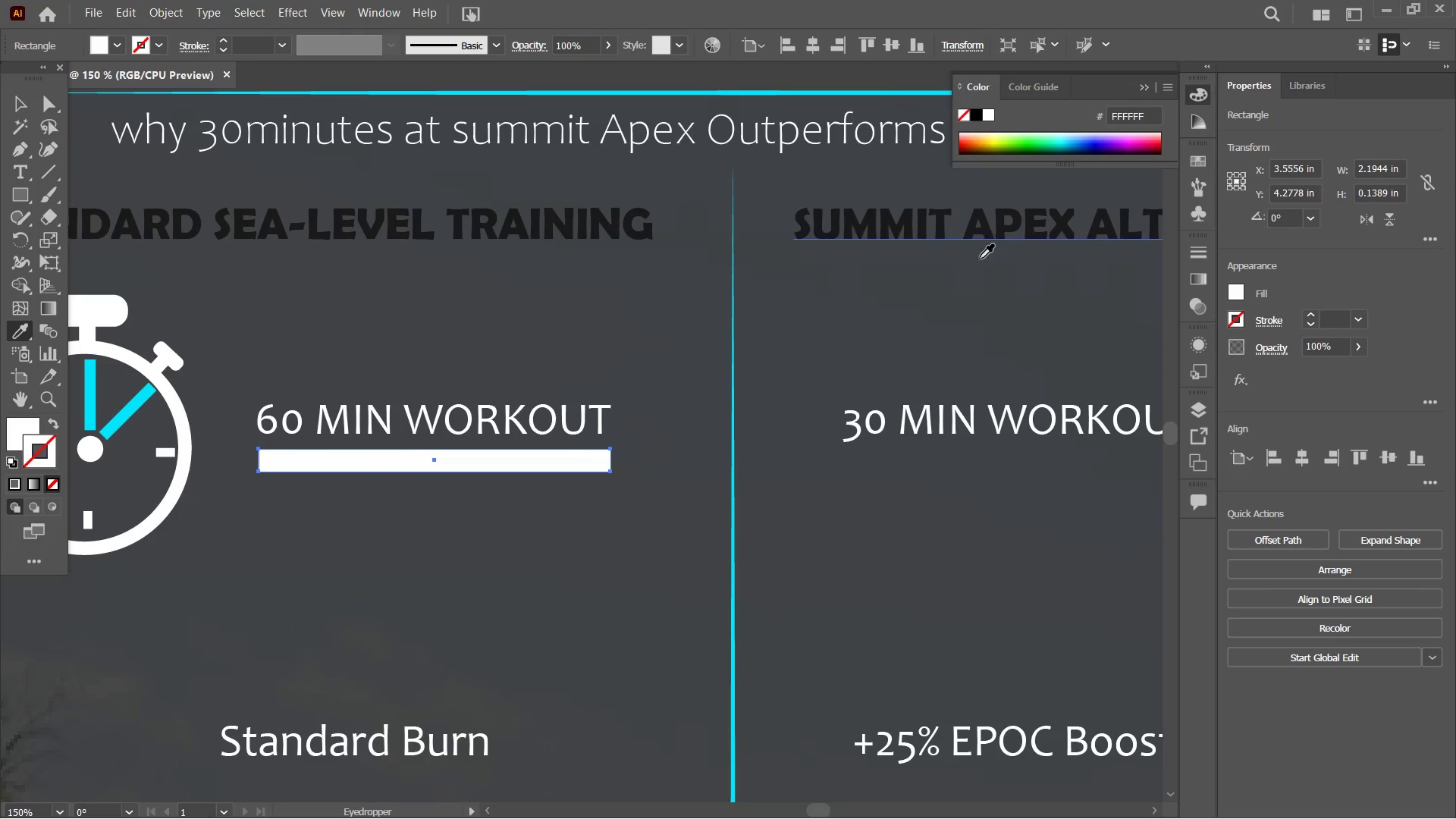 
scroll: coordinate [908, 331], scroll_direction: up, amount: 5.0
 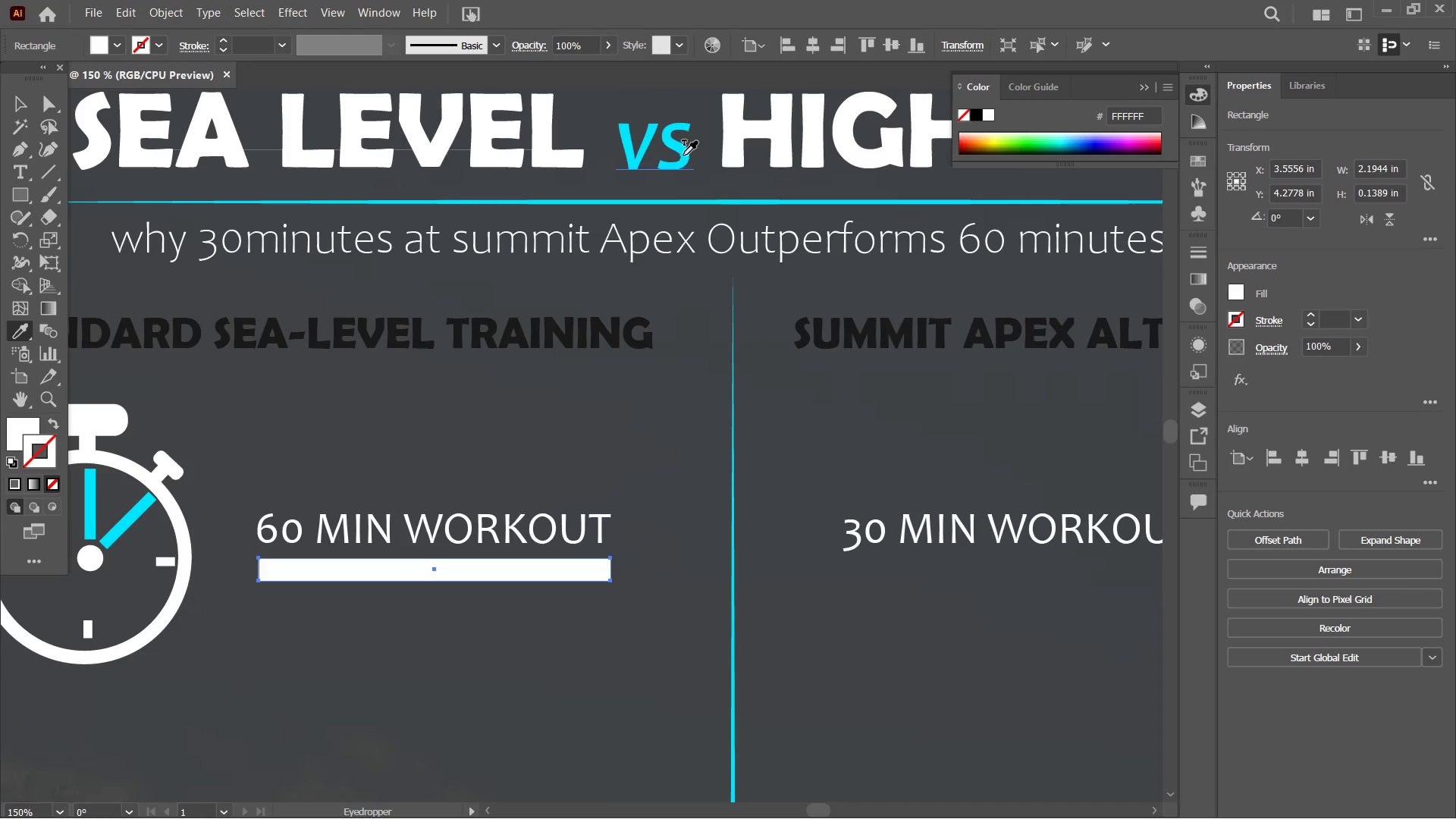 
left_click([683, 155])
 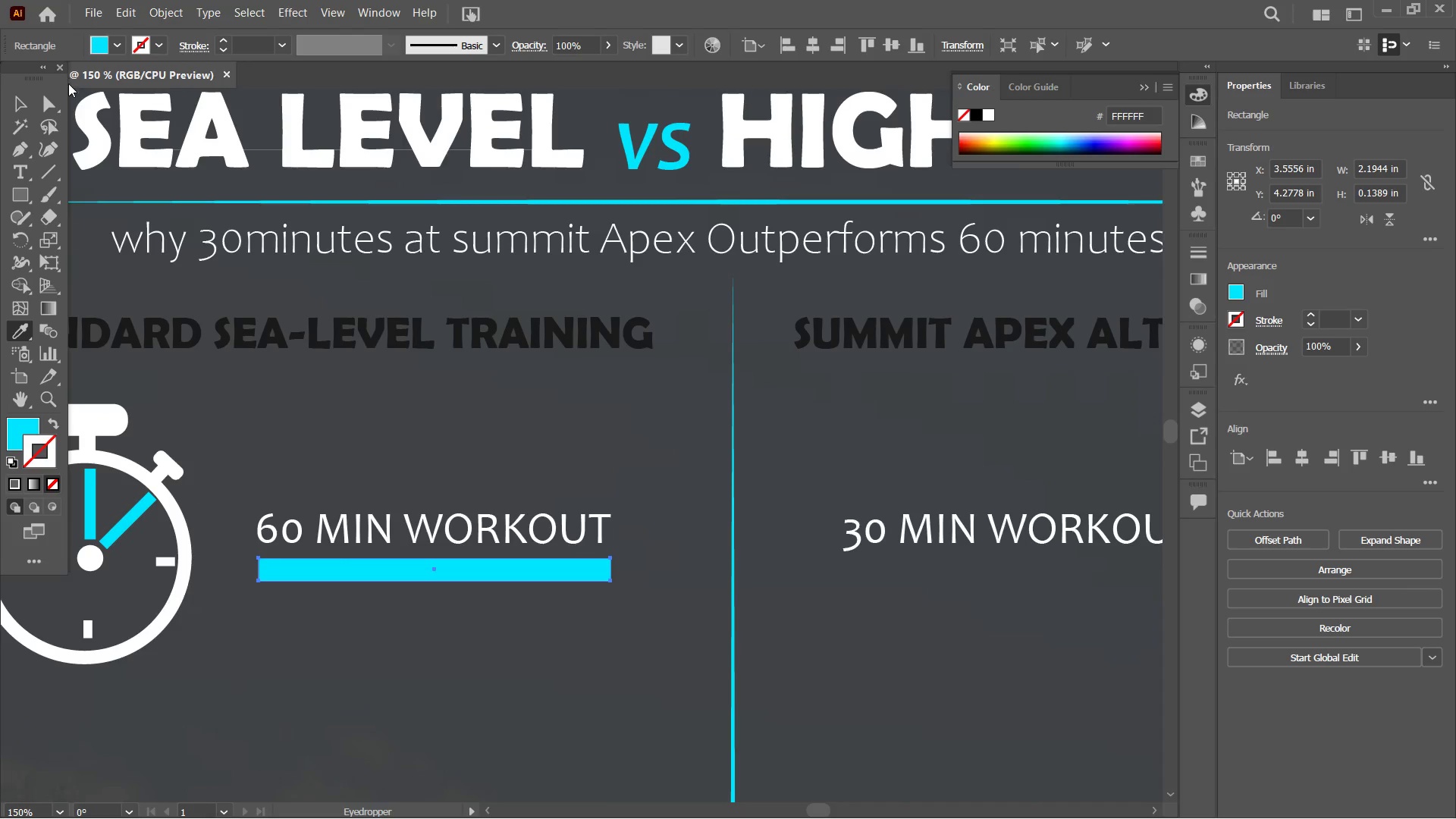 
left_click([10, 101])
 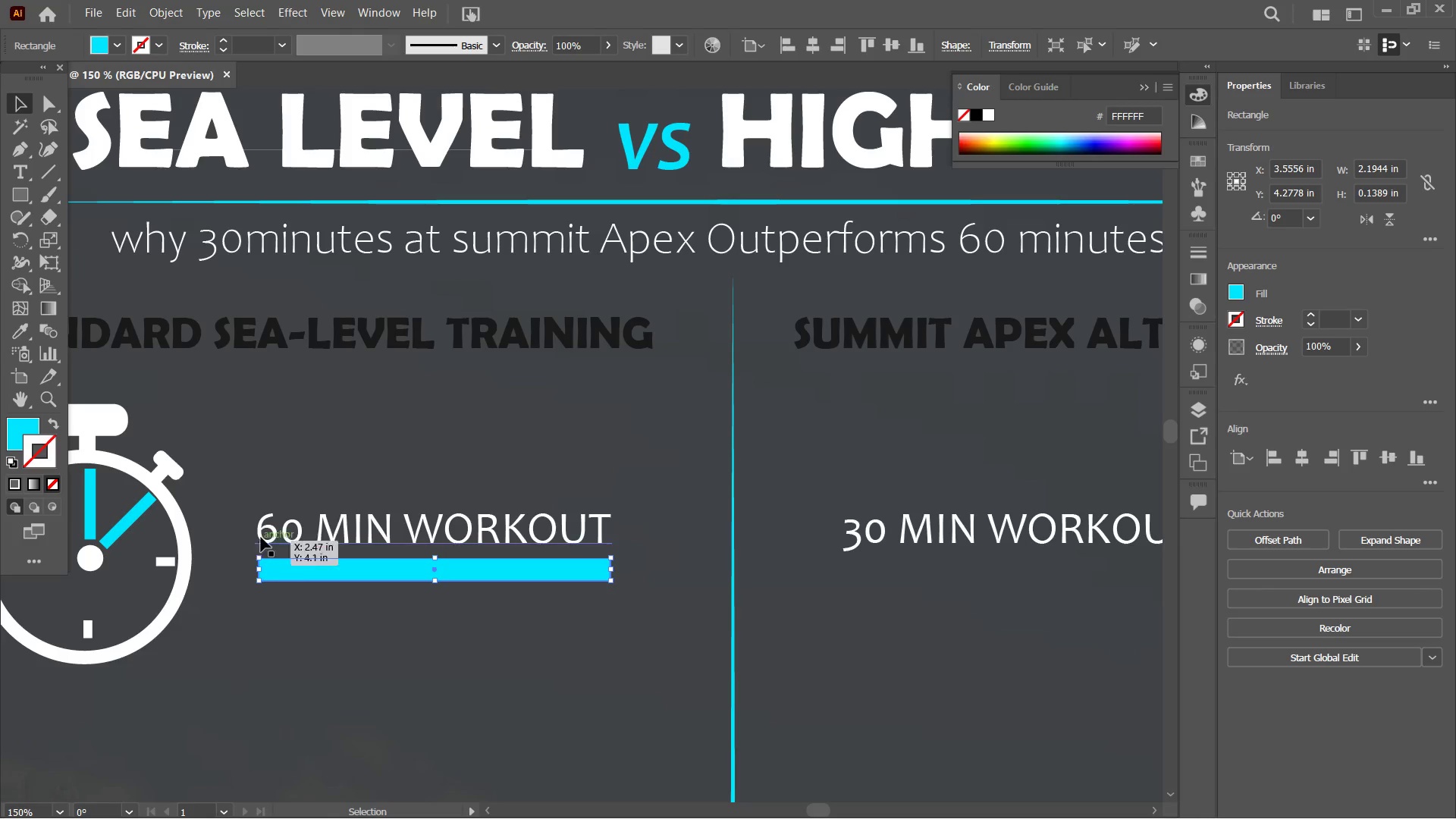 
left_click([329, 494])
 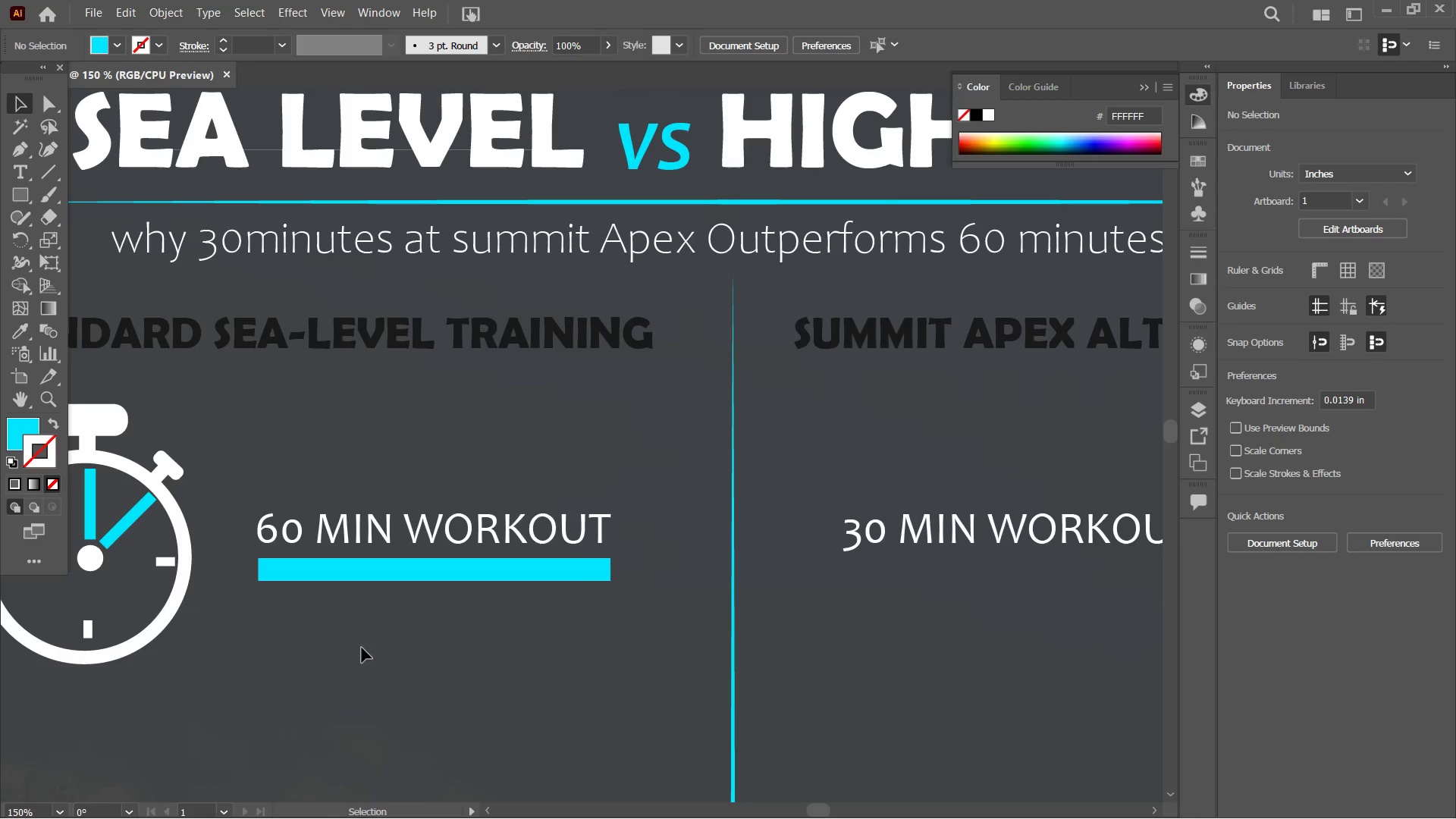 
left_click_drag(start_coordinate=[375, 617], to_coordinate=[270, 567])
 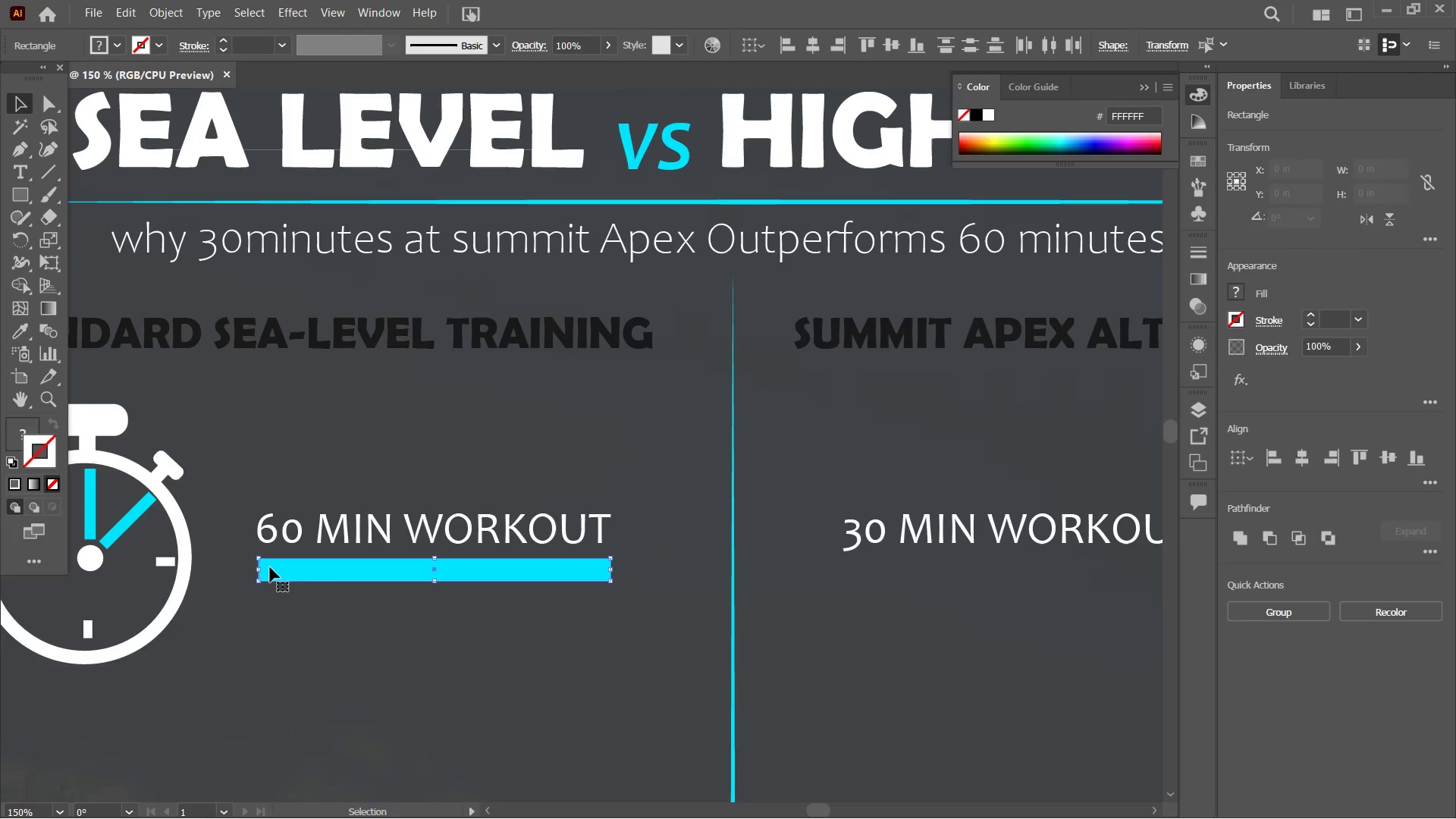 
key(Control+C)
 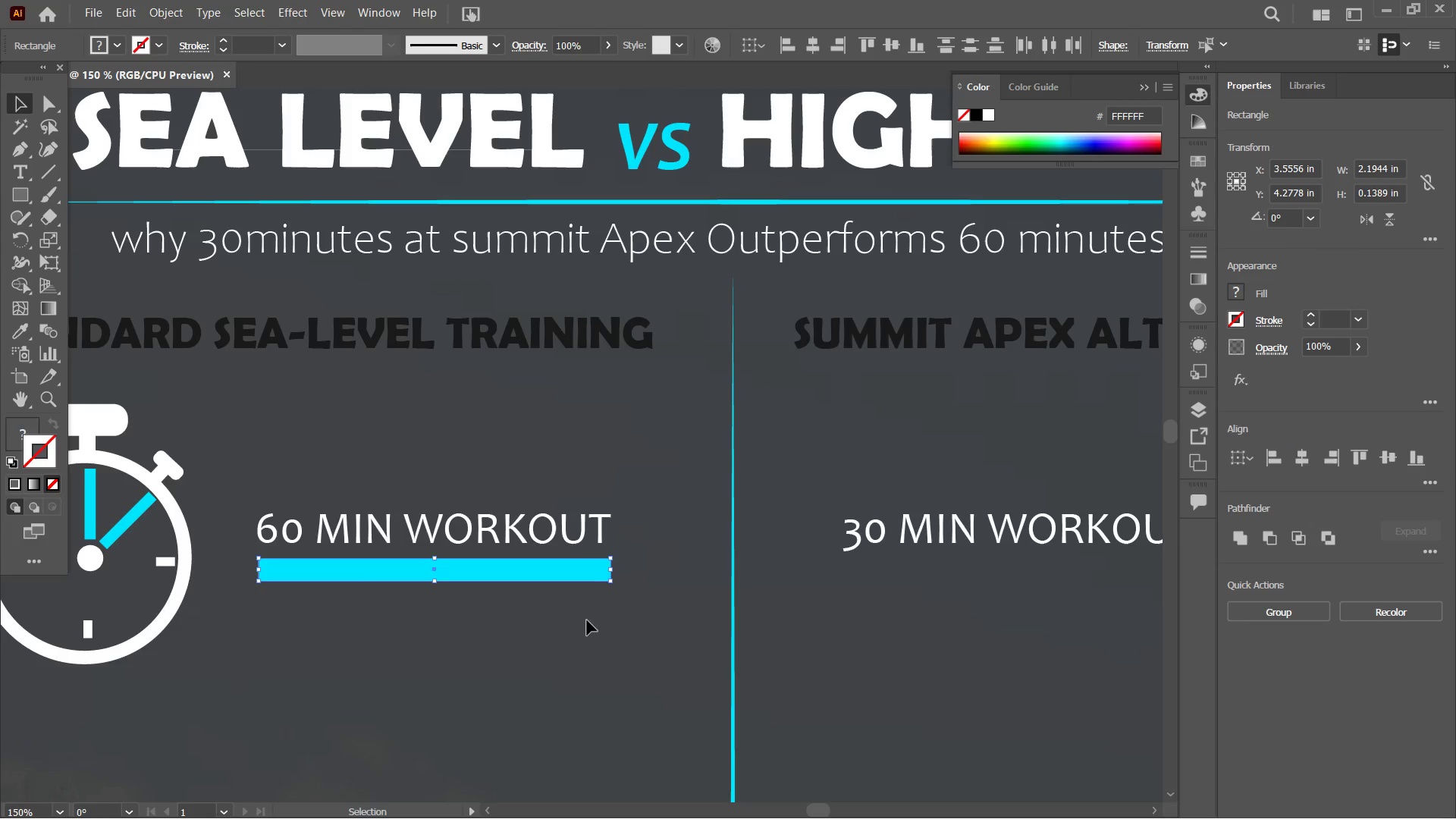 
hold_key(key=Space, duration=1.38)
 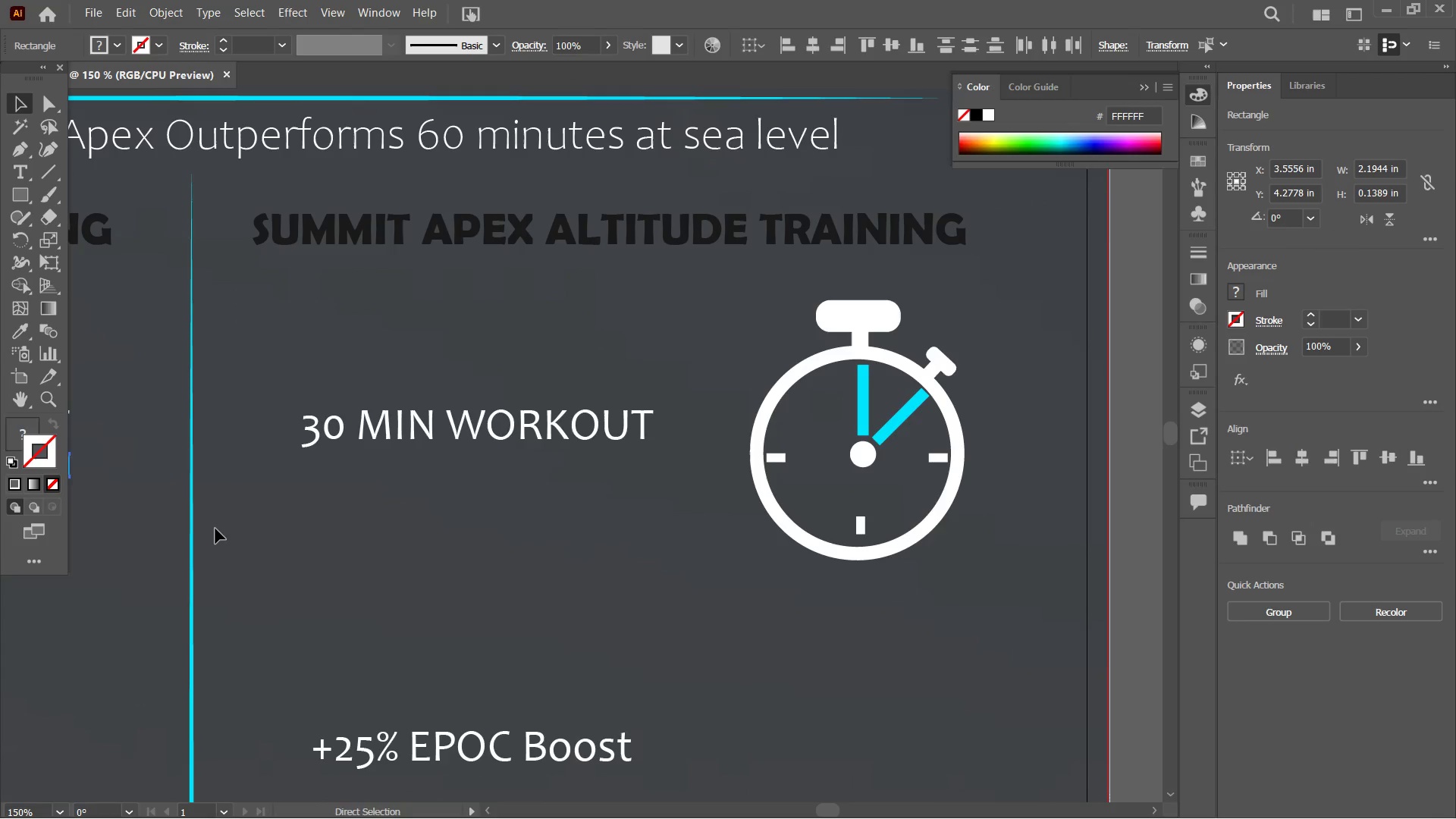 
left_click_drag(start_coordinate=[760, 629], to_coordinate=[219, 526])
 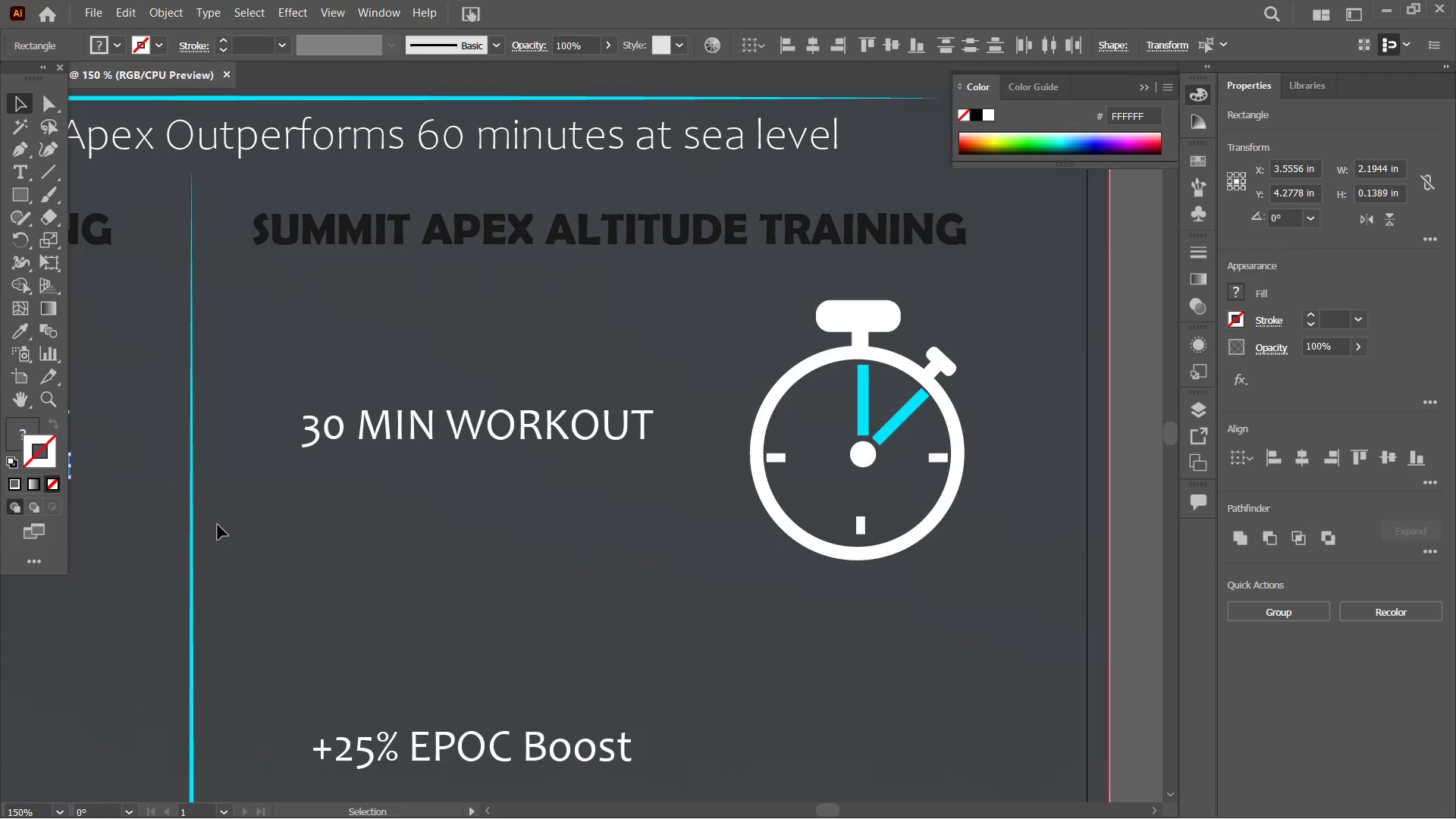 
key(Control+V)
 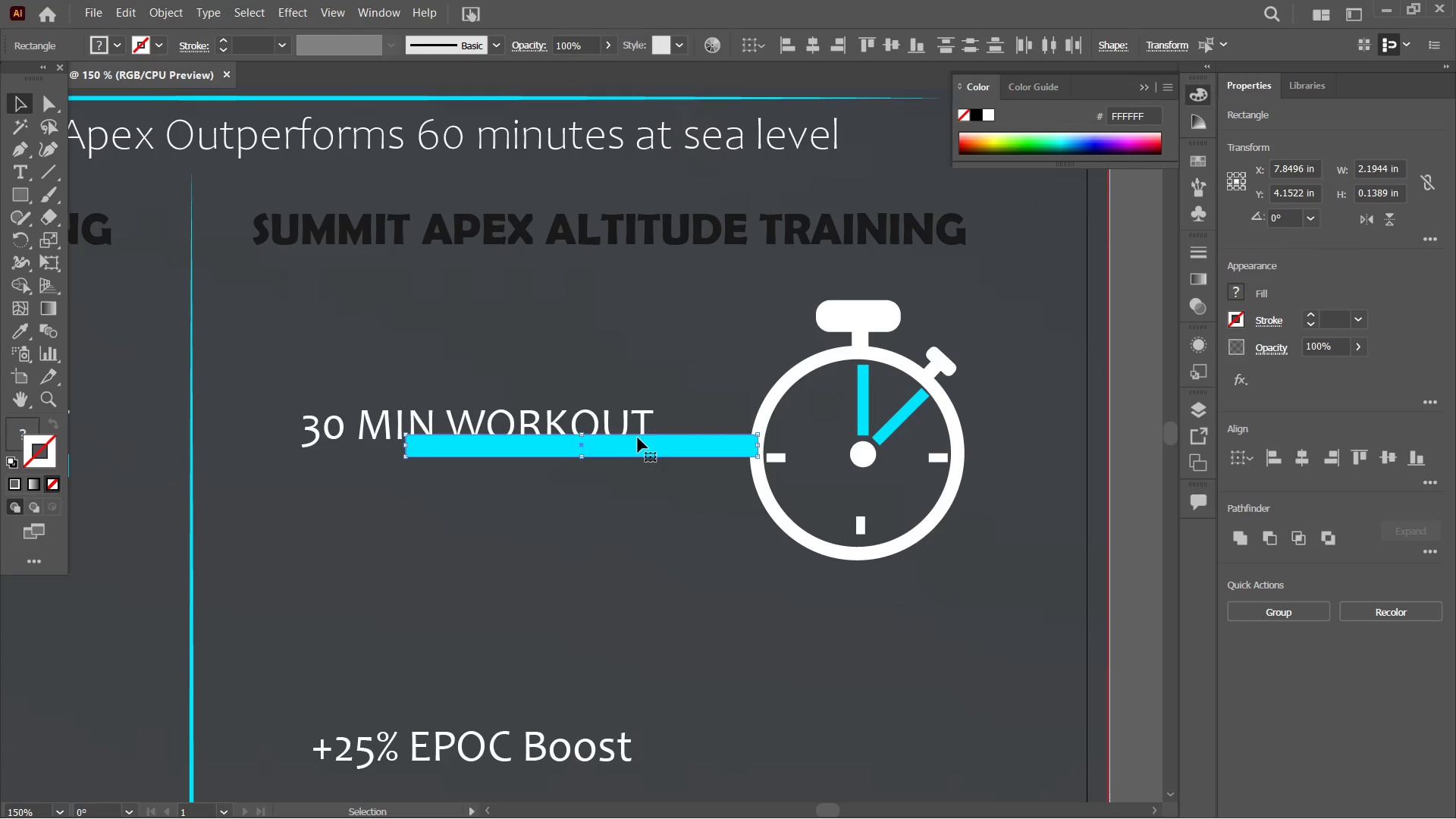 
left_click_drag(start_coordinate=[636, 447], to_coordinate=[529, 464])
 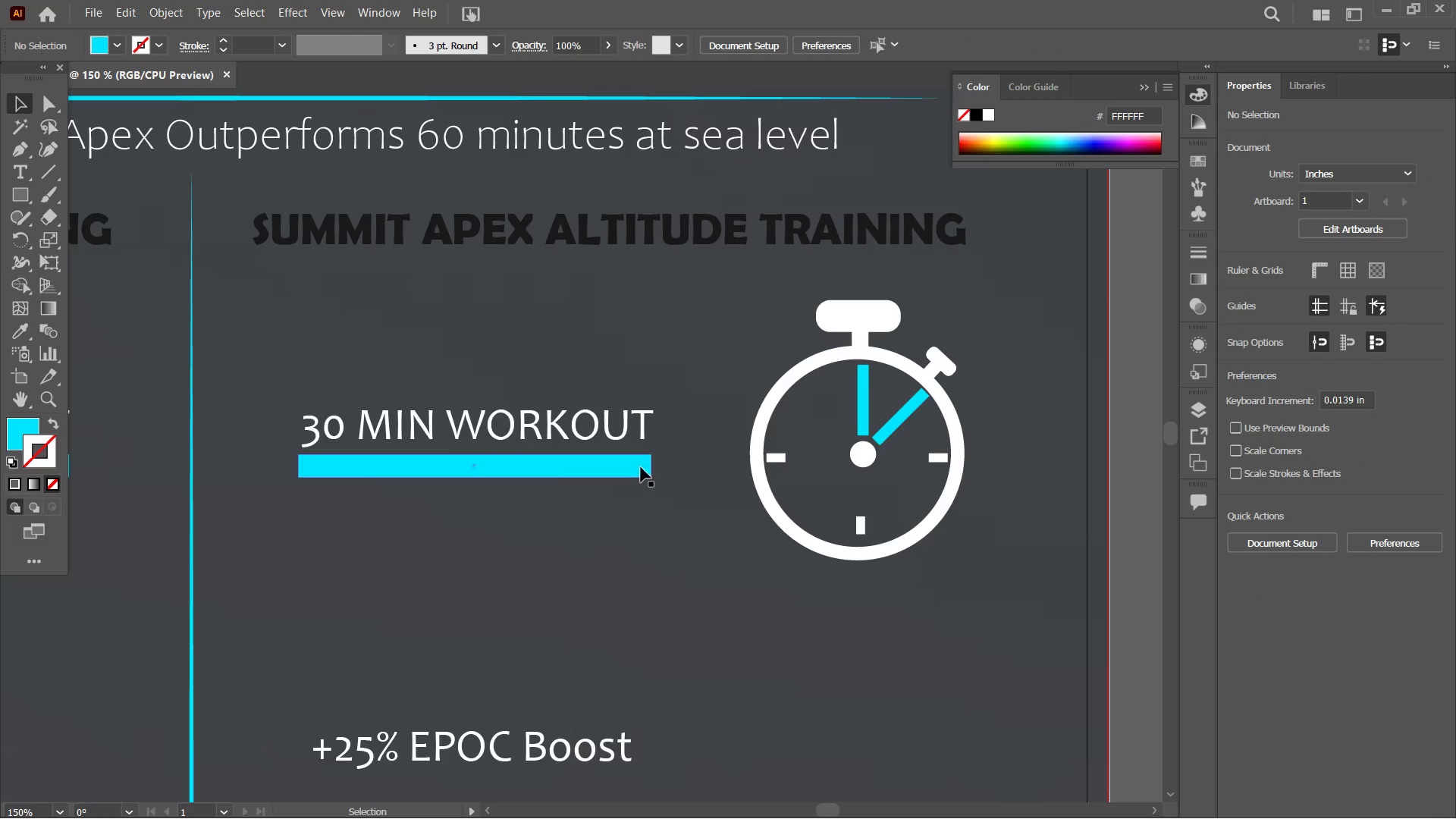 
double_click([635, 465])
 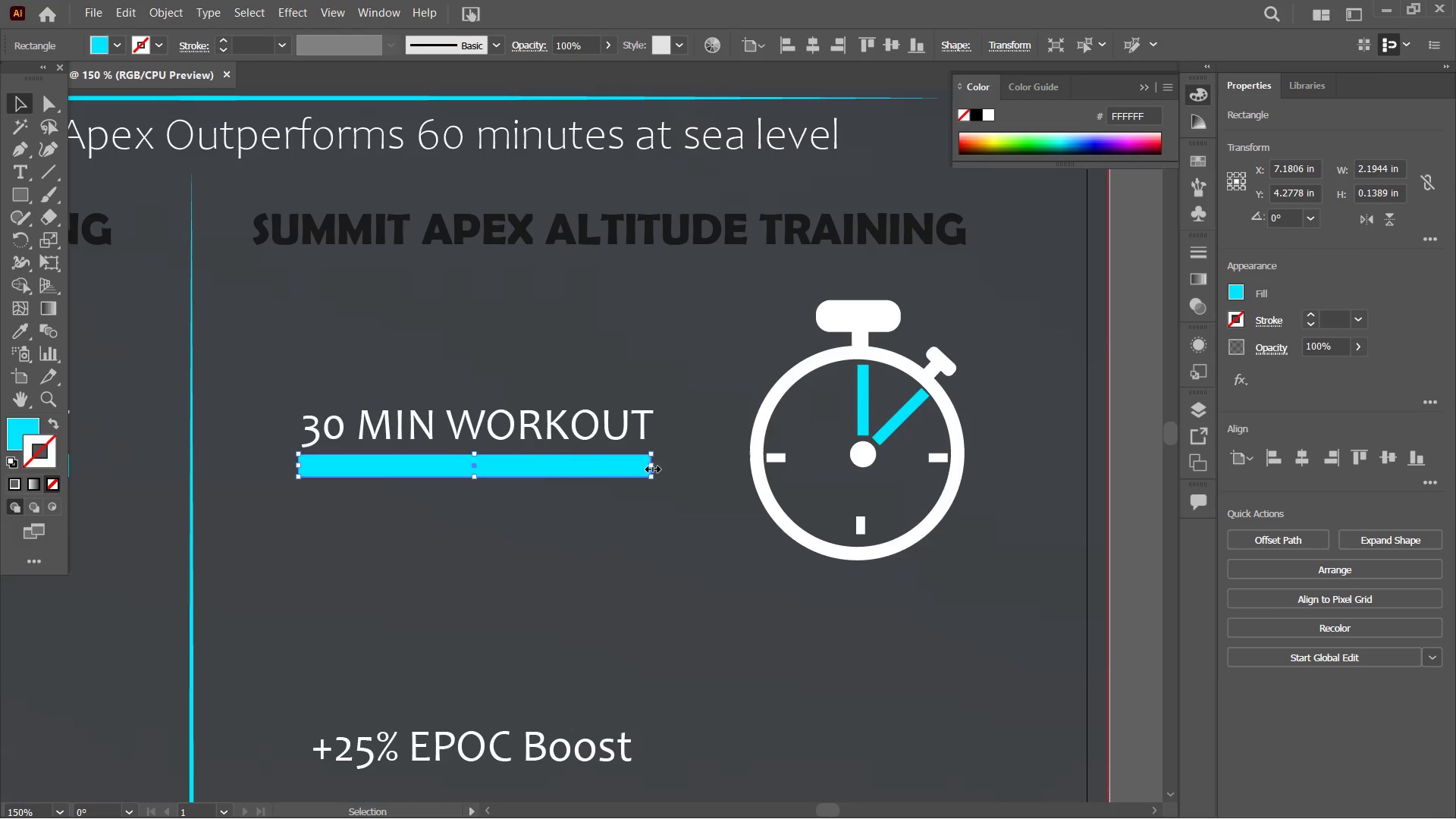 
left_click_drag(start_coordinate=[651, 467], to_coordinate=[484, 477])
 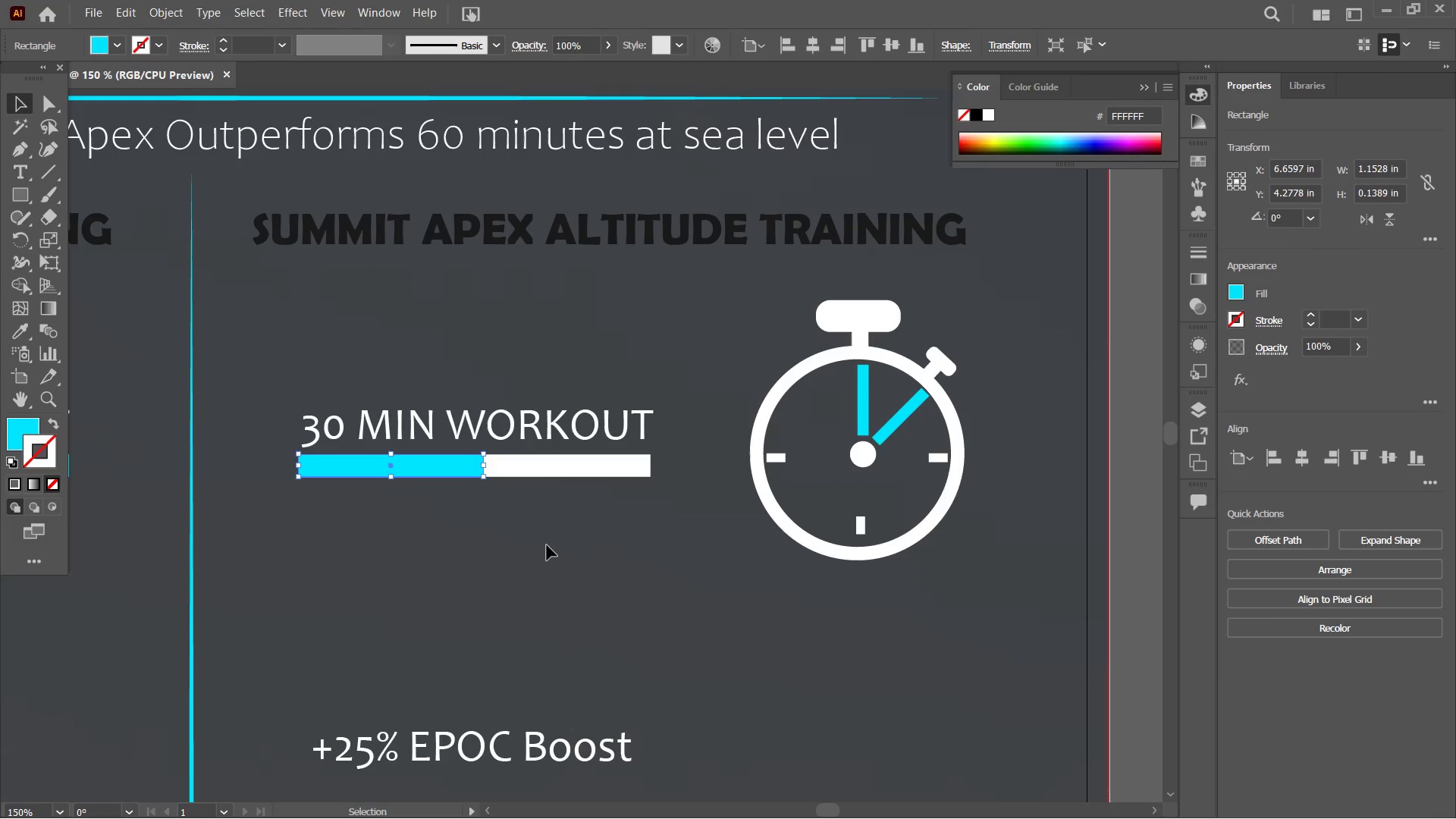 
left_click([547, 546])
 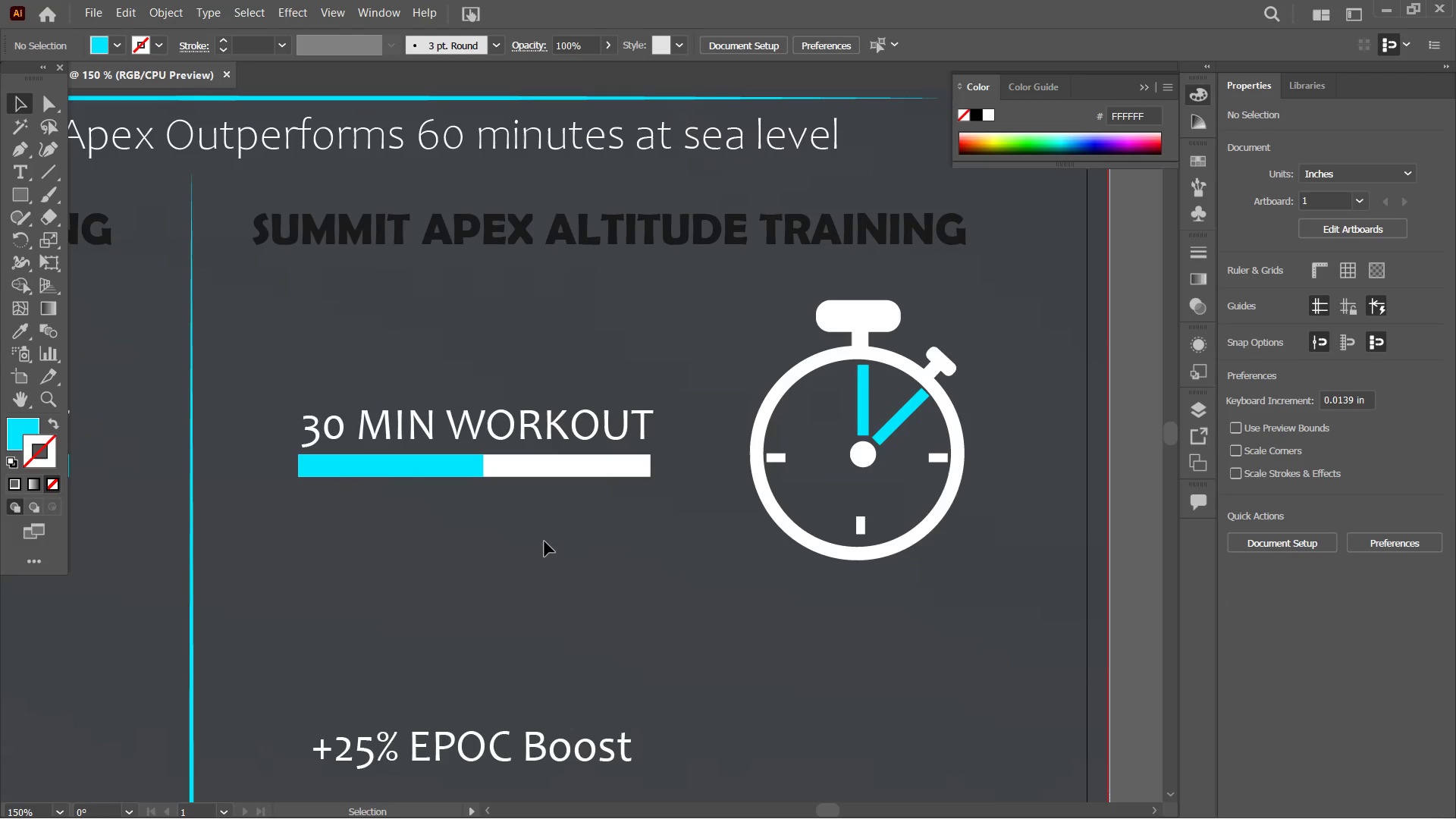 
key(Control+Minus)
 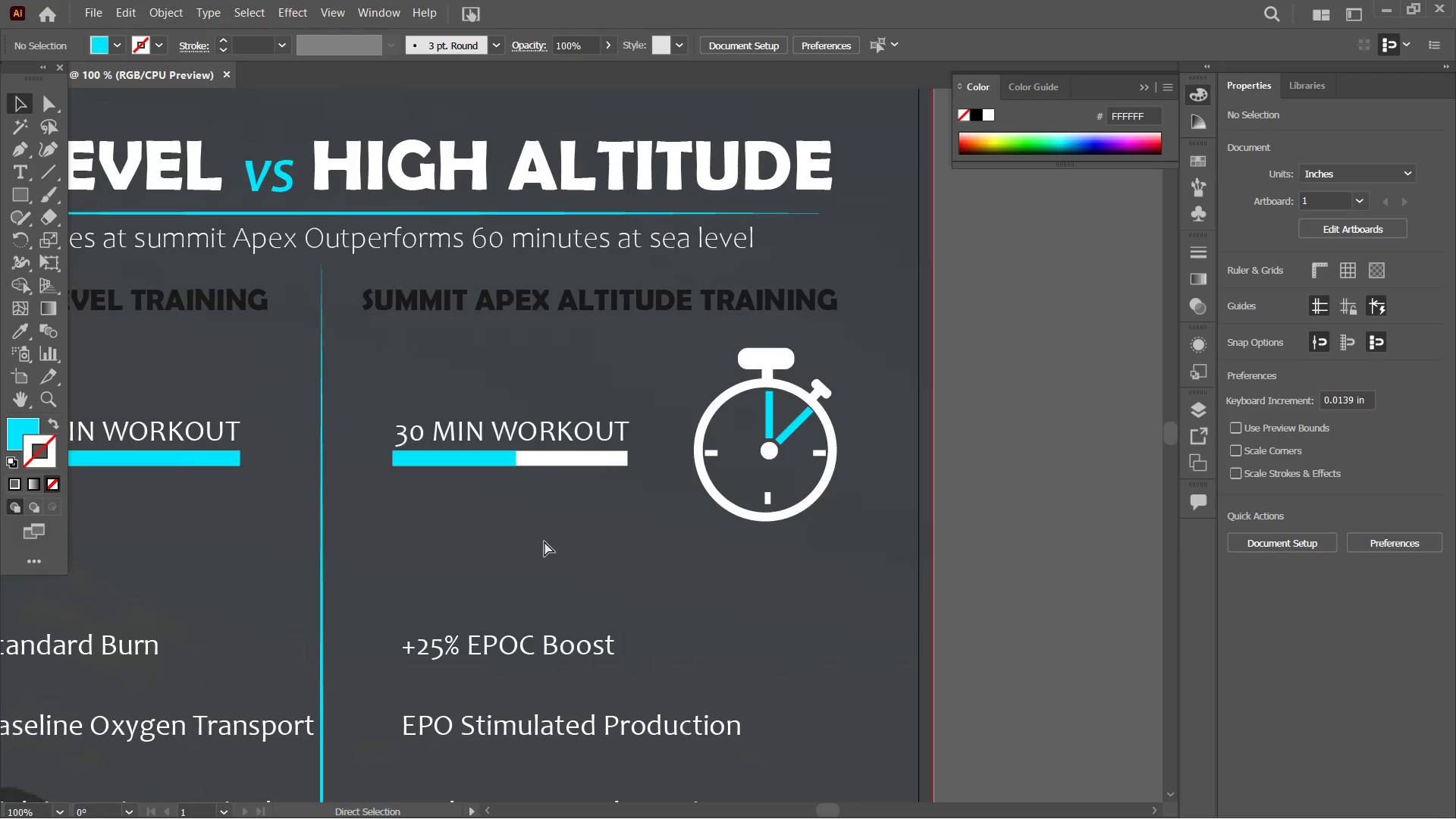 
key(Control+Minus)
 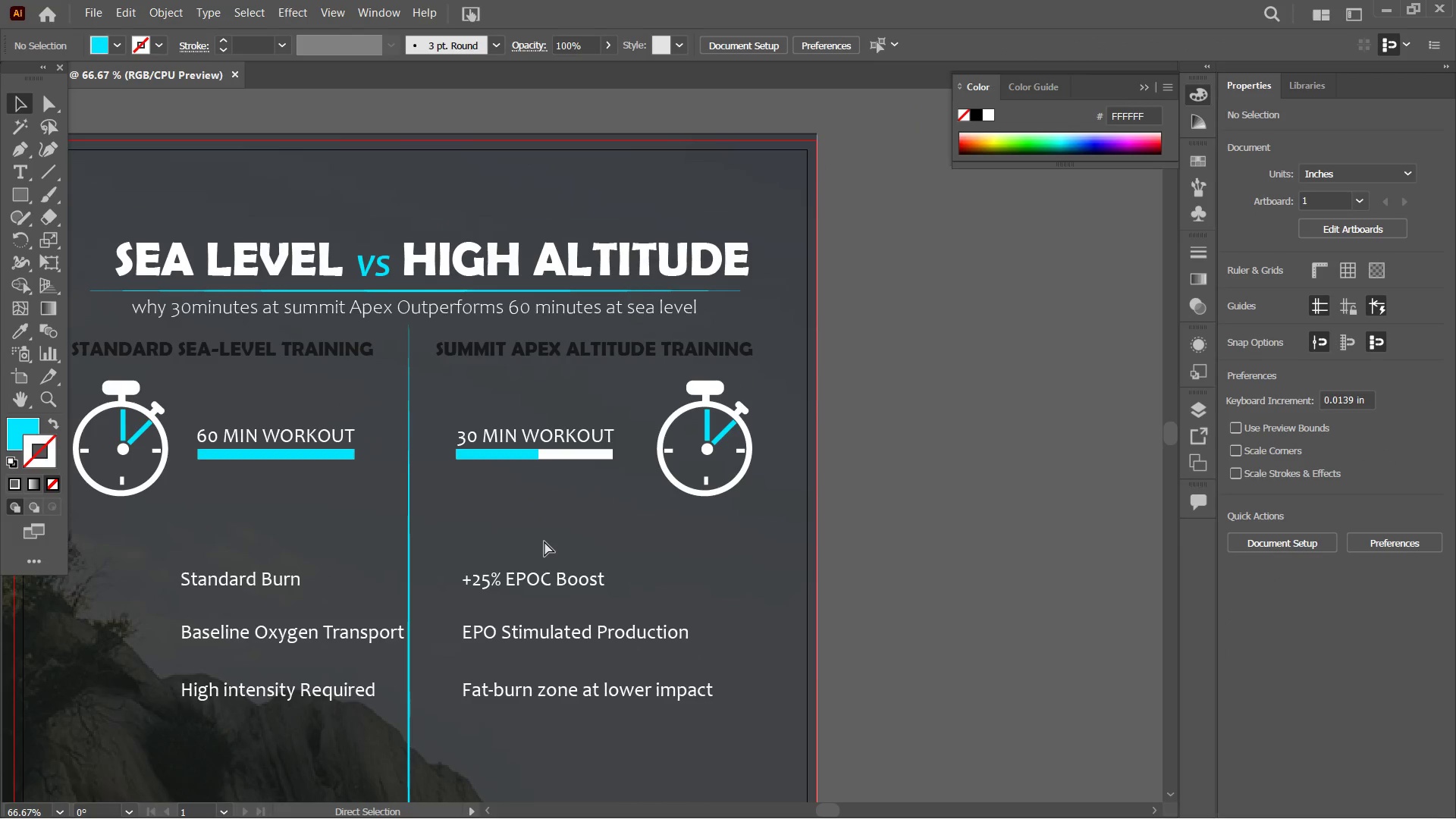 
key(Control+Minus)
 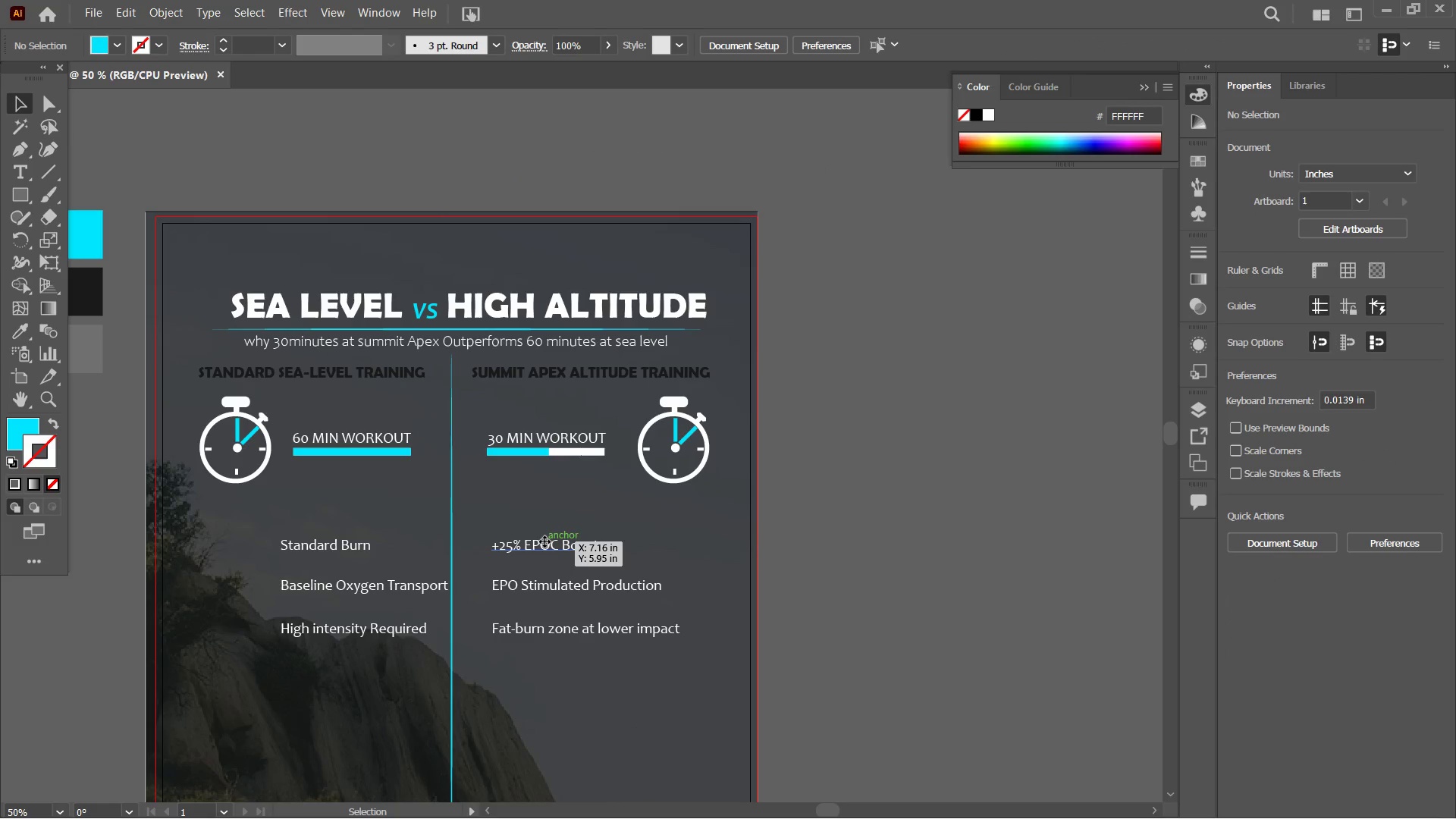 
wait(6.94)
 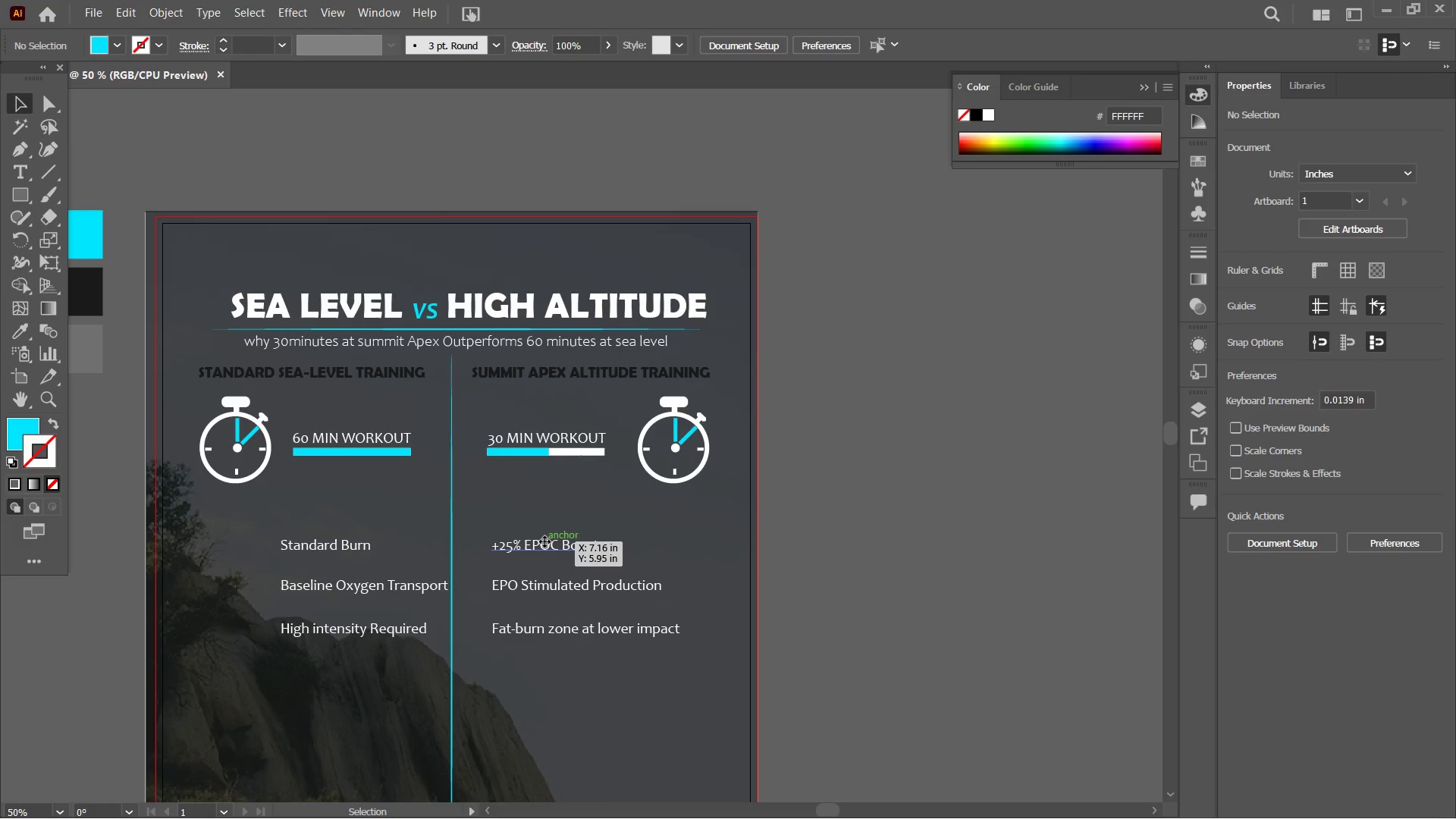 
scroll: coordinate [620, 453], scroll_direction: none, amount: 0.0
 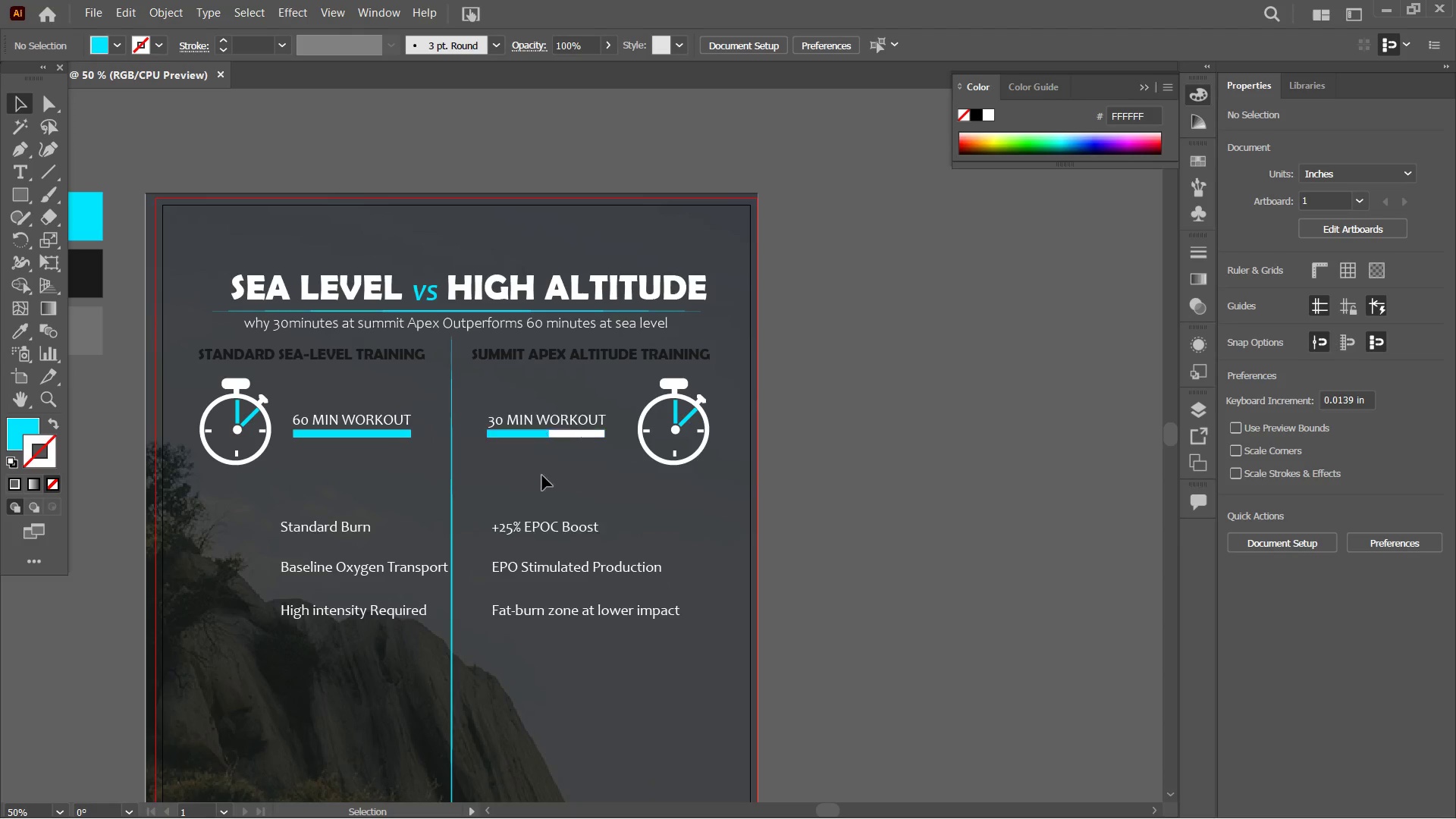 
hold_key(key=Space, duration=1.51)
 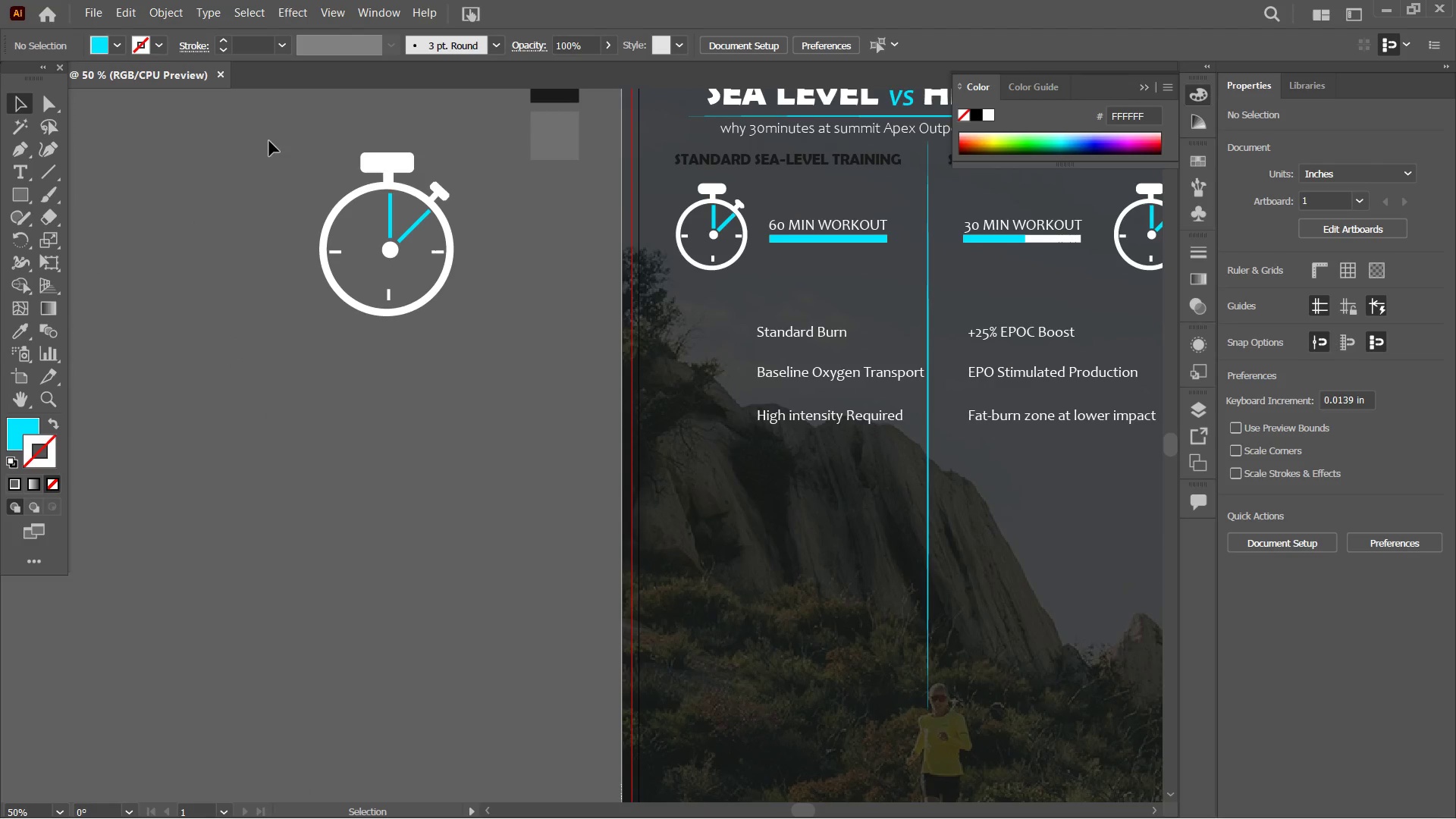 
left_click_drag(start_coordinate=[437, 518], to_coordinate=[911, 322])
 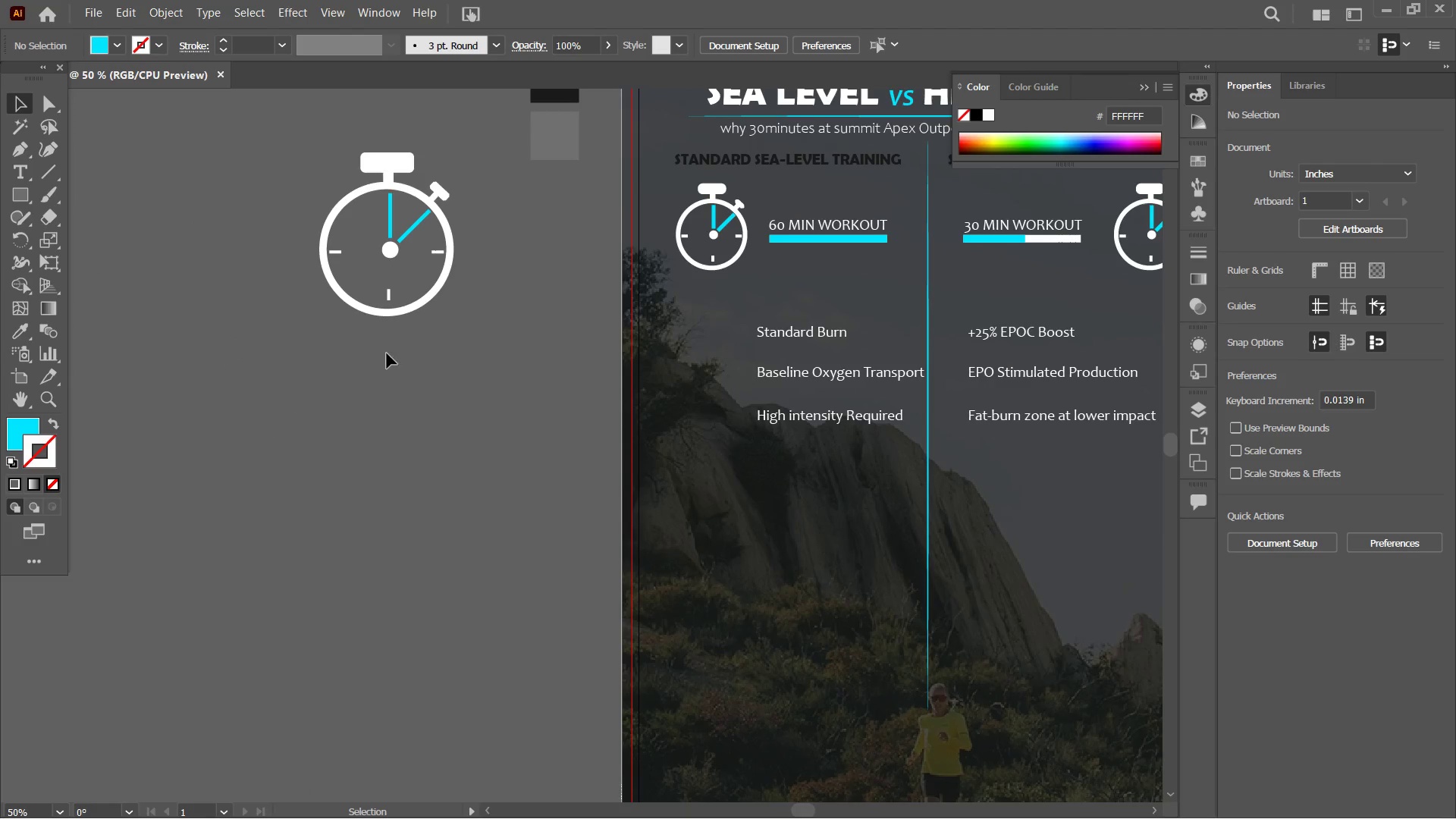 
left_click([398, 313])
 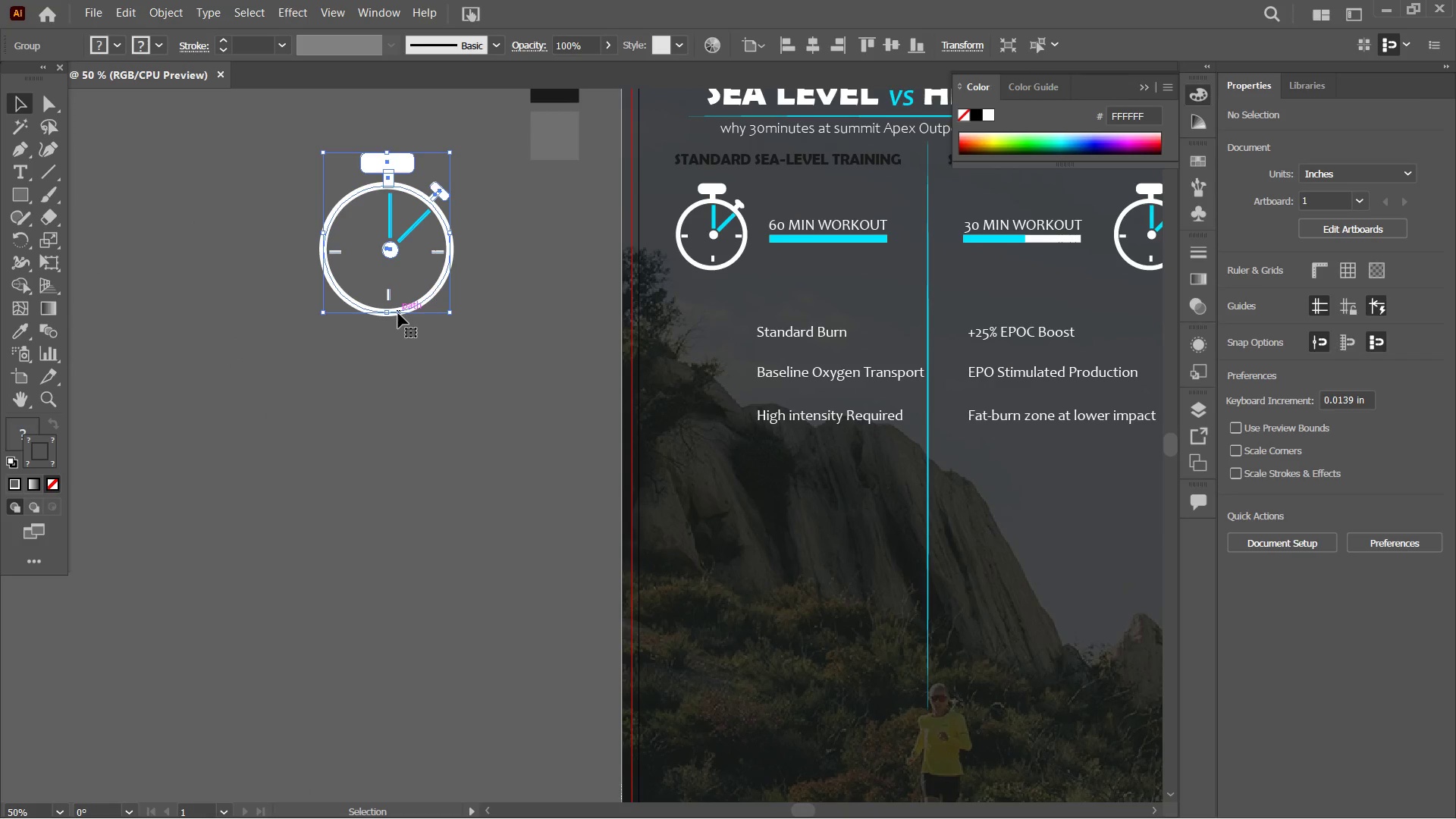 
key(Control+Equal)
 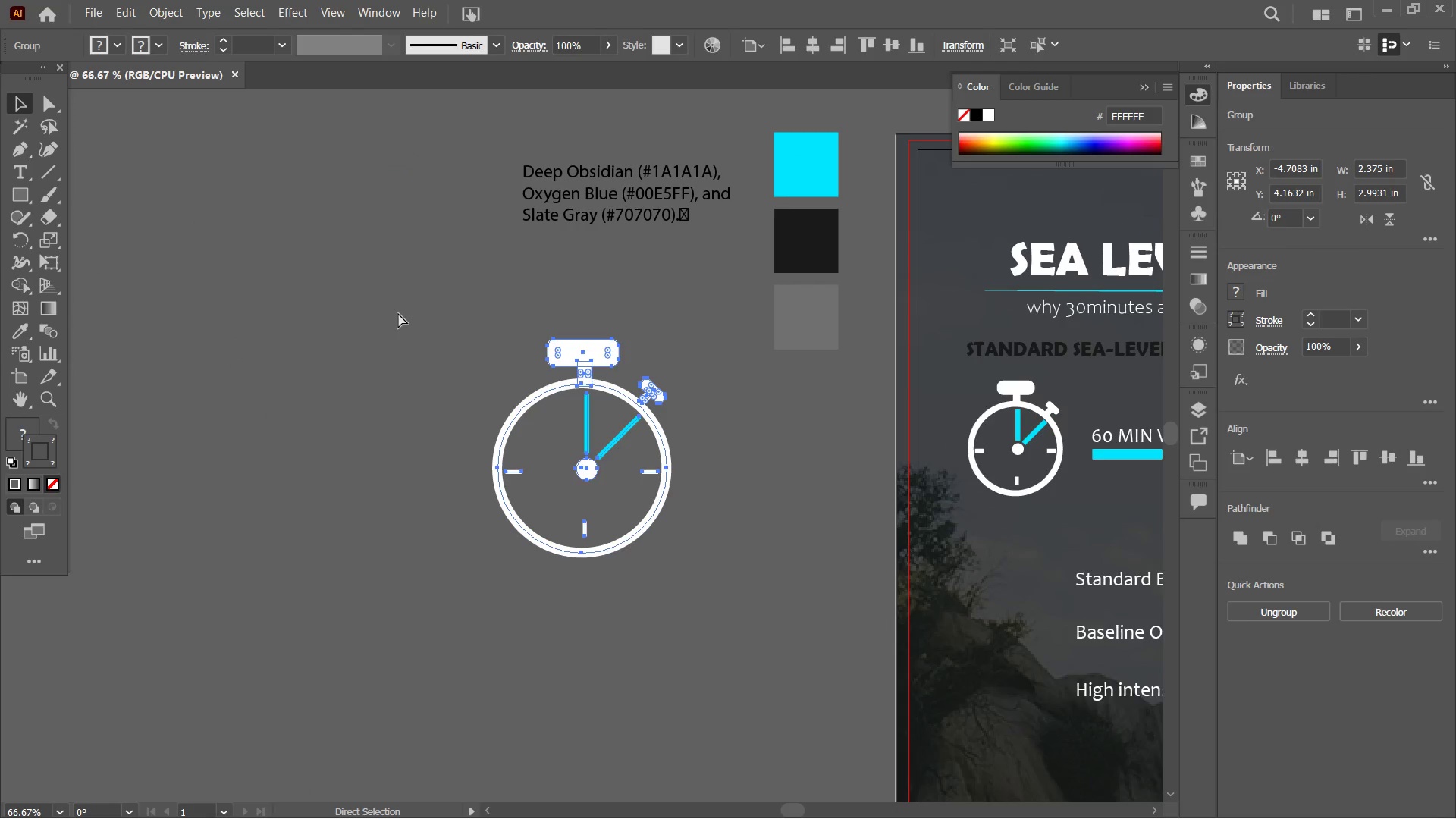 
key(Control+Equal)
 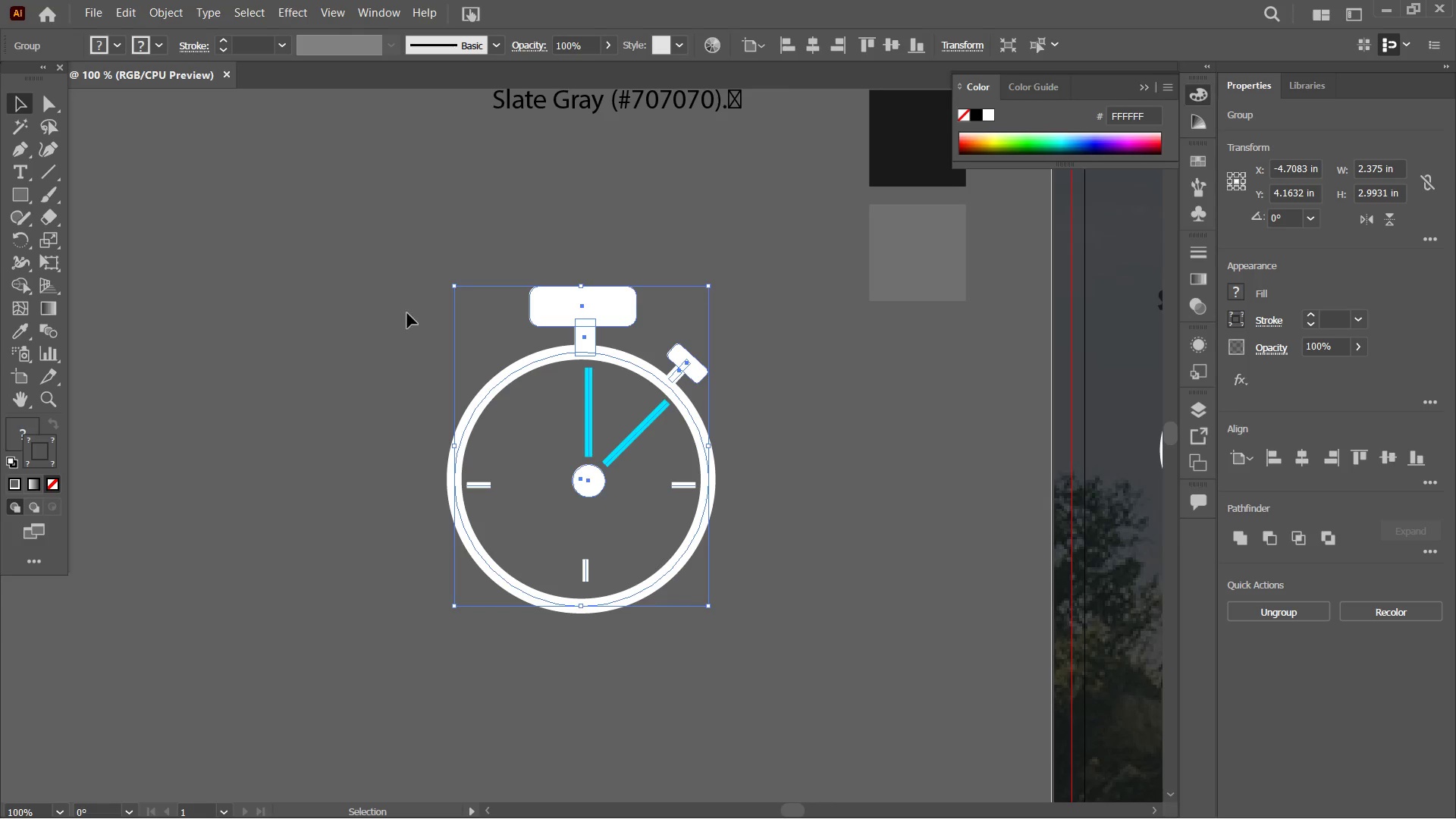 
hold_key(key=Space, duration=1.12)
 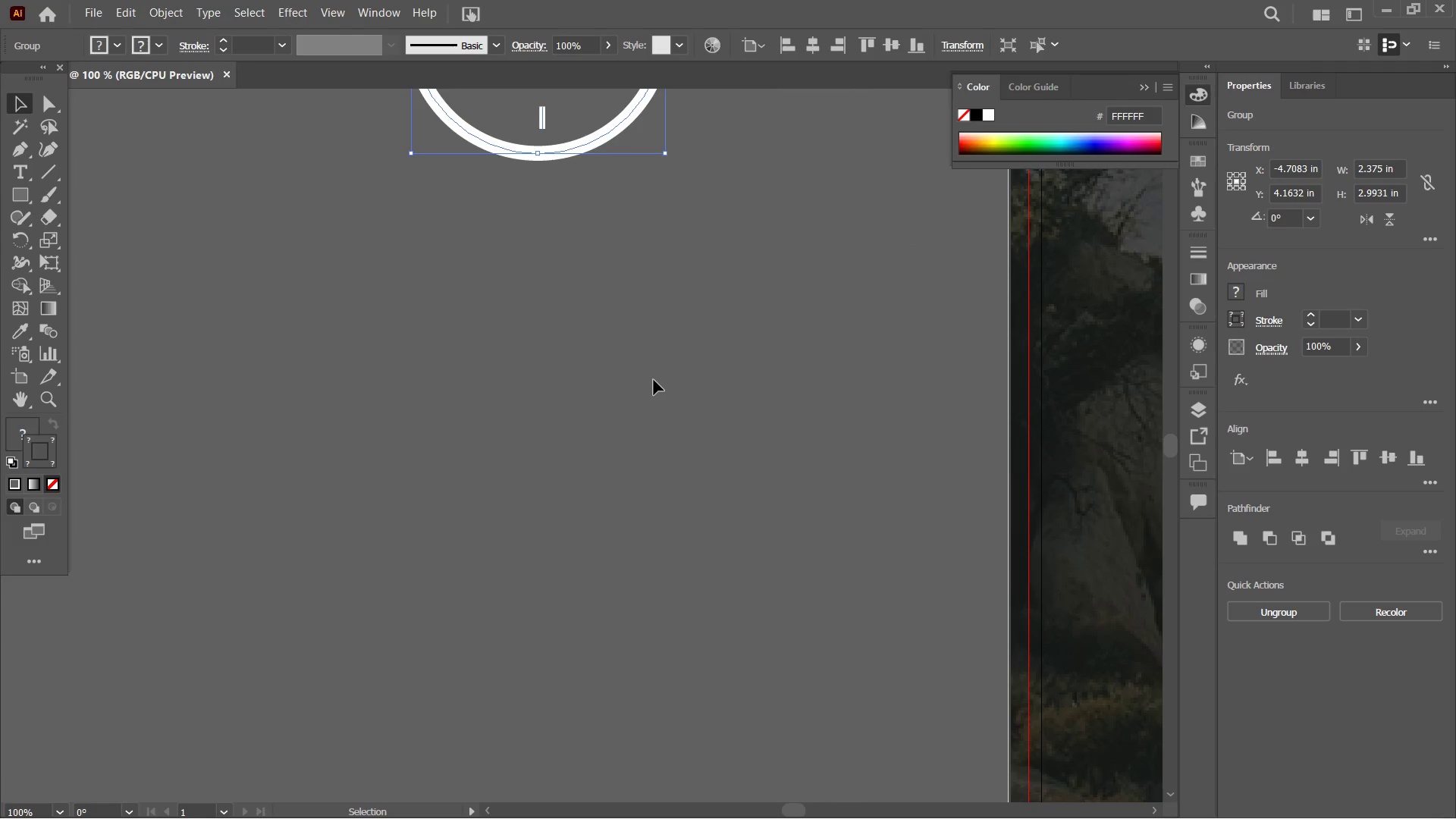 
left_click_drag(start_coordinate=[661, 476], to_coordinate=[617, 24])
 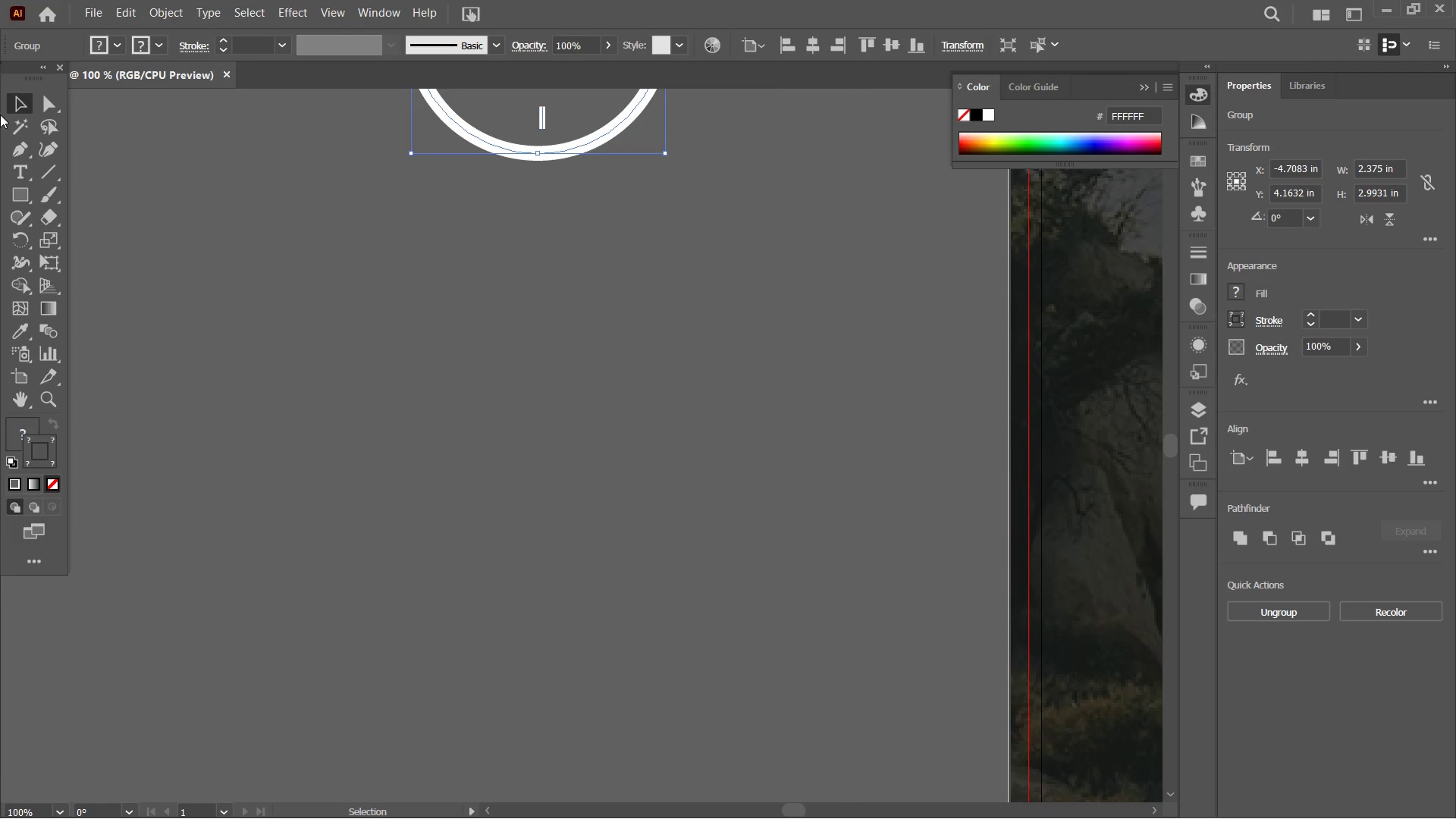 
left_click([10, 149])
 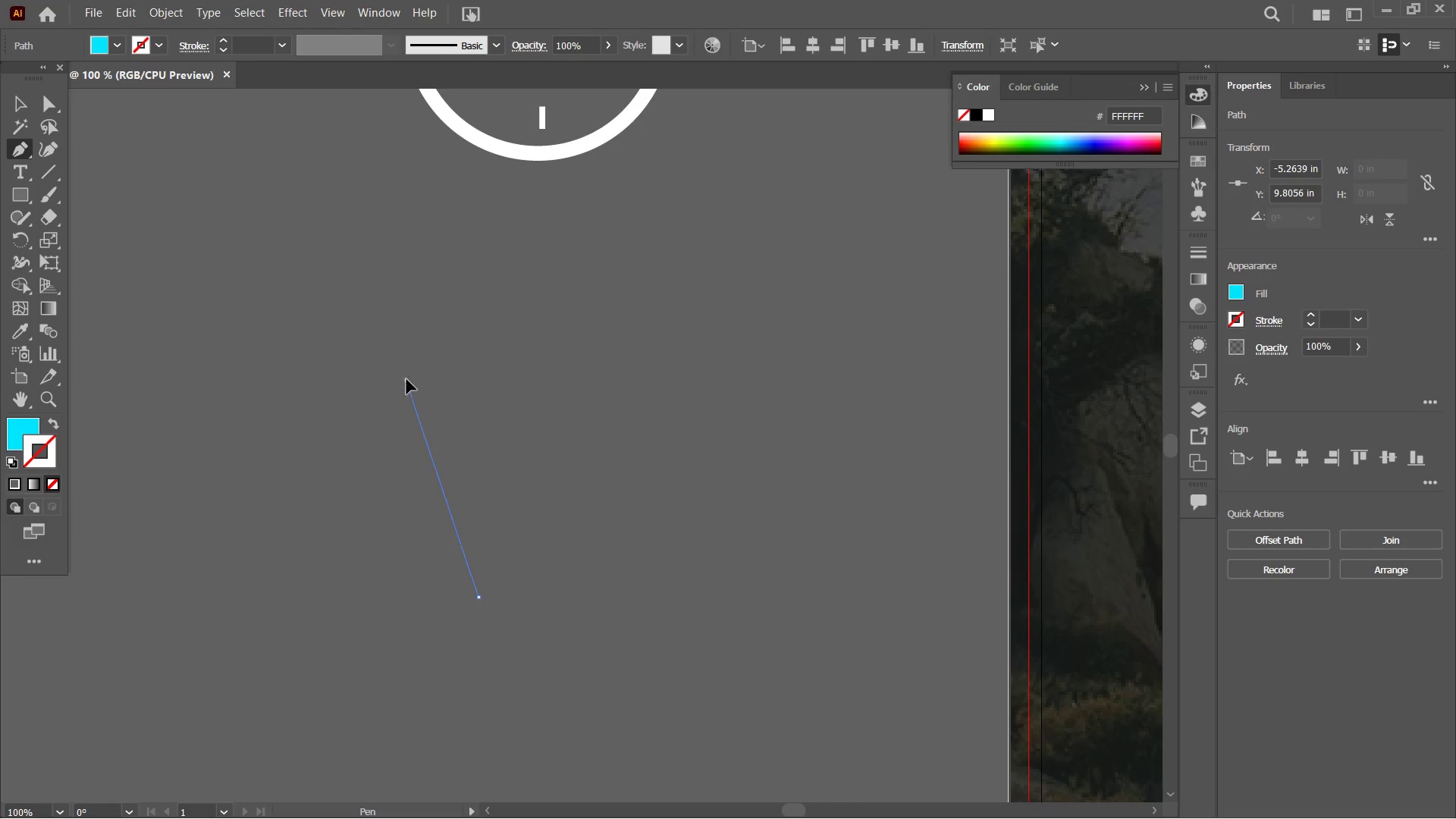 
left_click([561, 460])
 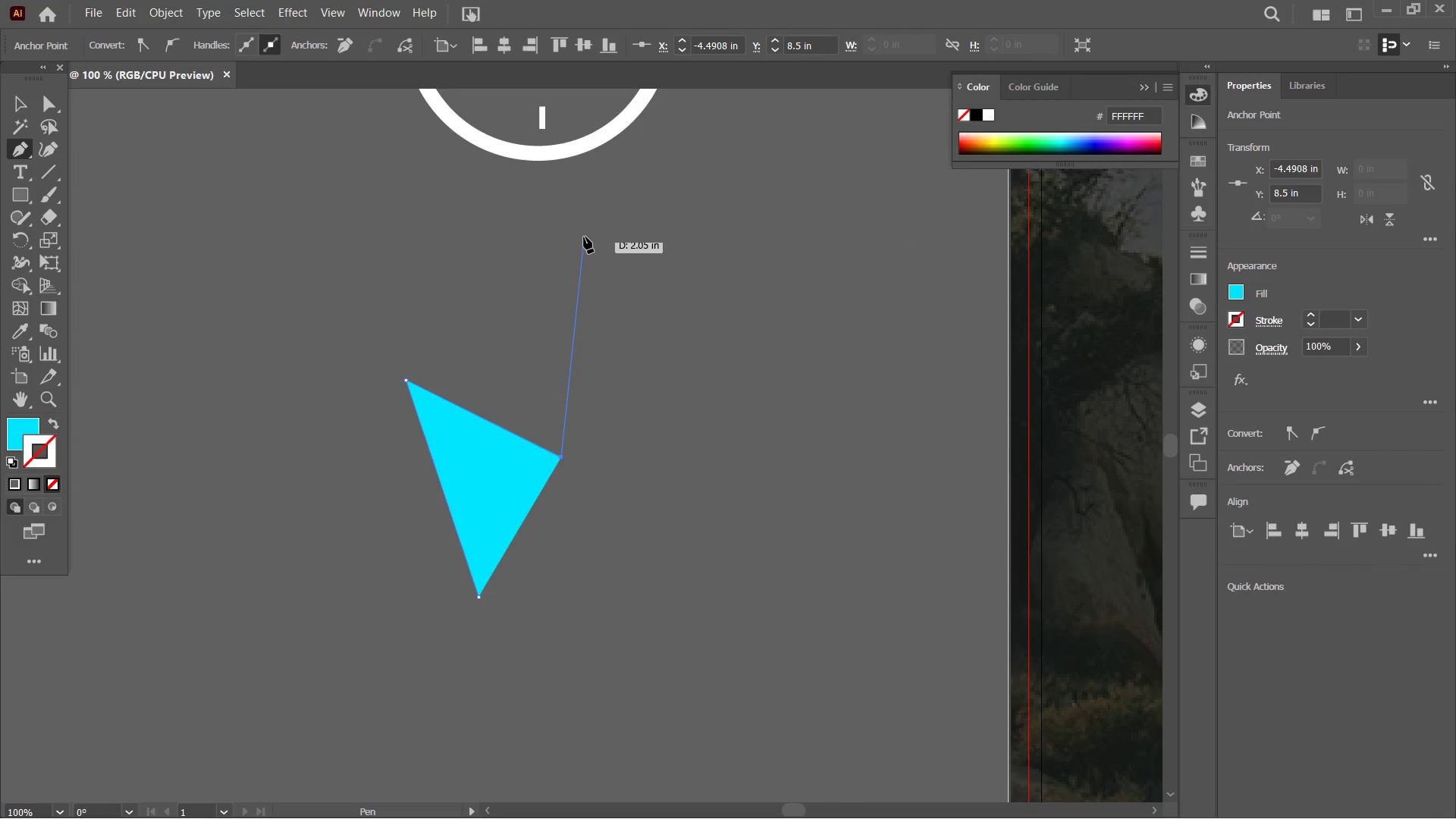 
left_click([589, 231])
 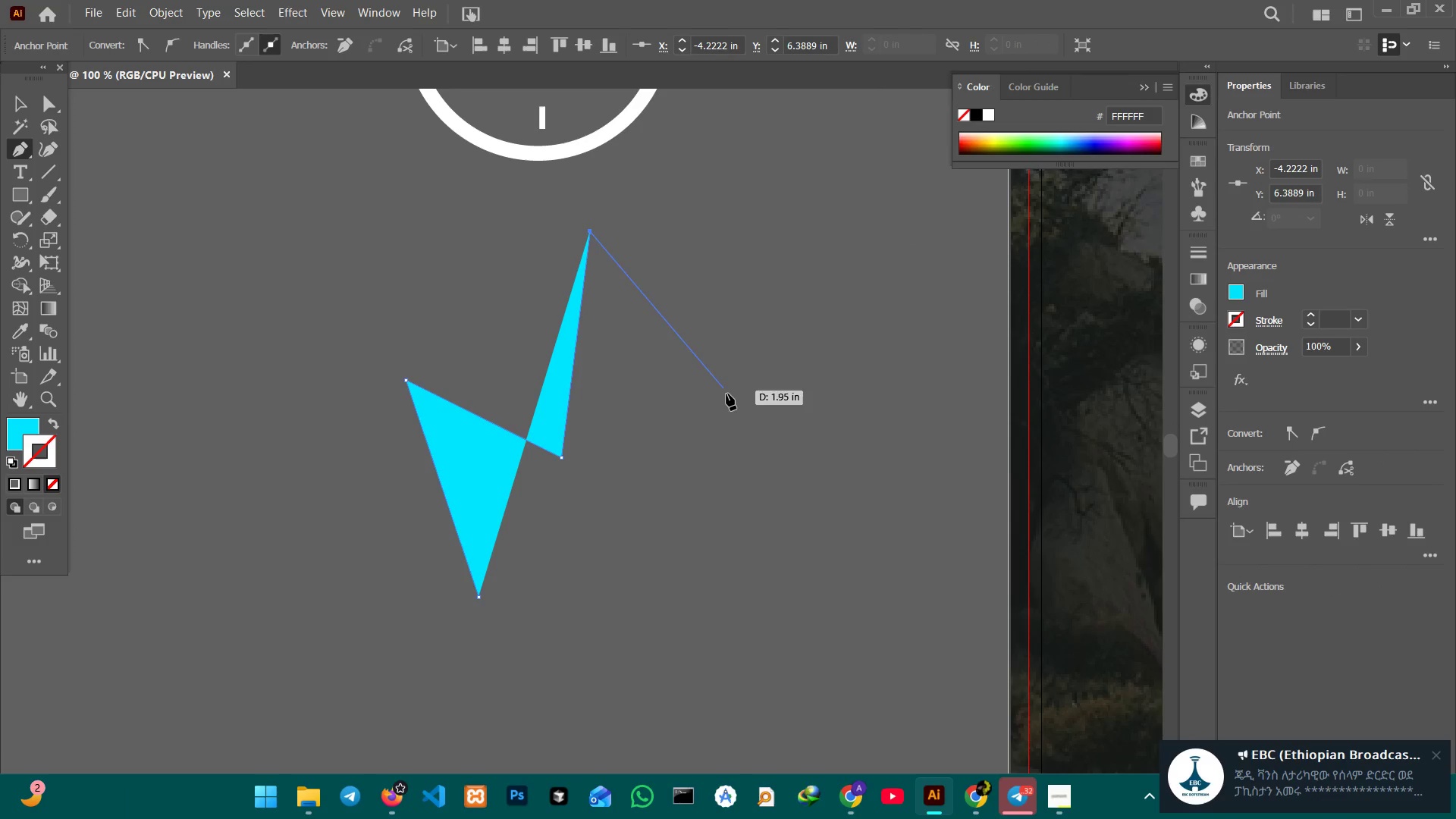 
left_click([682, 450])
 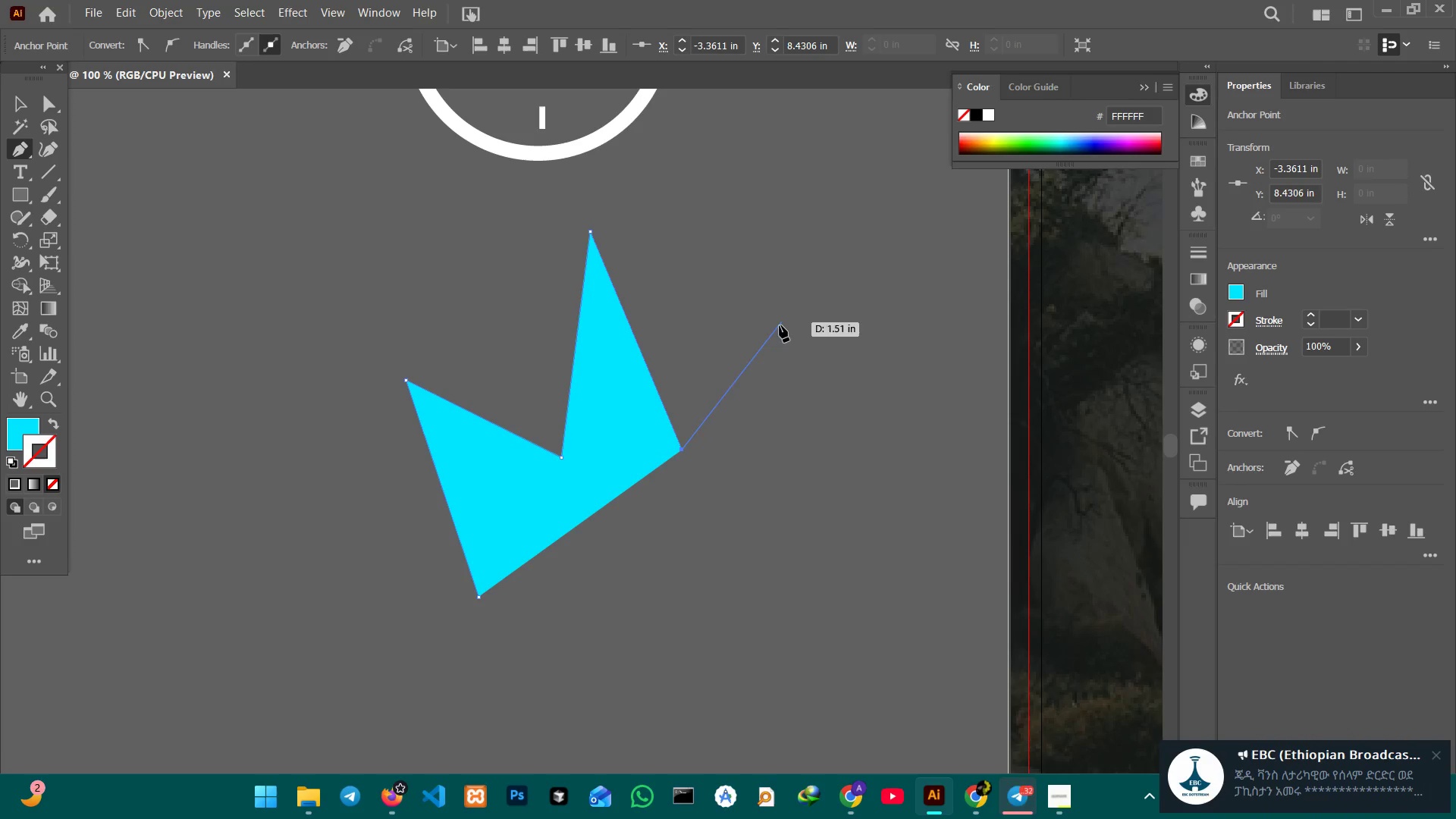 
left_click([751, 406])
 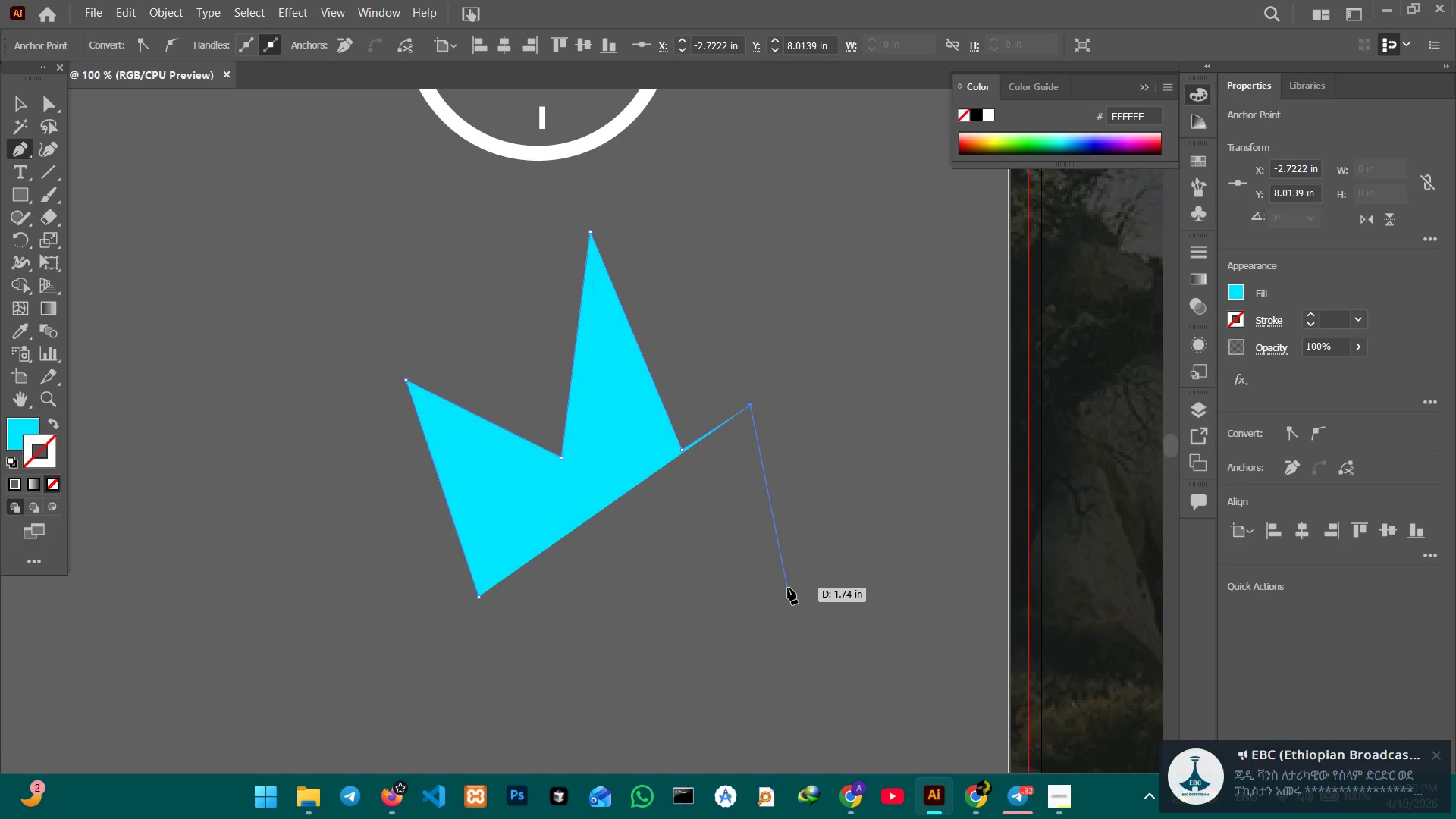 
left_click([788, 588])
 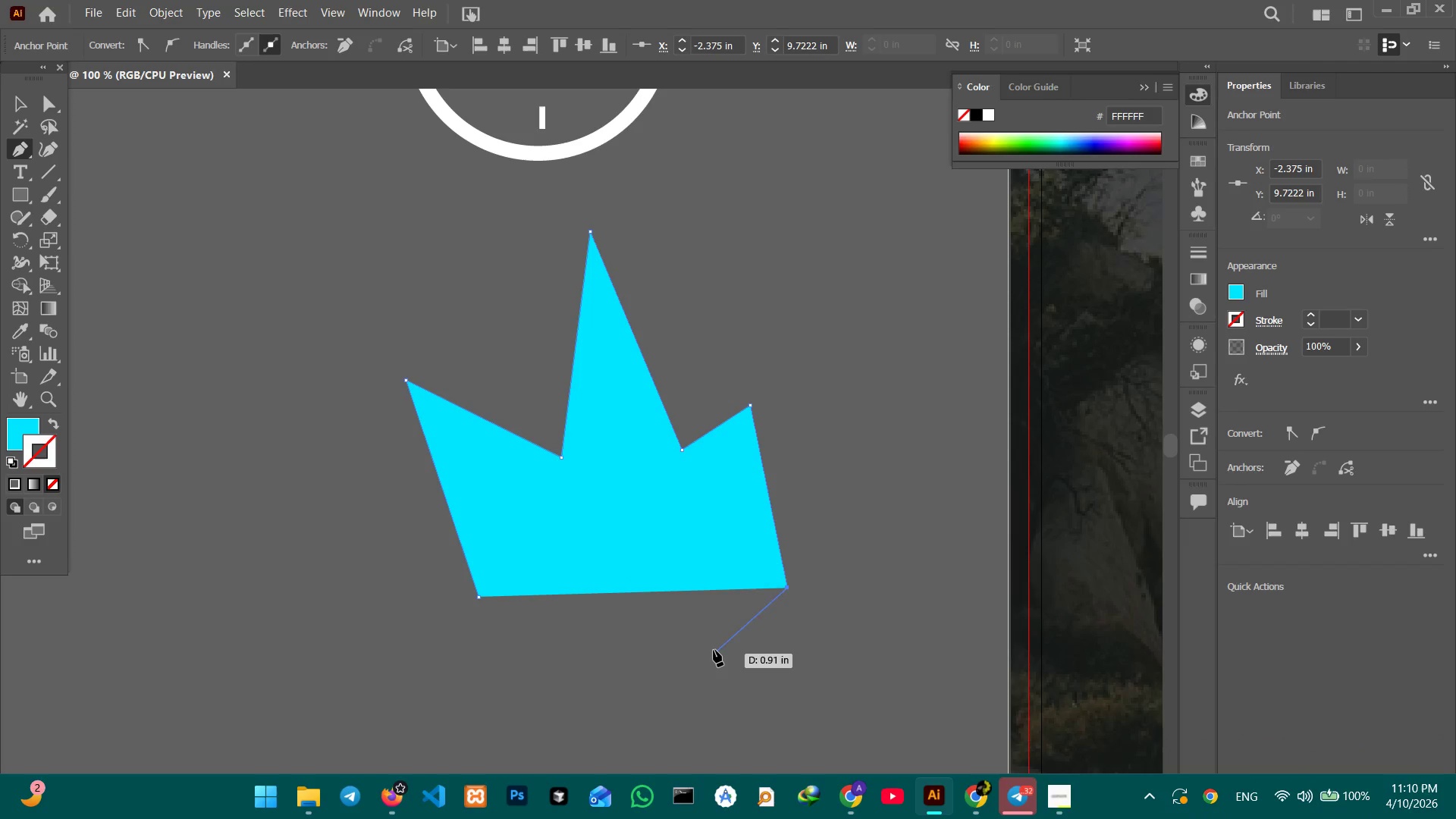 
left_click([714, 618])
 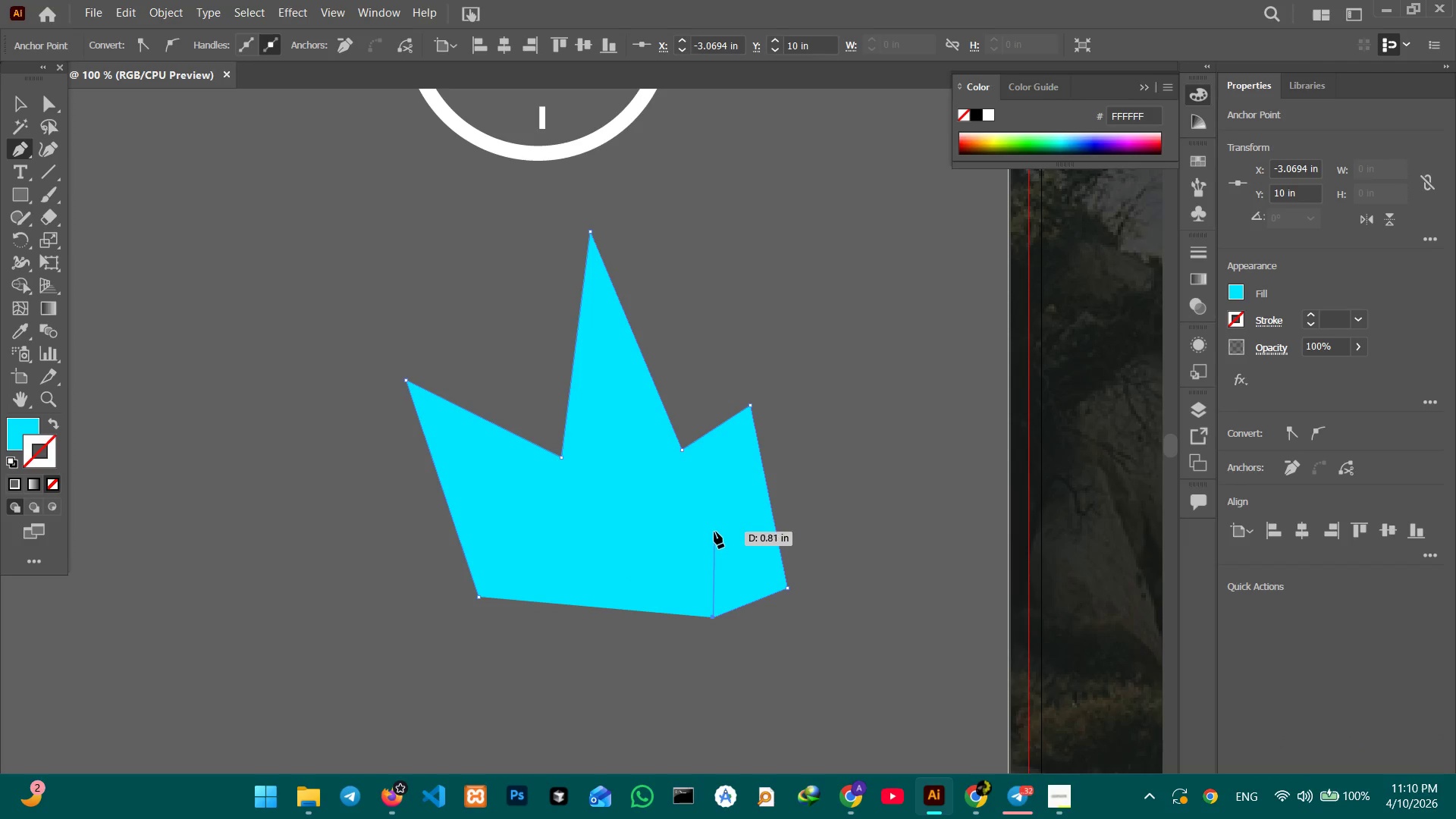 
left_click([714, 522])
 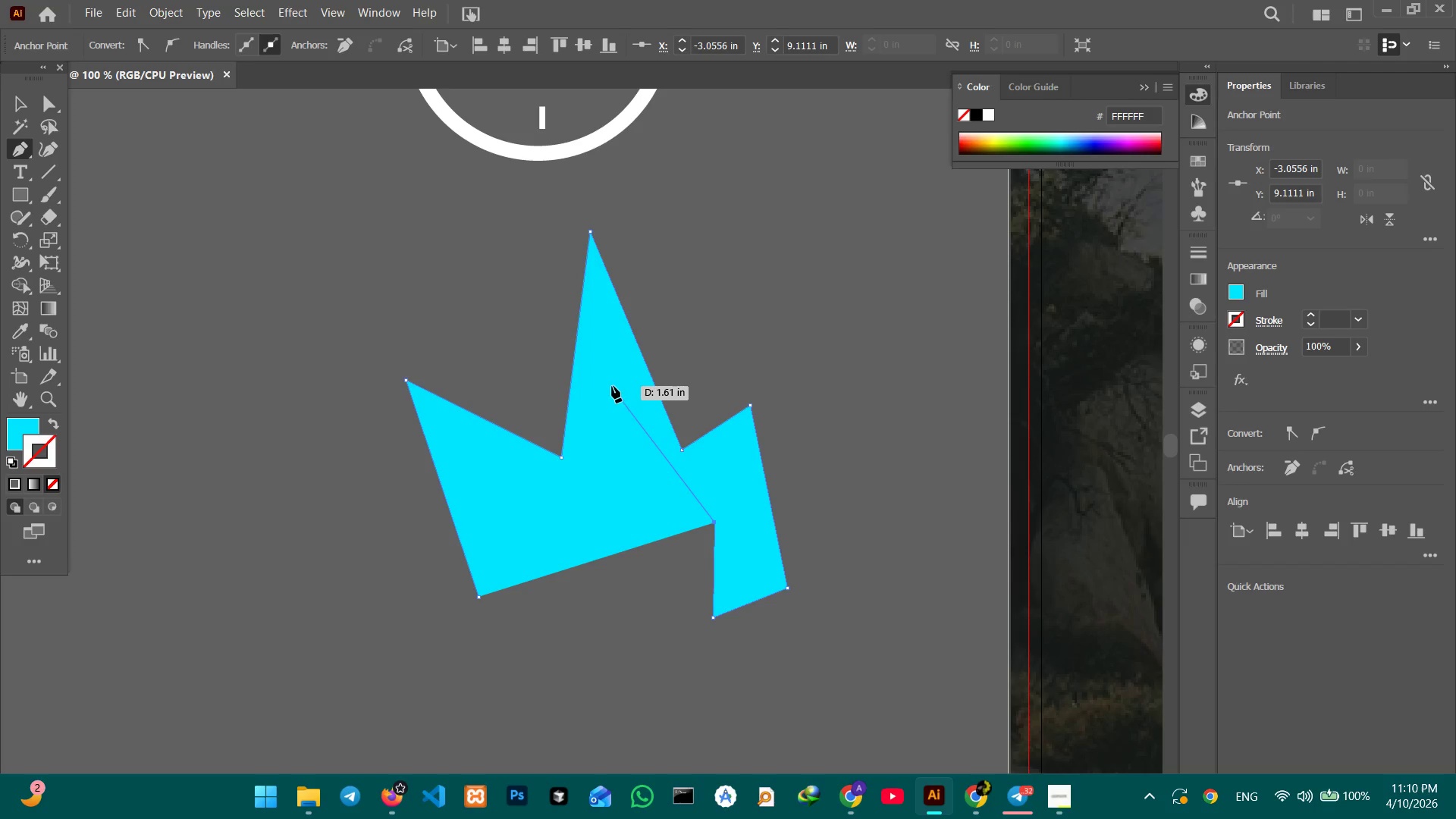 
left_click([665, 498])
 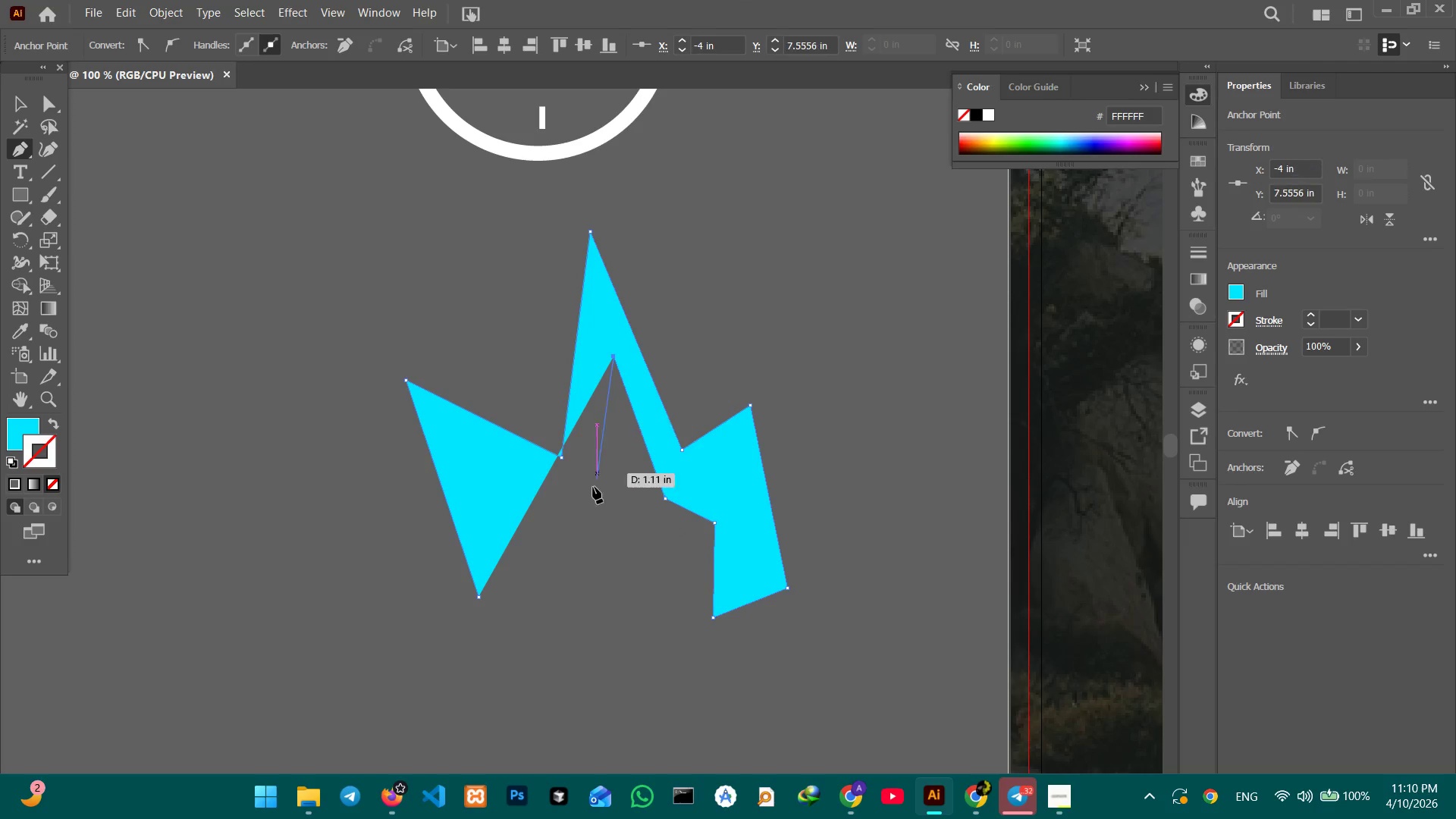 
left_click([587, 503])
 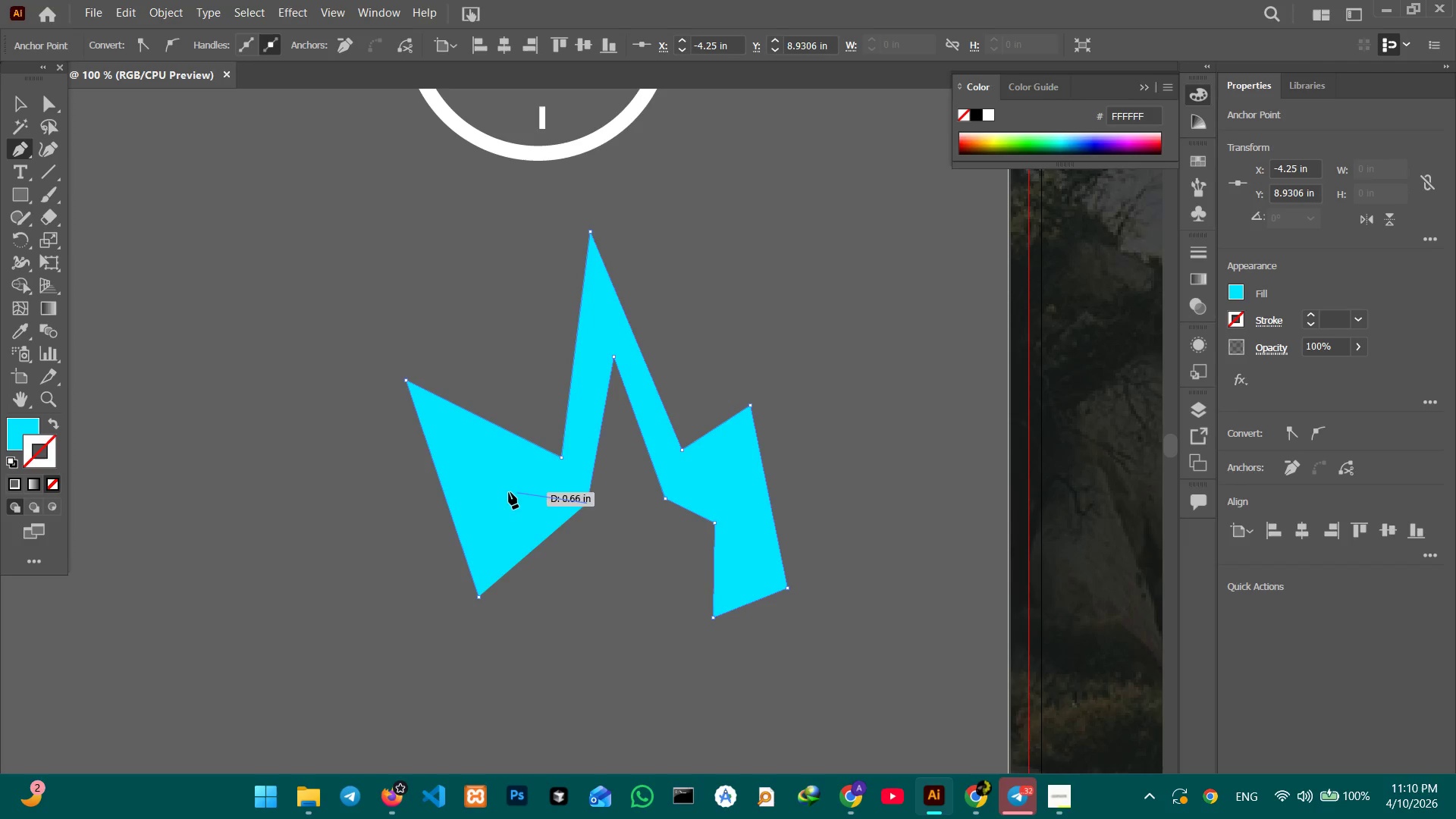 
left_click([492, 469])
 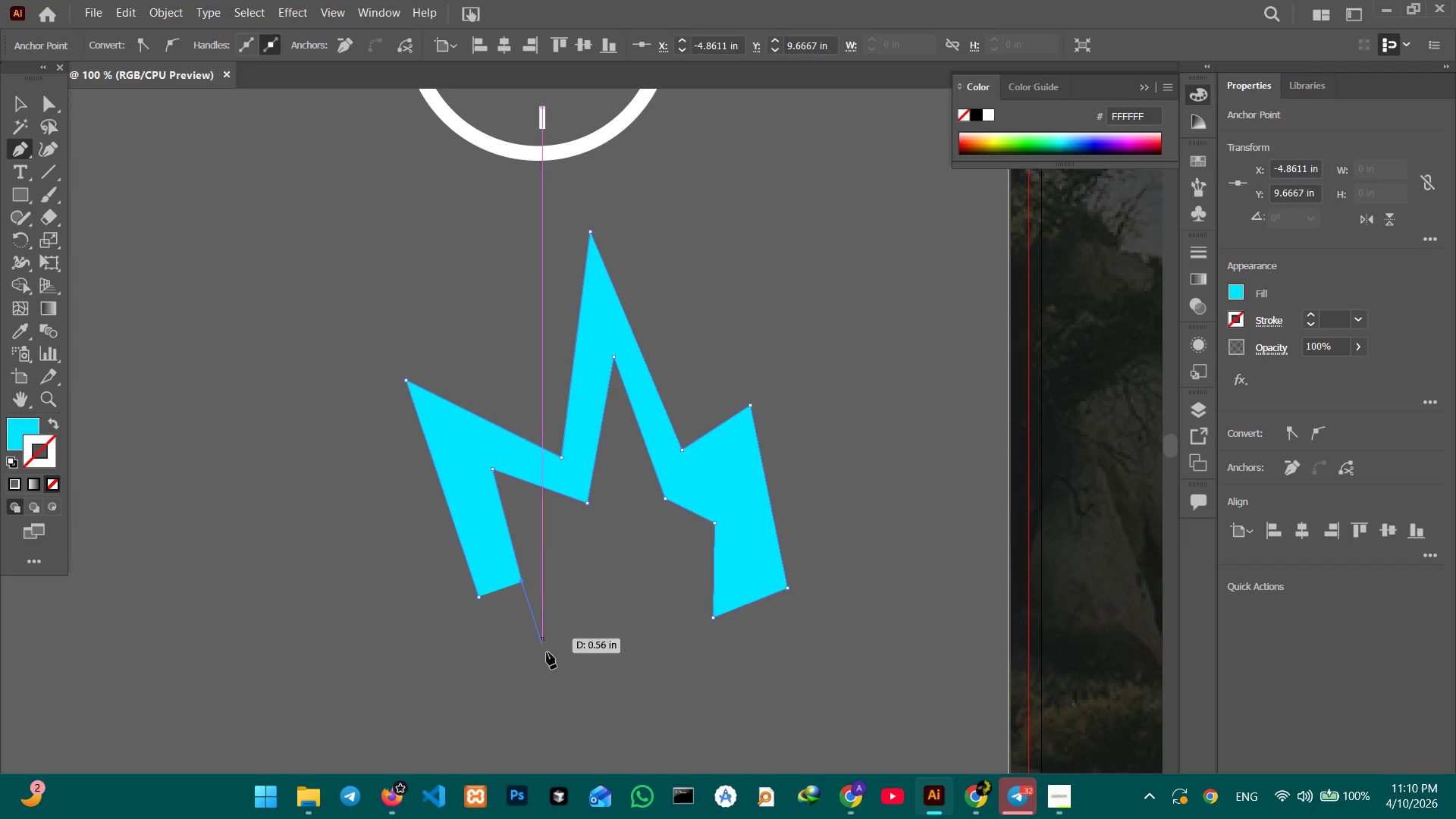 
left_click([546, 661])
 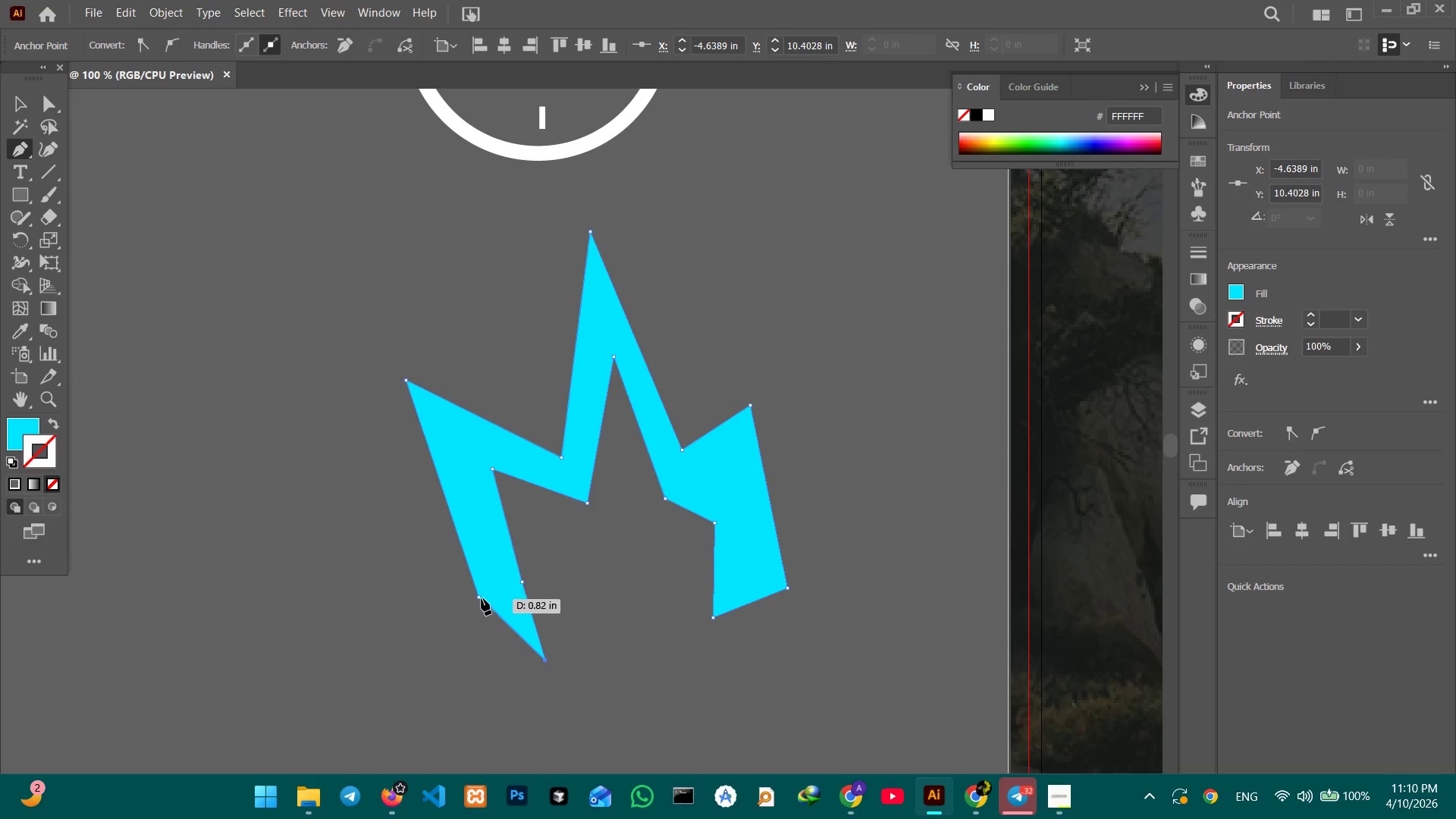 
left_click([480, 596])
 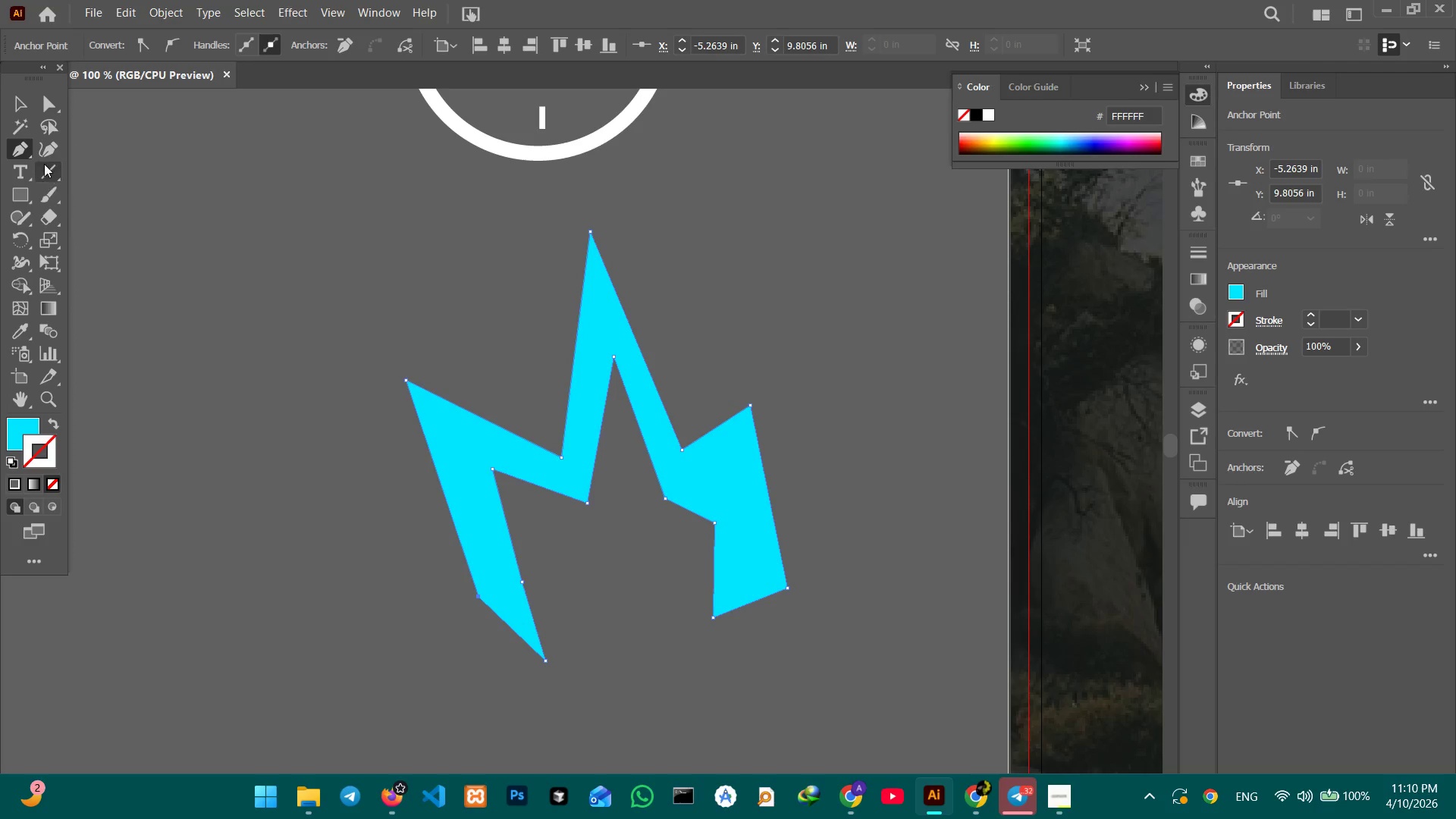 
left_click([46, 152])
 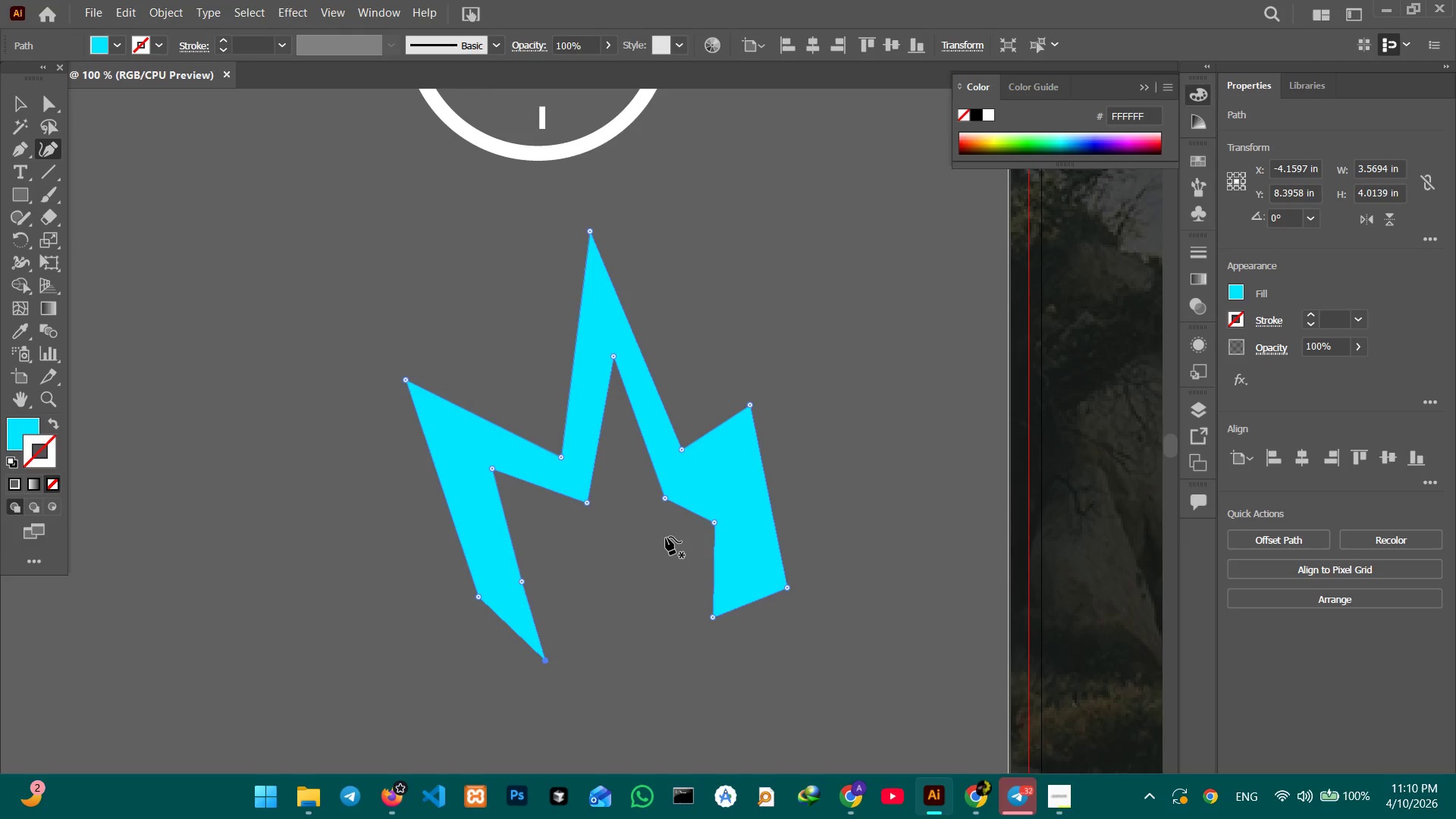 
key(Control+Equal)
 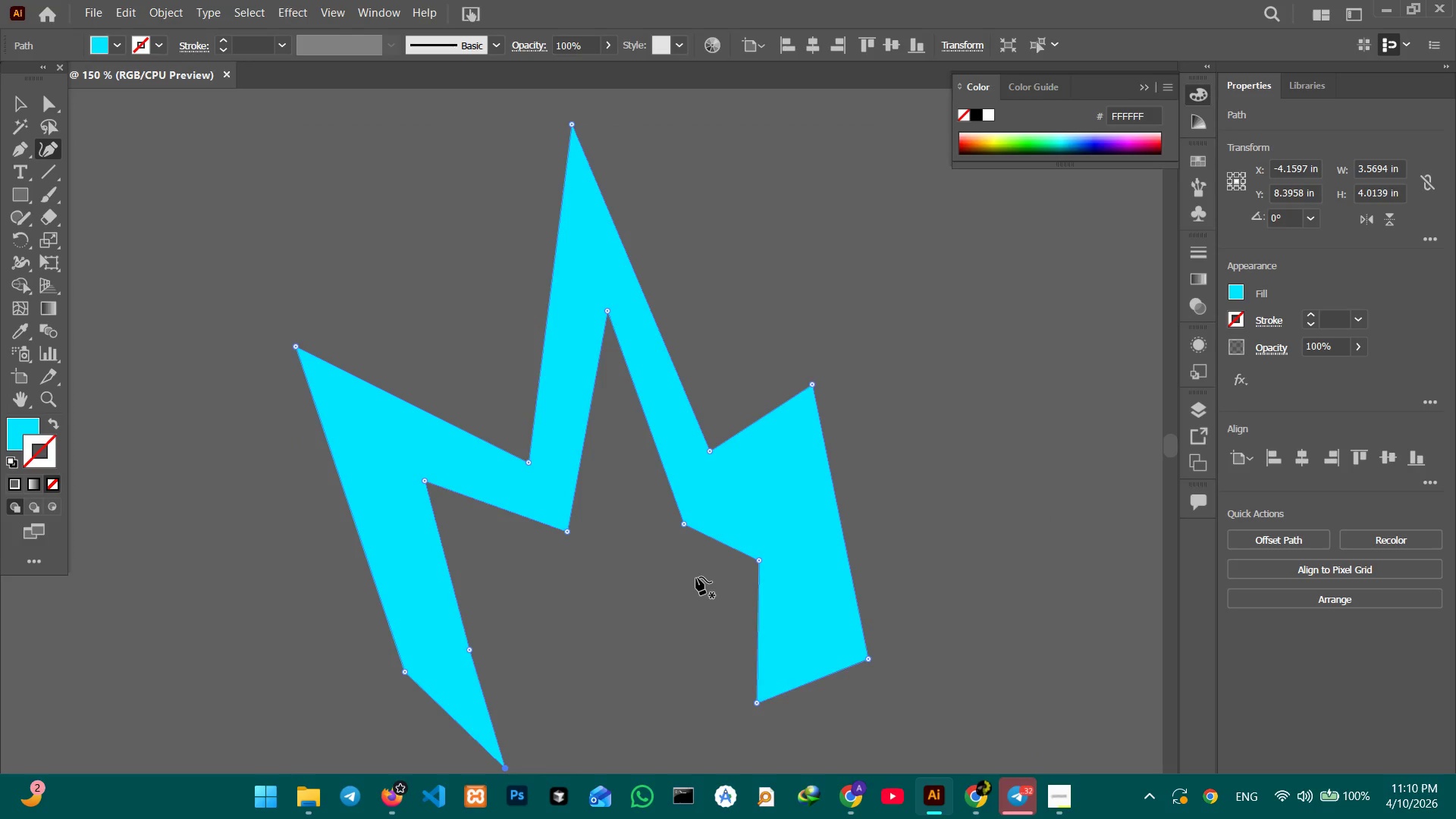 
hold_key(key=Space, duration=0.69)
 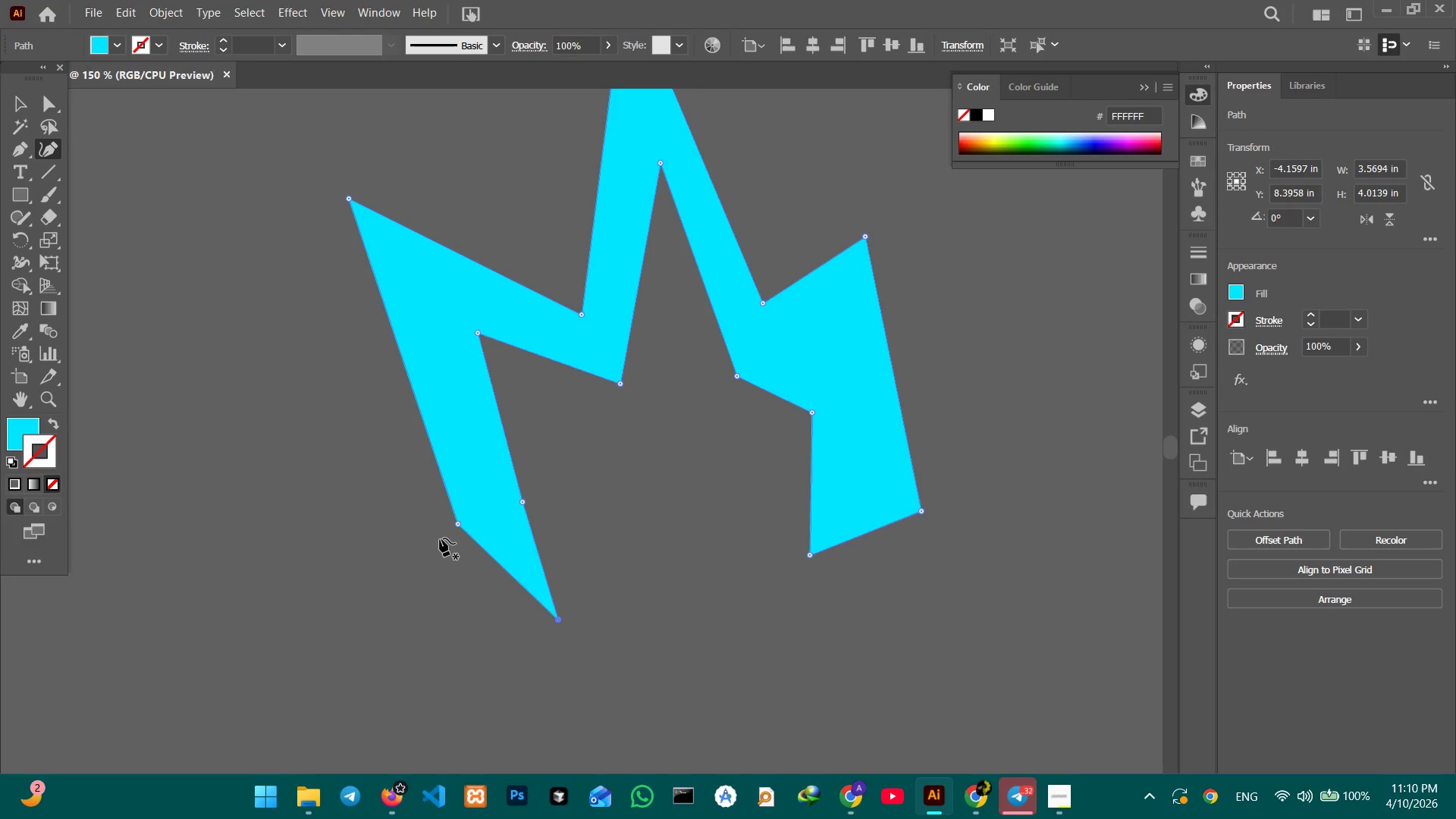 
left_click_drag(start_coordinate=[661, 585], to_coordinate=[714, 438])
 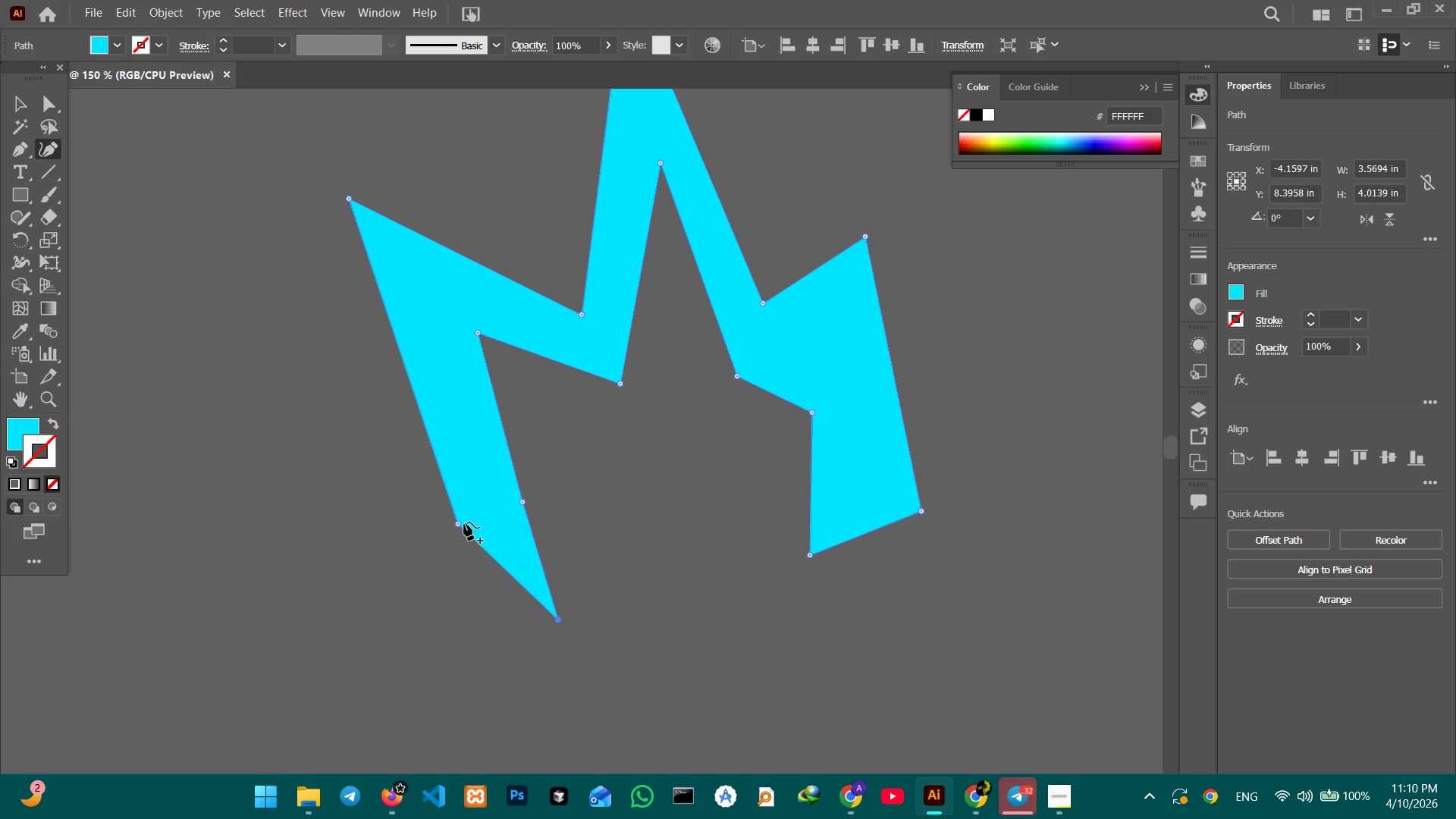 
left_click([460, 524])
 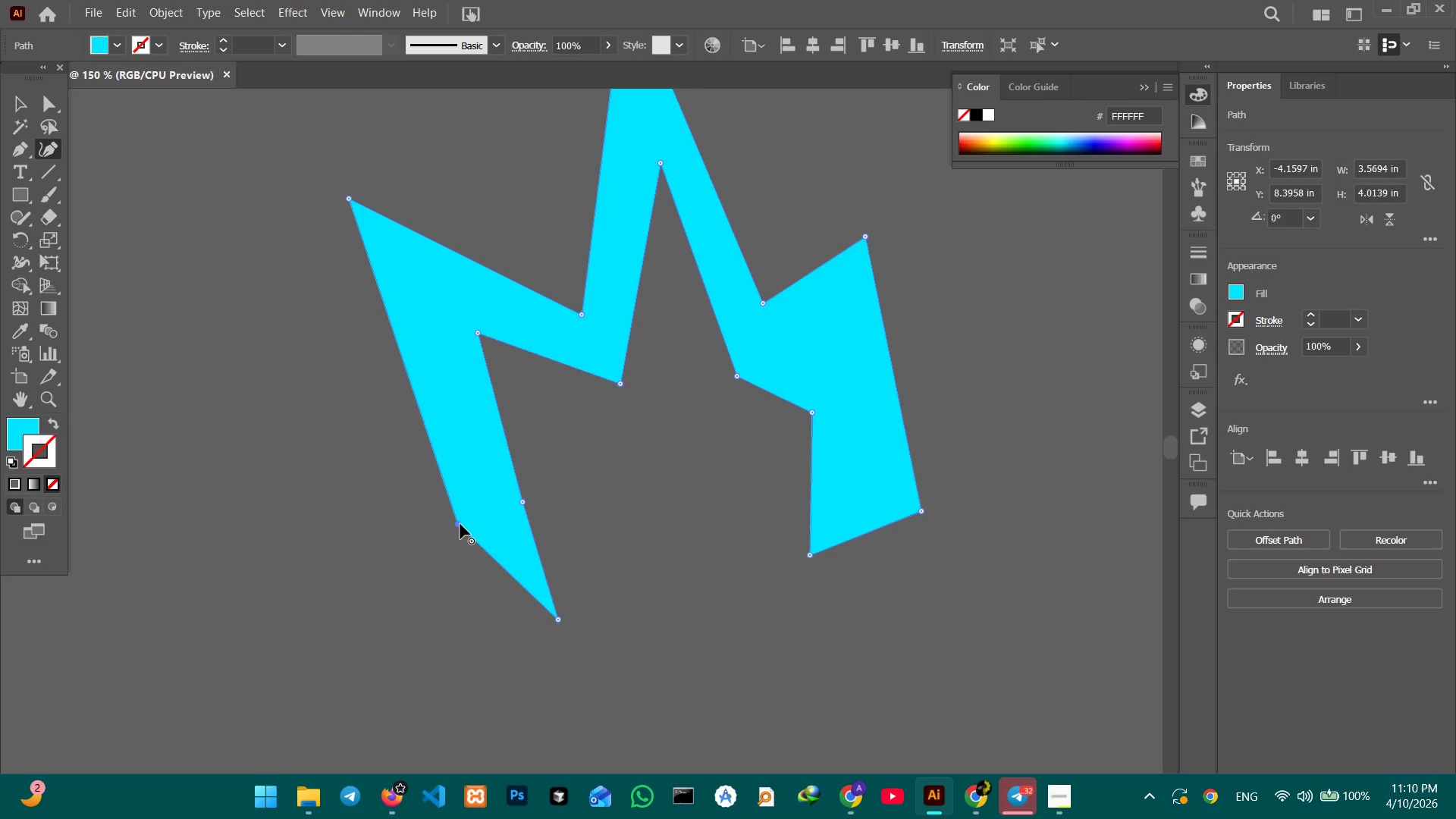 
key(Backspace)
 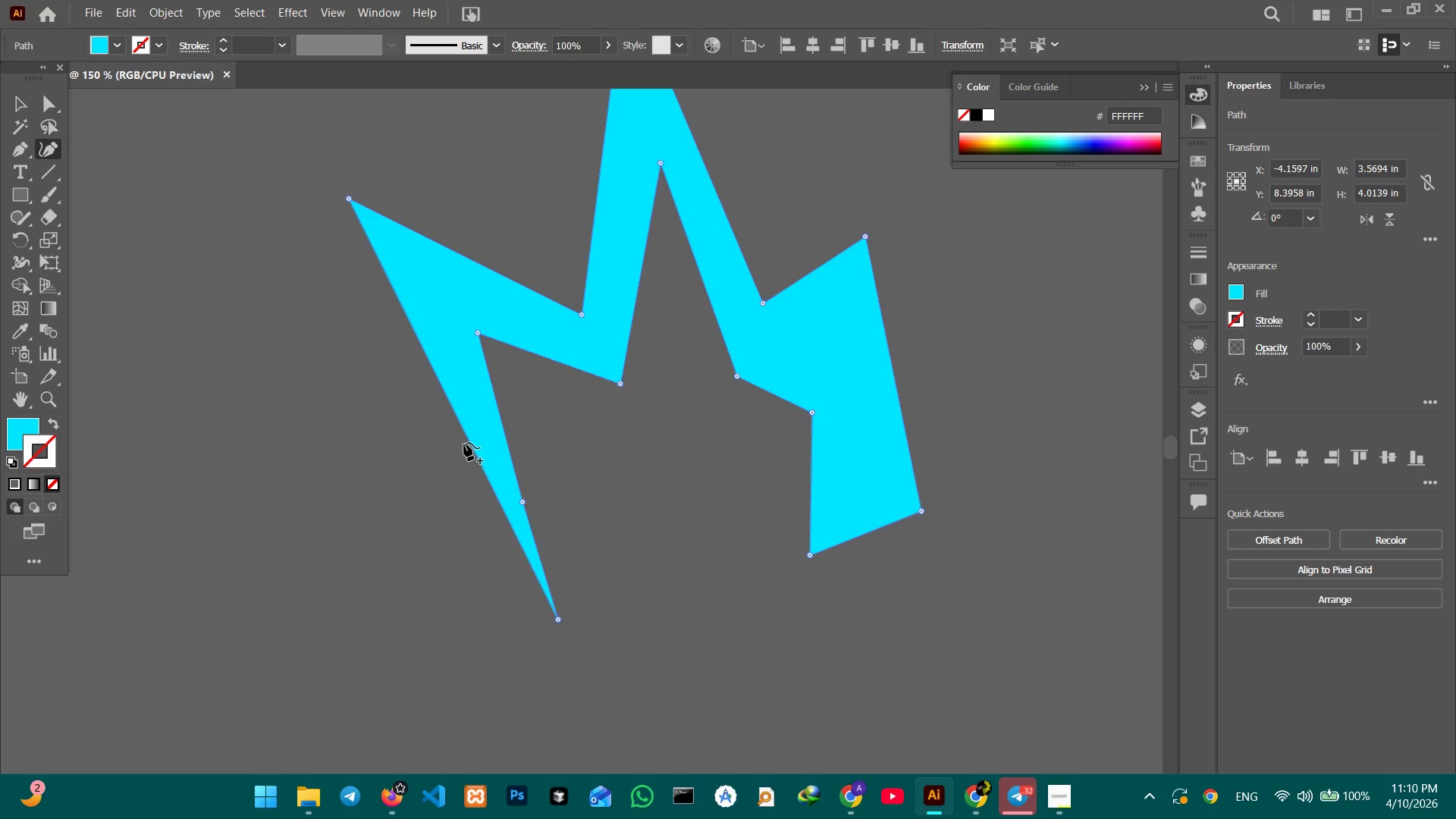 
left_click_drag(start_coordinate=[465, 442], to_coordinate=[424, 559])
 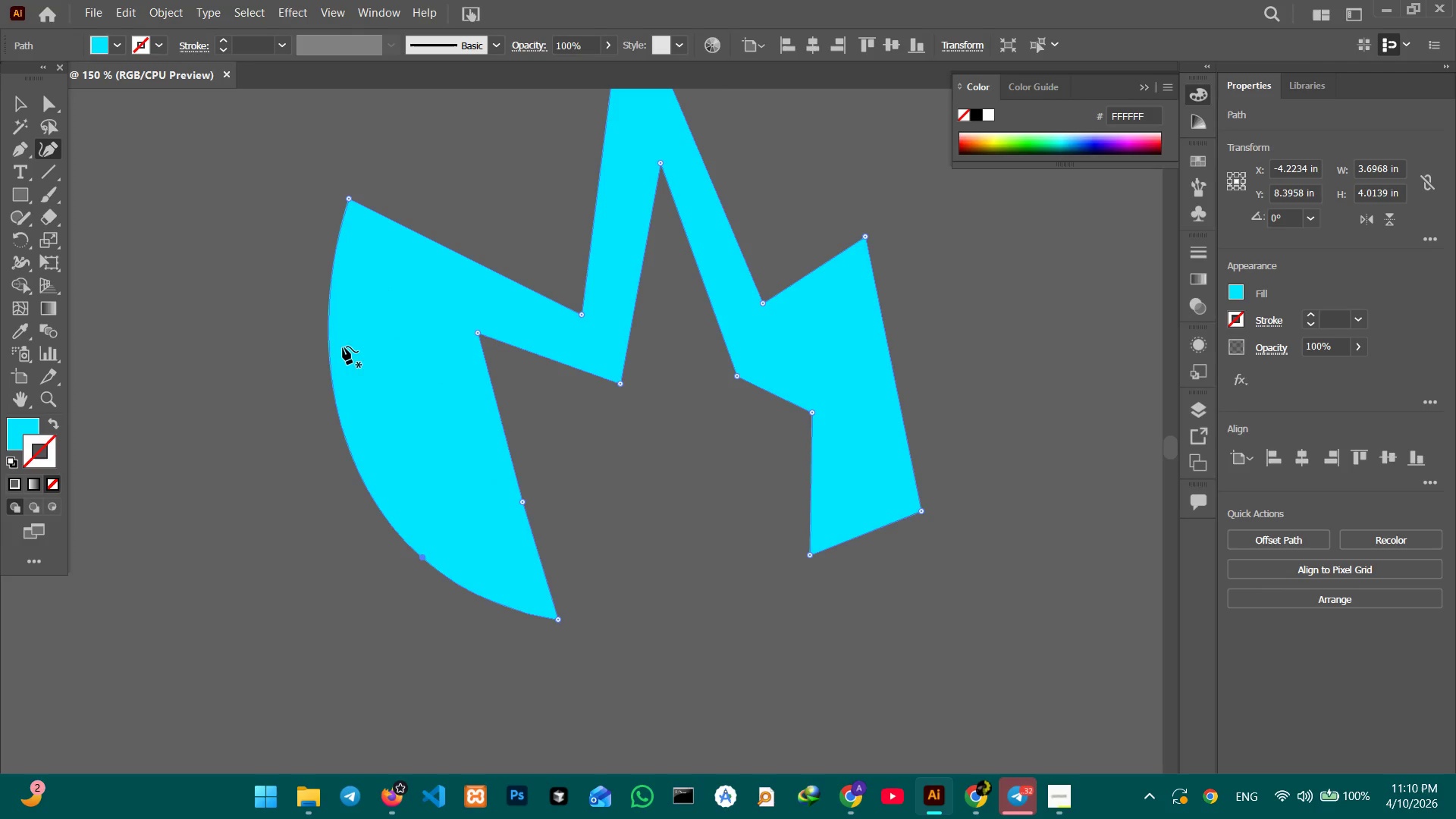 
left_click_drag(start_coordinate=[329, 353], to_coordinate=[374, 328])
 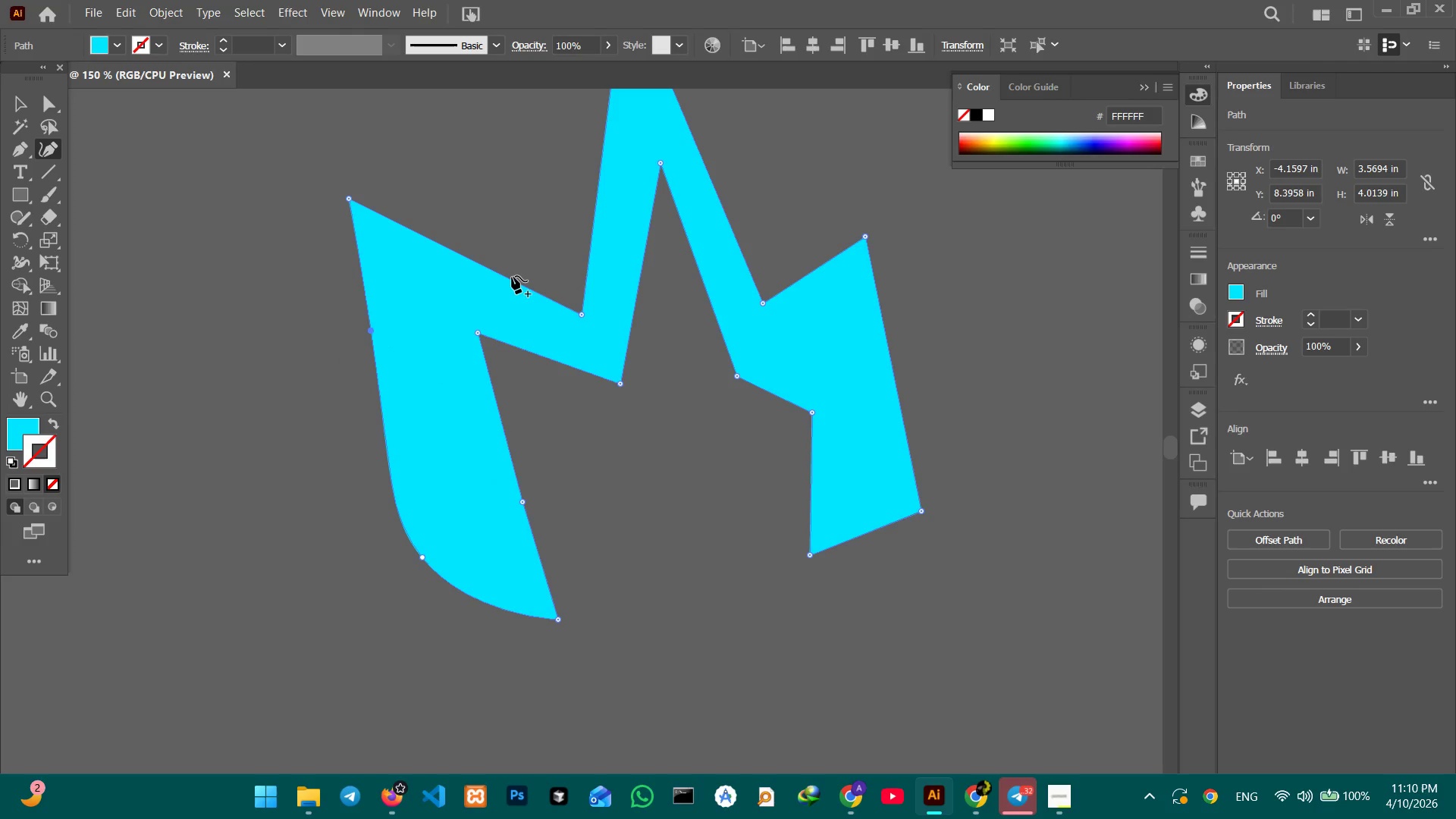 
left_click_drag(start_coordinate=[511, 276], to_coordinate=[479, 300])
 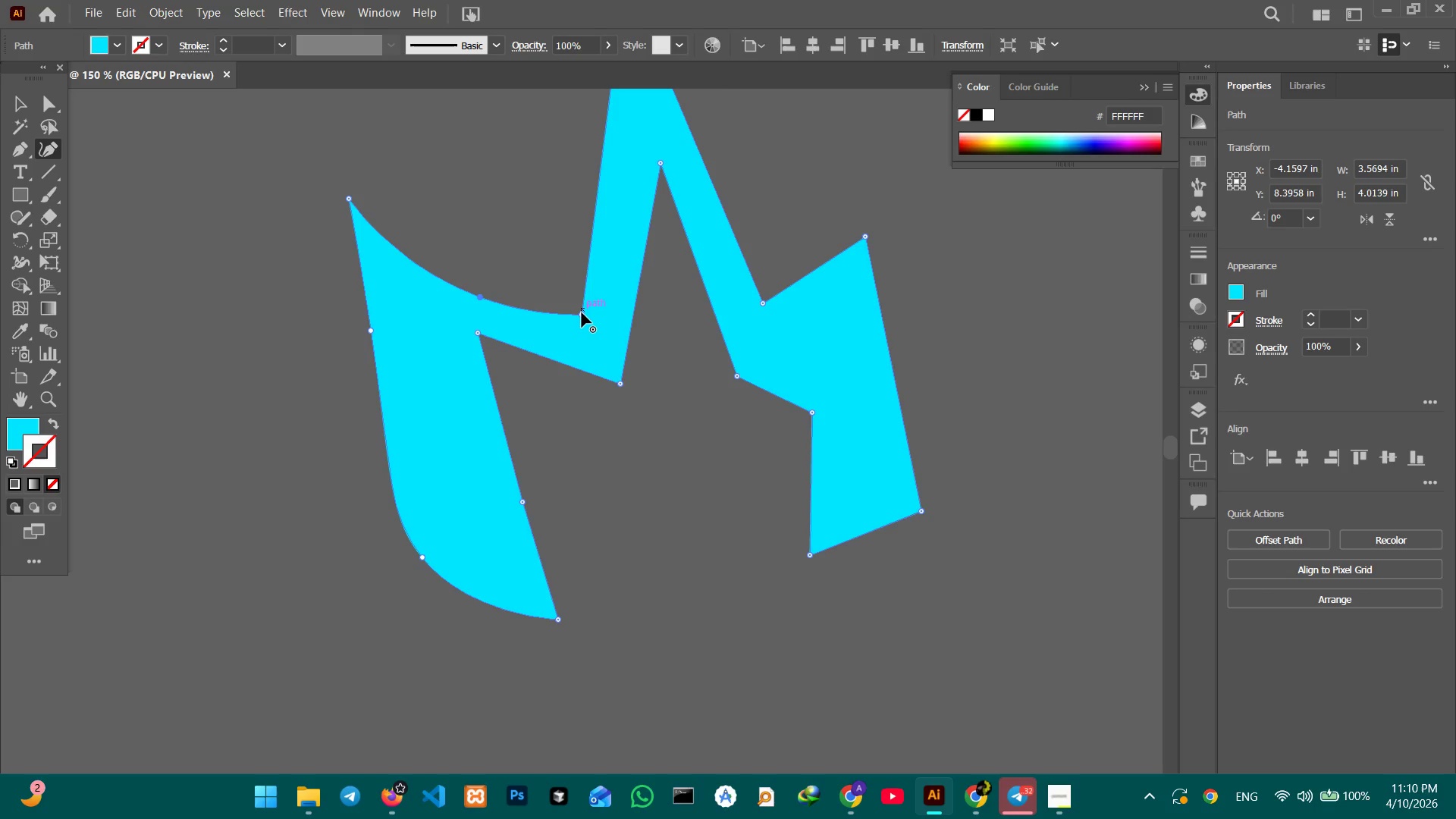 
left_click([582, 312])
 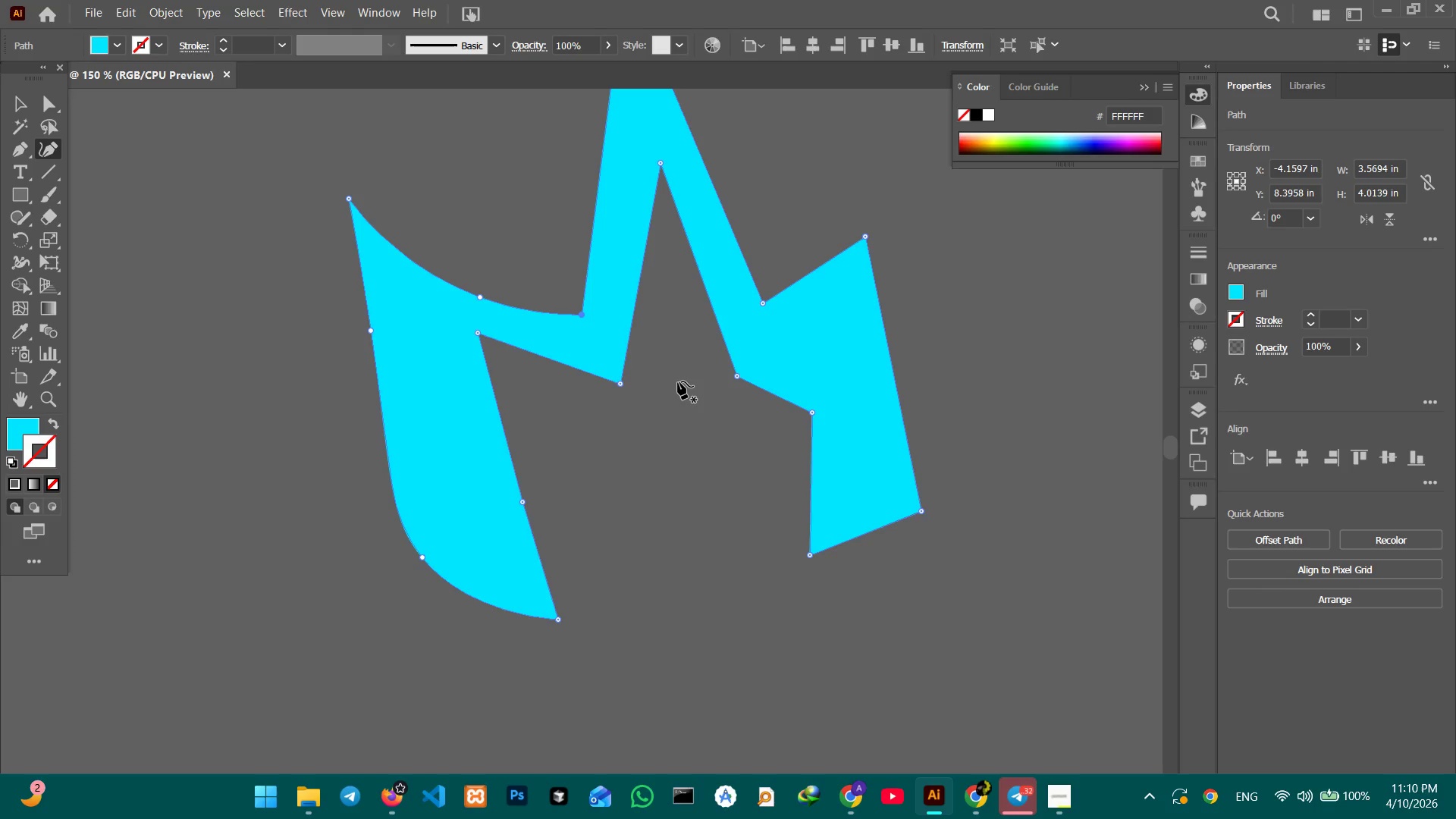 
scroll: coordinate [662, 372], scroll_direction: up, amount: 6.0
 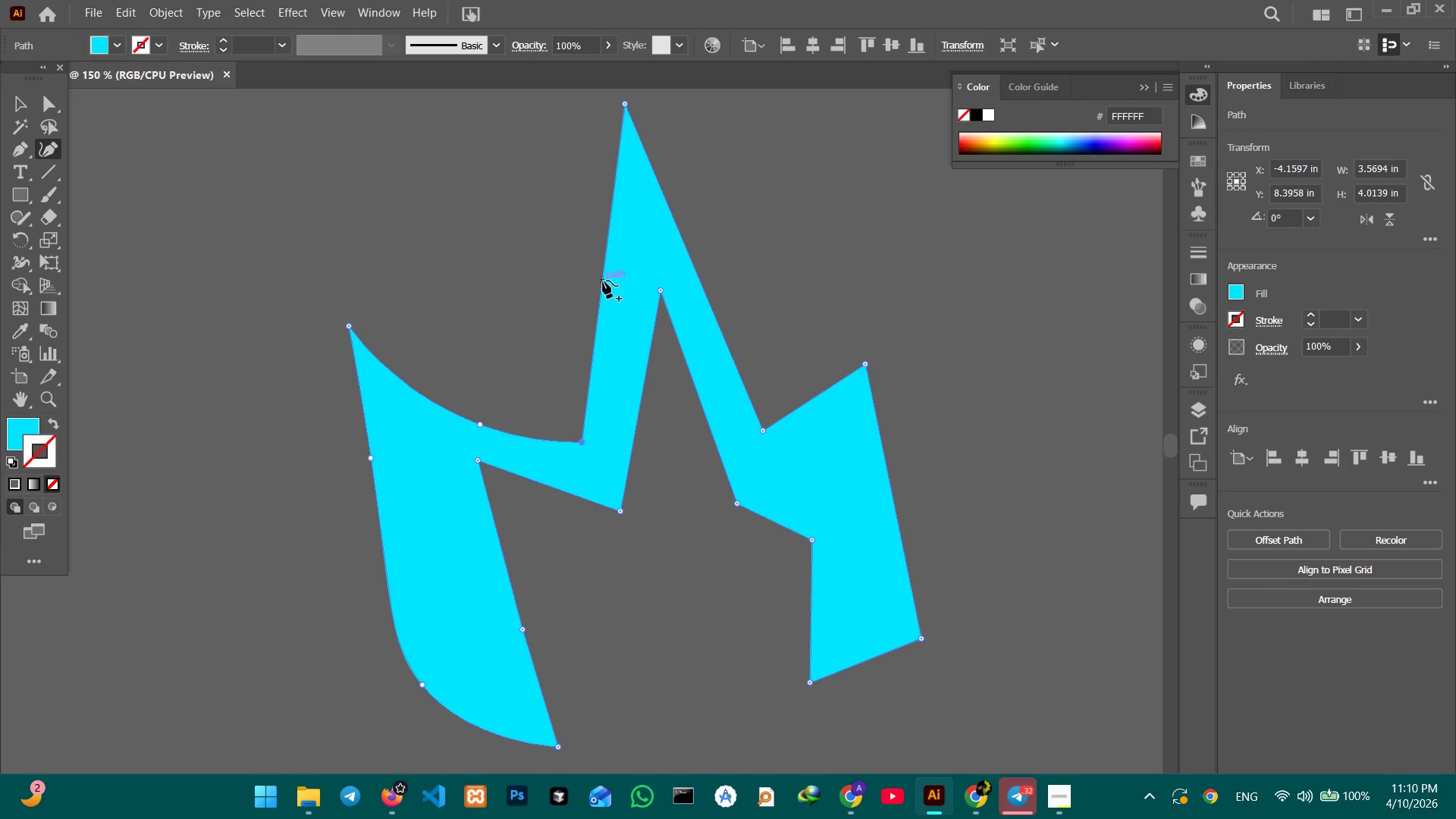 
left_click_drag(start_coordinate=[603, 281], to_coordinate=[552, 277])
 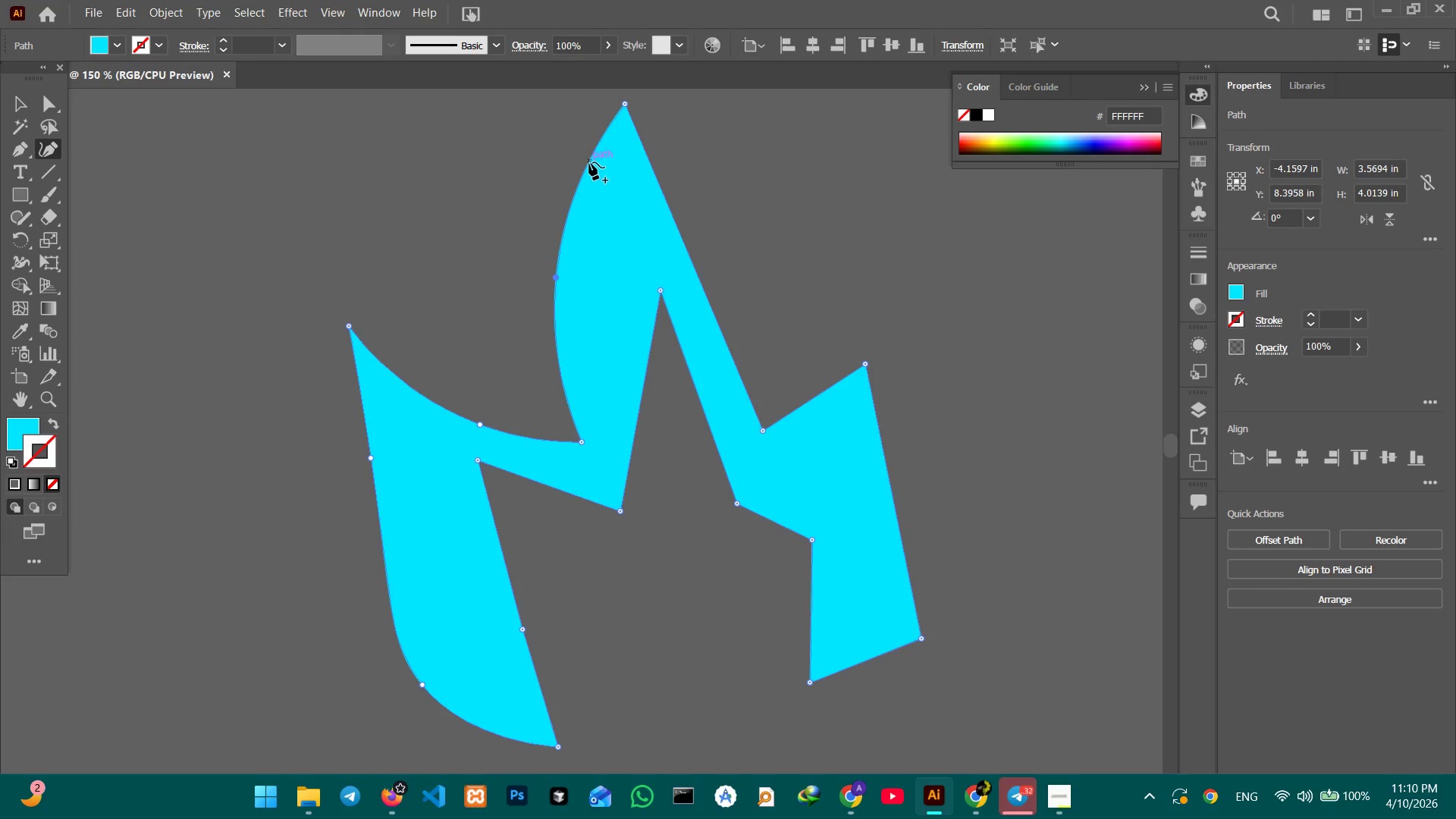 
left_click_drag(start_coordinate=[589, 162], to_coordinate=[604, 187])
 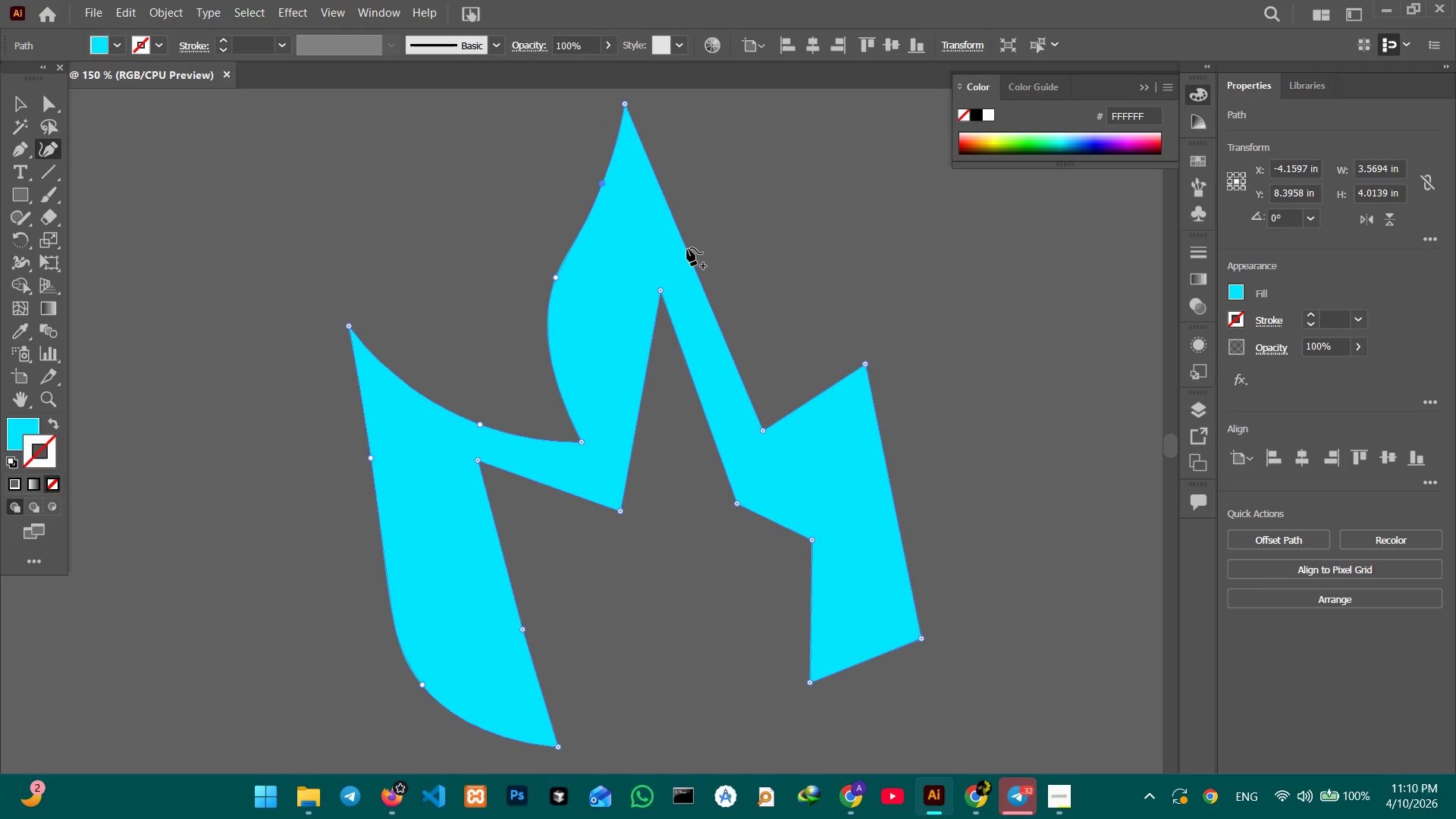 
left_click_drag(start_coordinate=[686, 248], to_coordinate=[718, 220])
 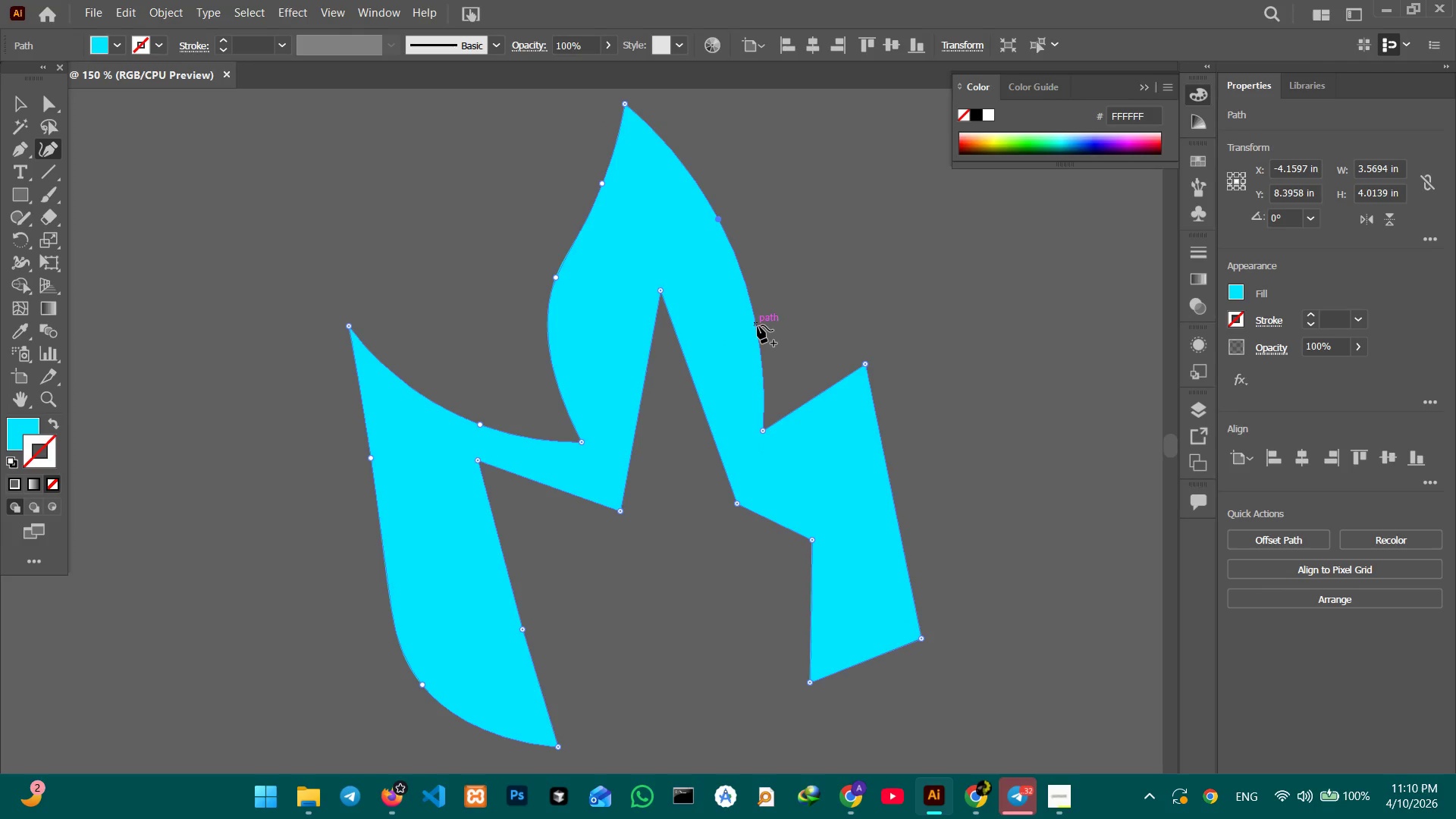 
left_click_drag(start_coordinate=[758, 333], to_coordinate=[733, 350])
 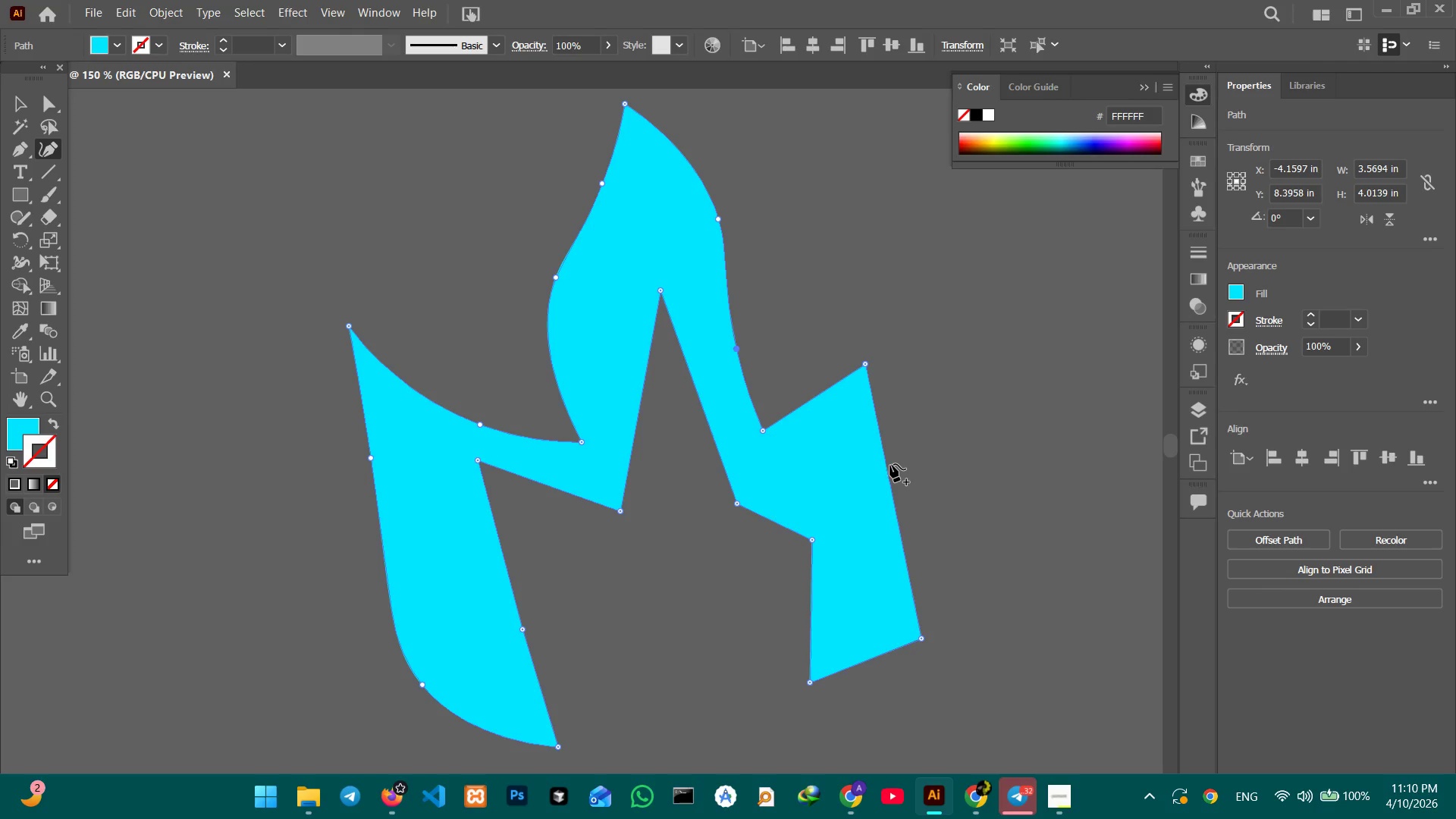 
left_click_drag(start_coordinate=[890, 476], to_coordinate=[911, 464])
 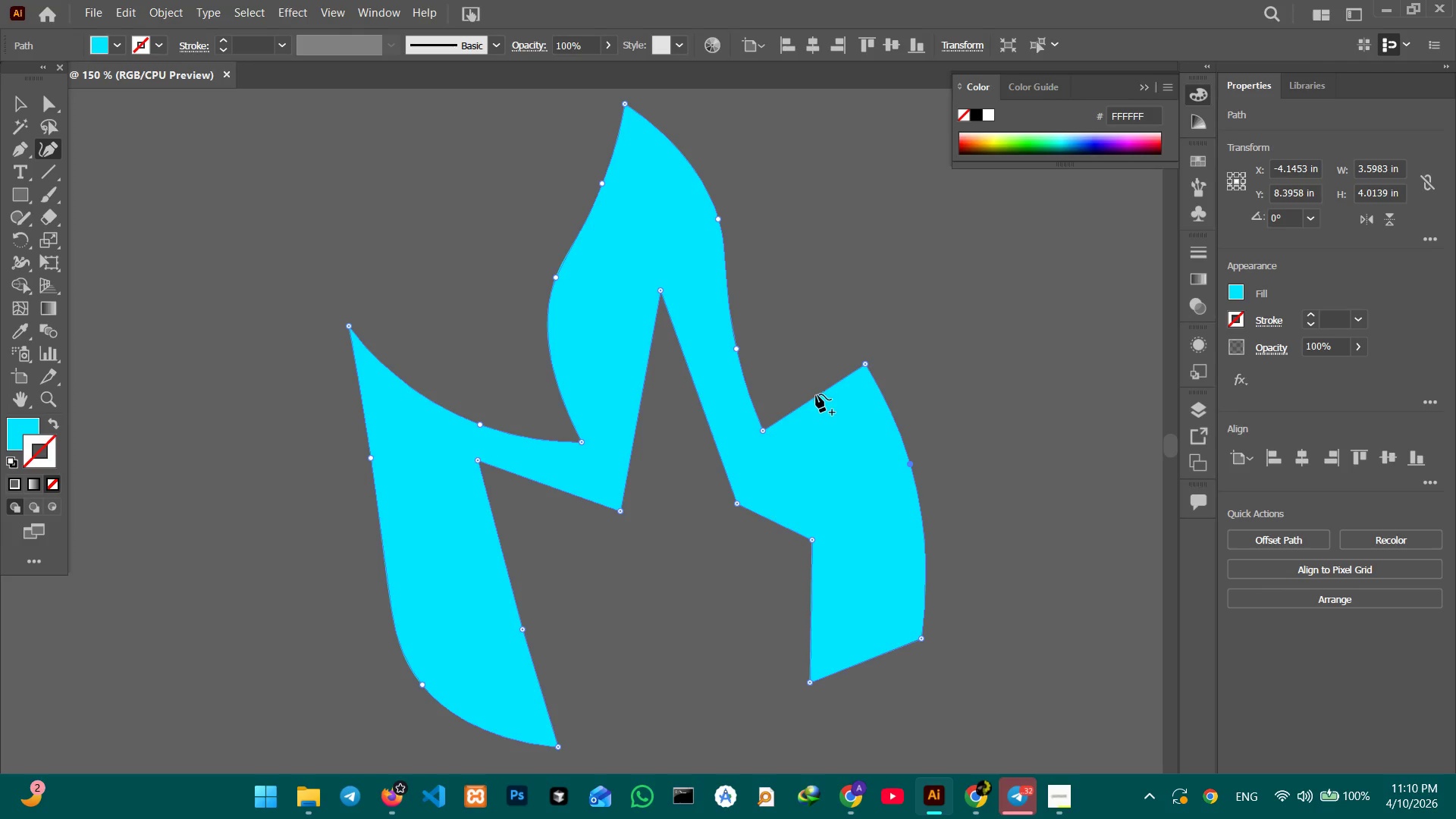 
left_click_drag(start_coordinate=[816, 396], to_coordinate=[825, 428])
 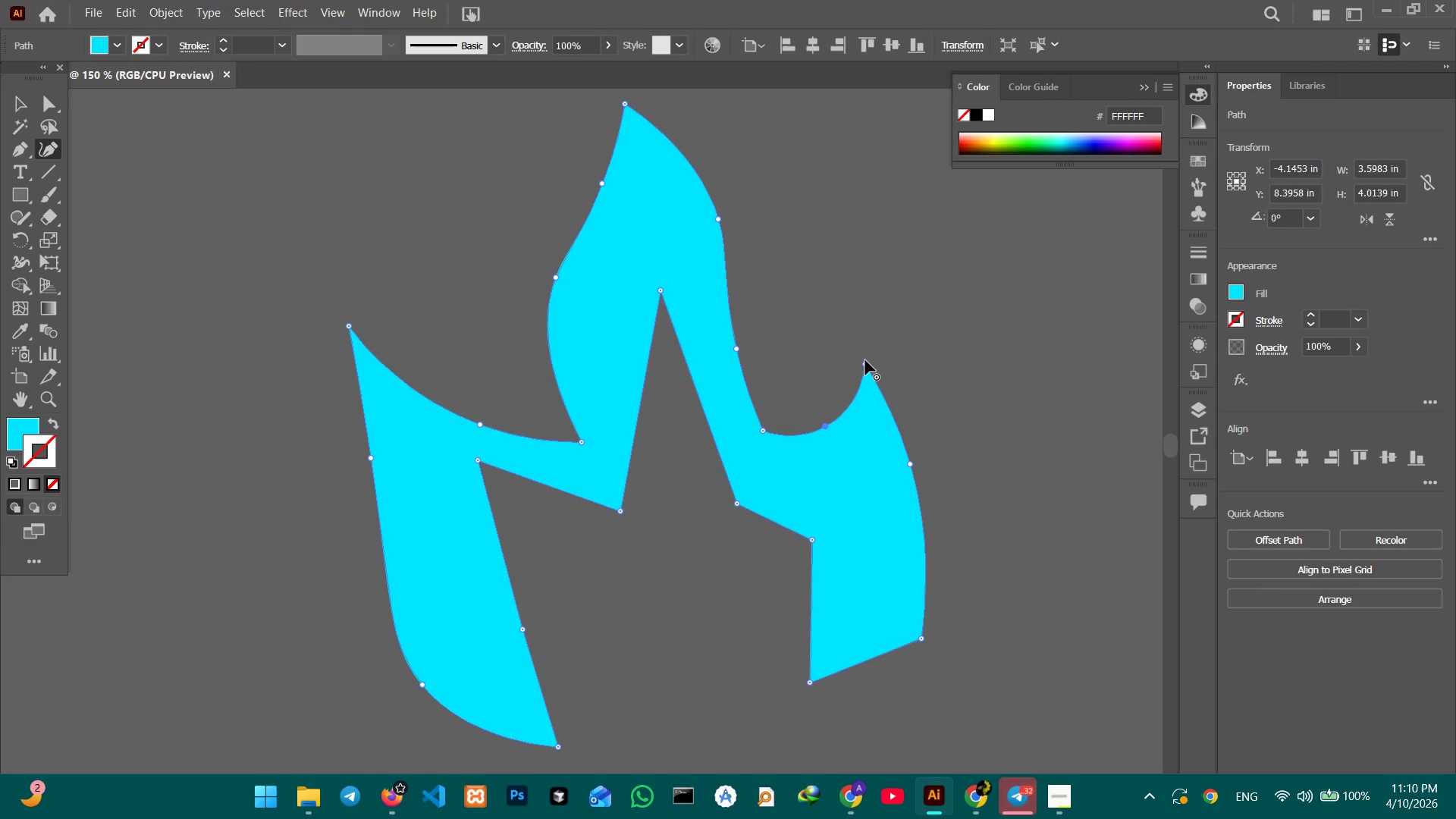 
left_click_drag(start_coordinate=[866, 361], to_coordinate=[836, 277])
 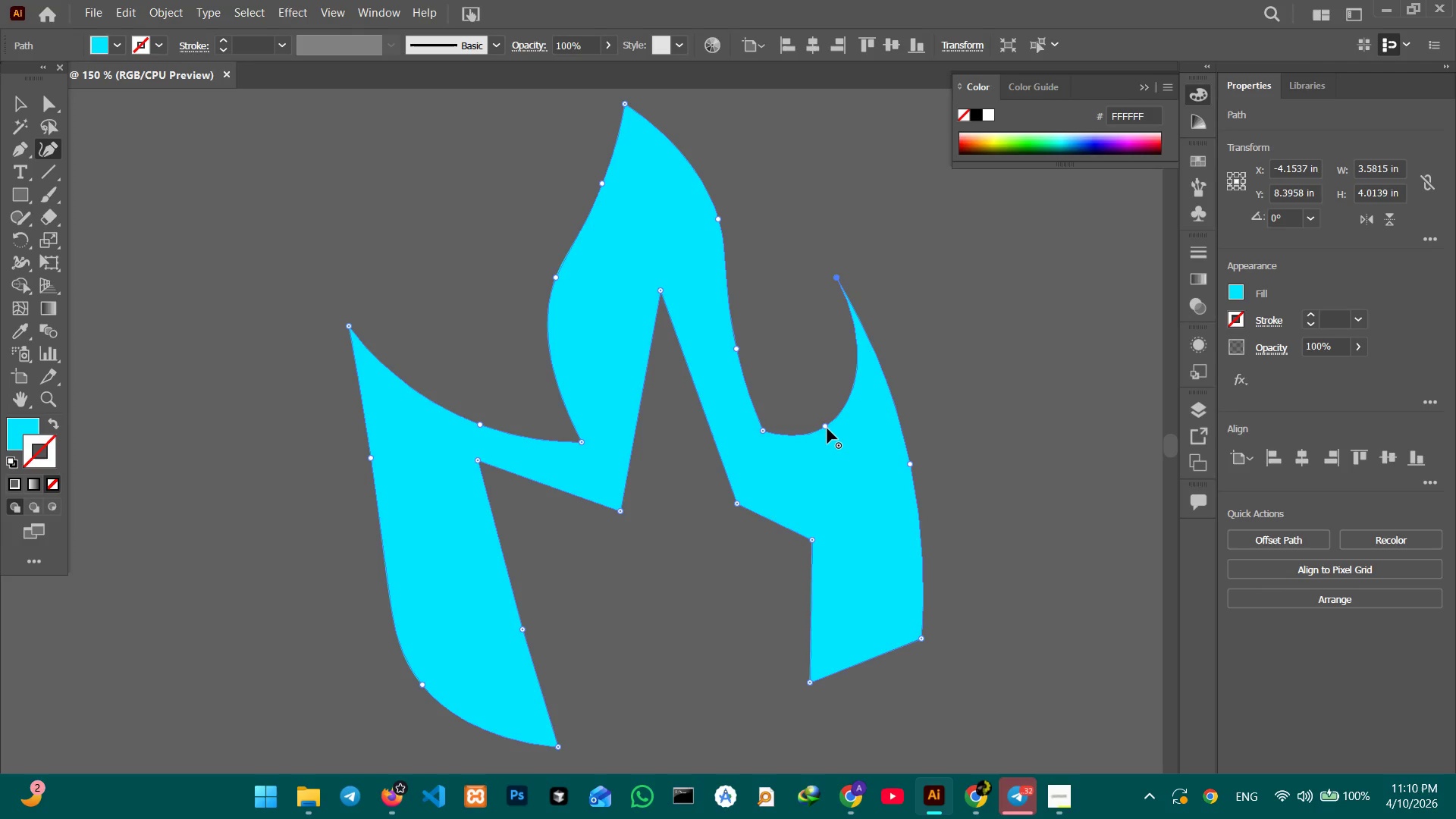 
left_click_drag(start_coordinate=[827, 428], to_coordinate=[810, 408])
 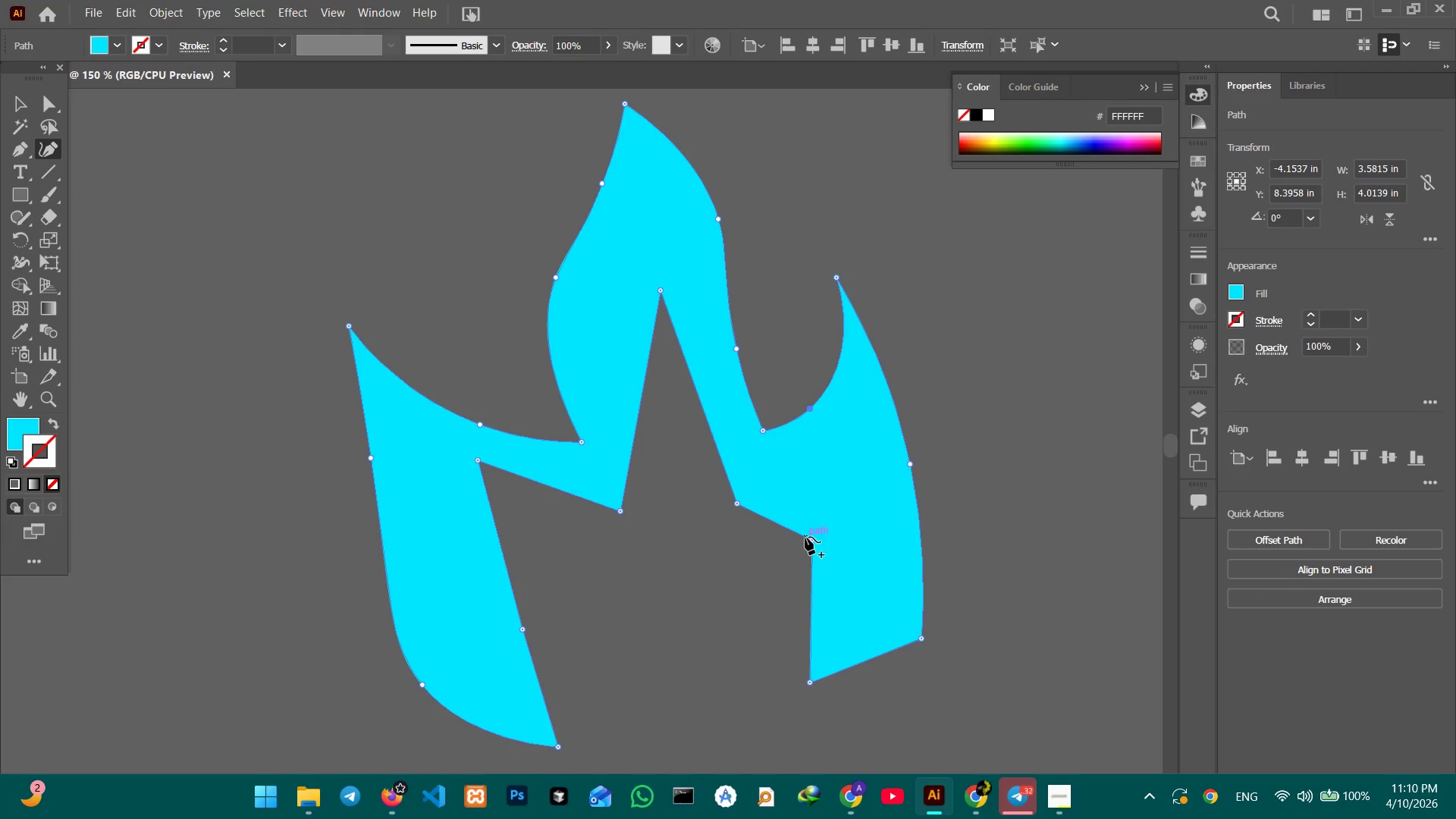 
left_click([810, 541])
 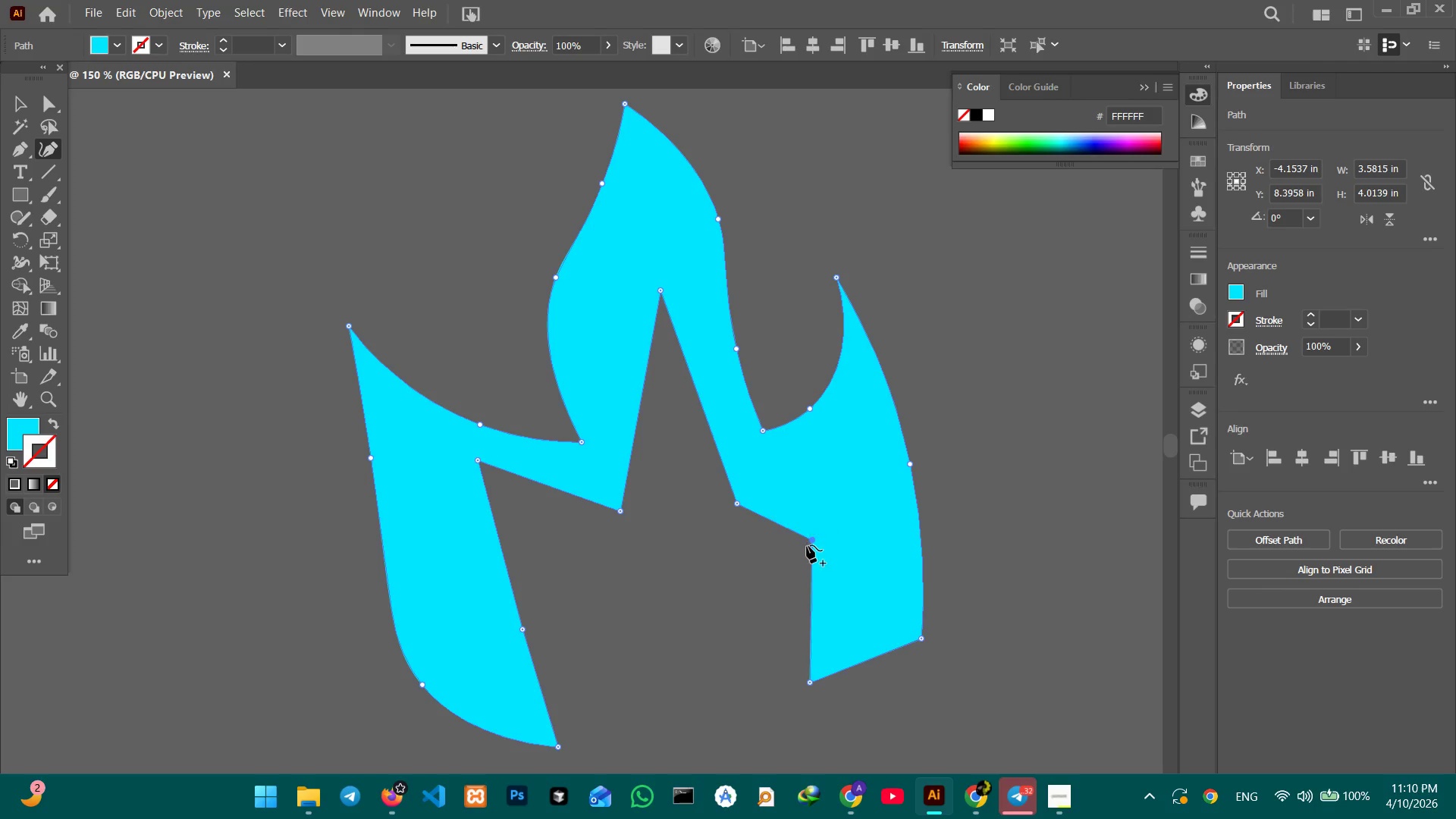 
key(Backspace)
 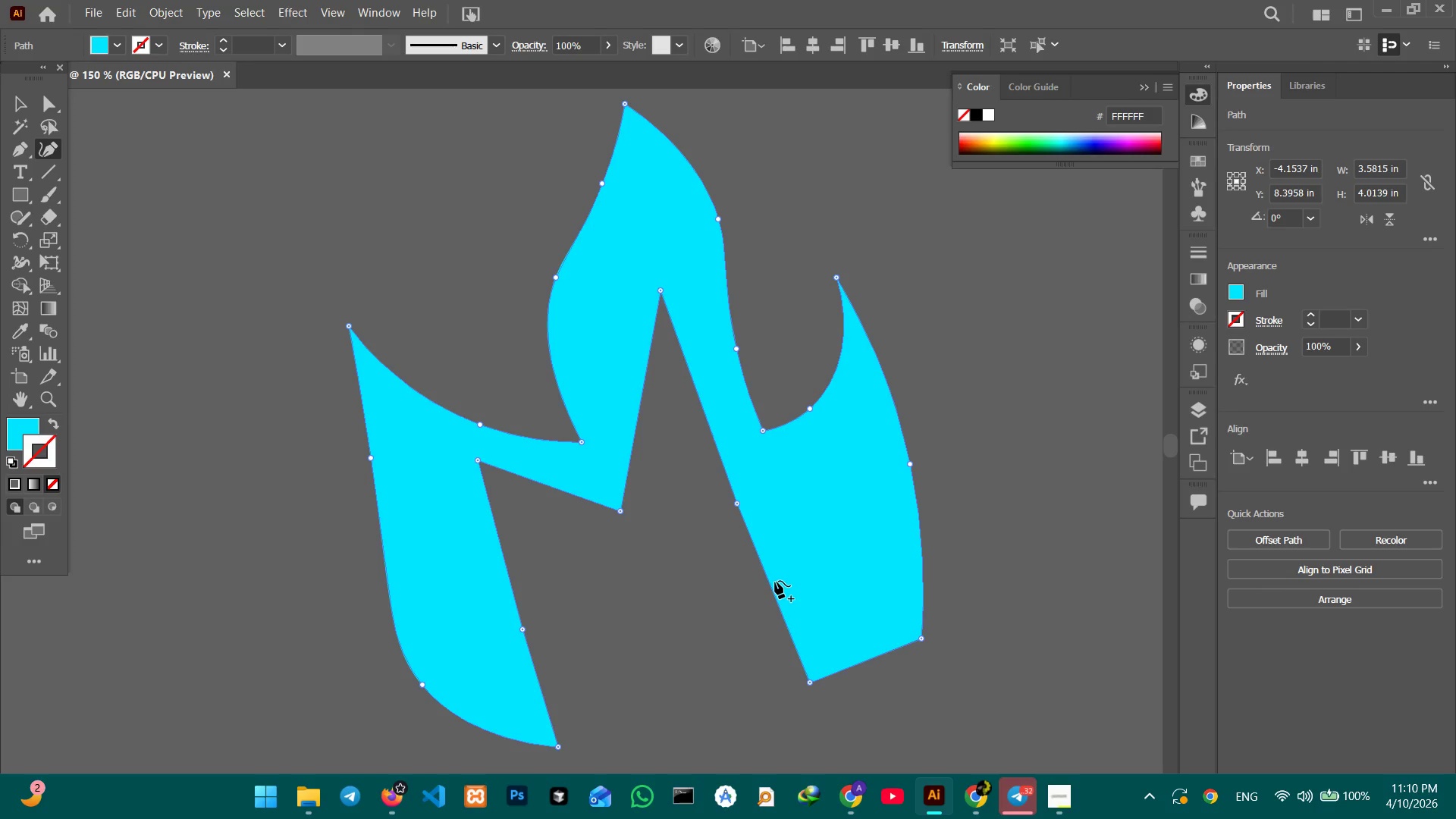 
left_click_drag(start_coordinate=[775, 581], to_coordinate=[819, 544])
 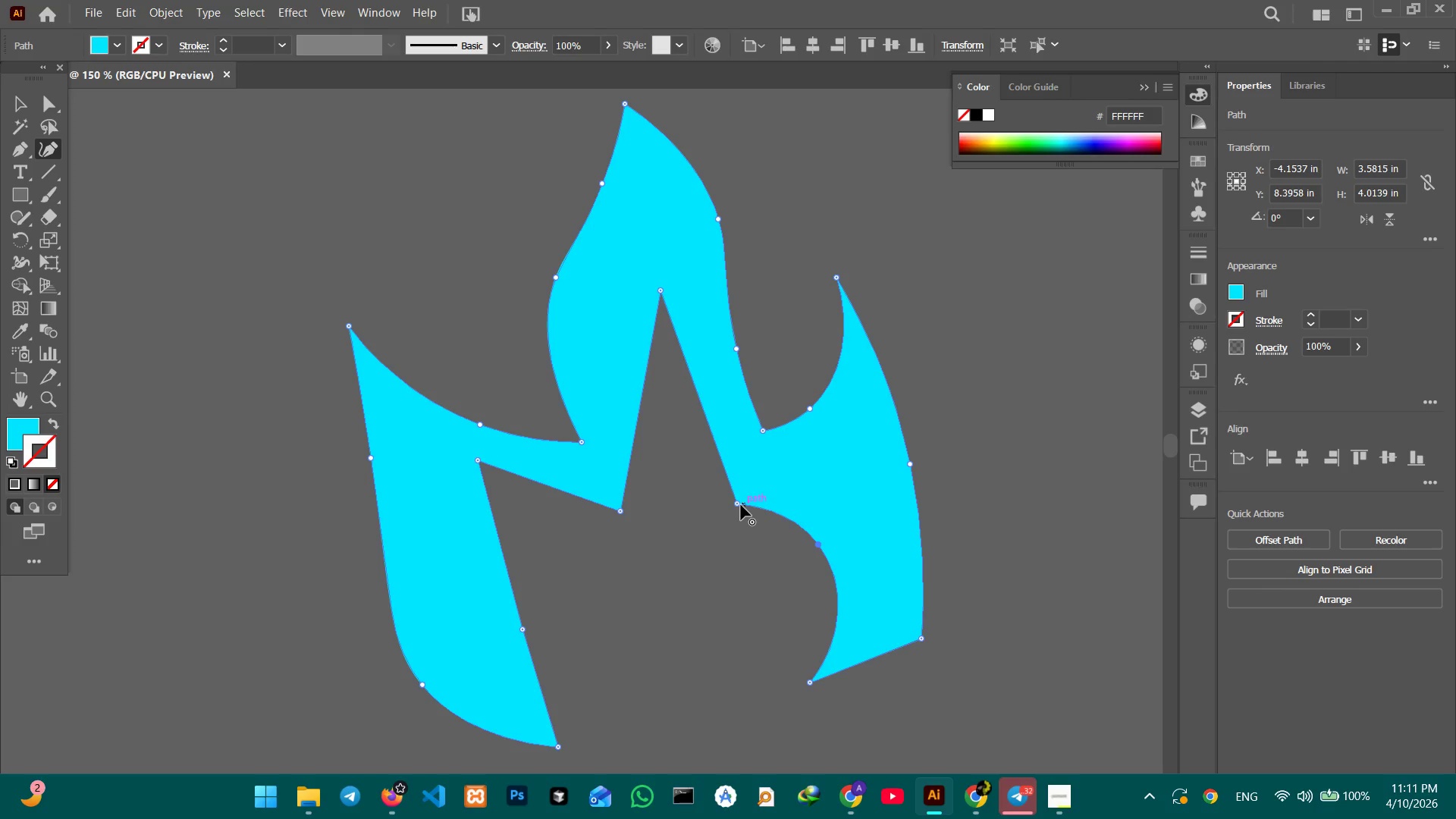 
left_click_drag(start_coordinate=[741, 505], to_coordinate=[741, 500])
 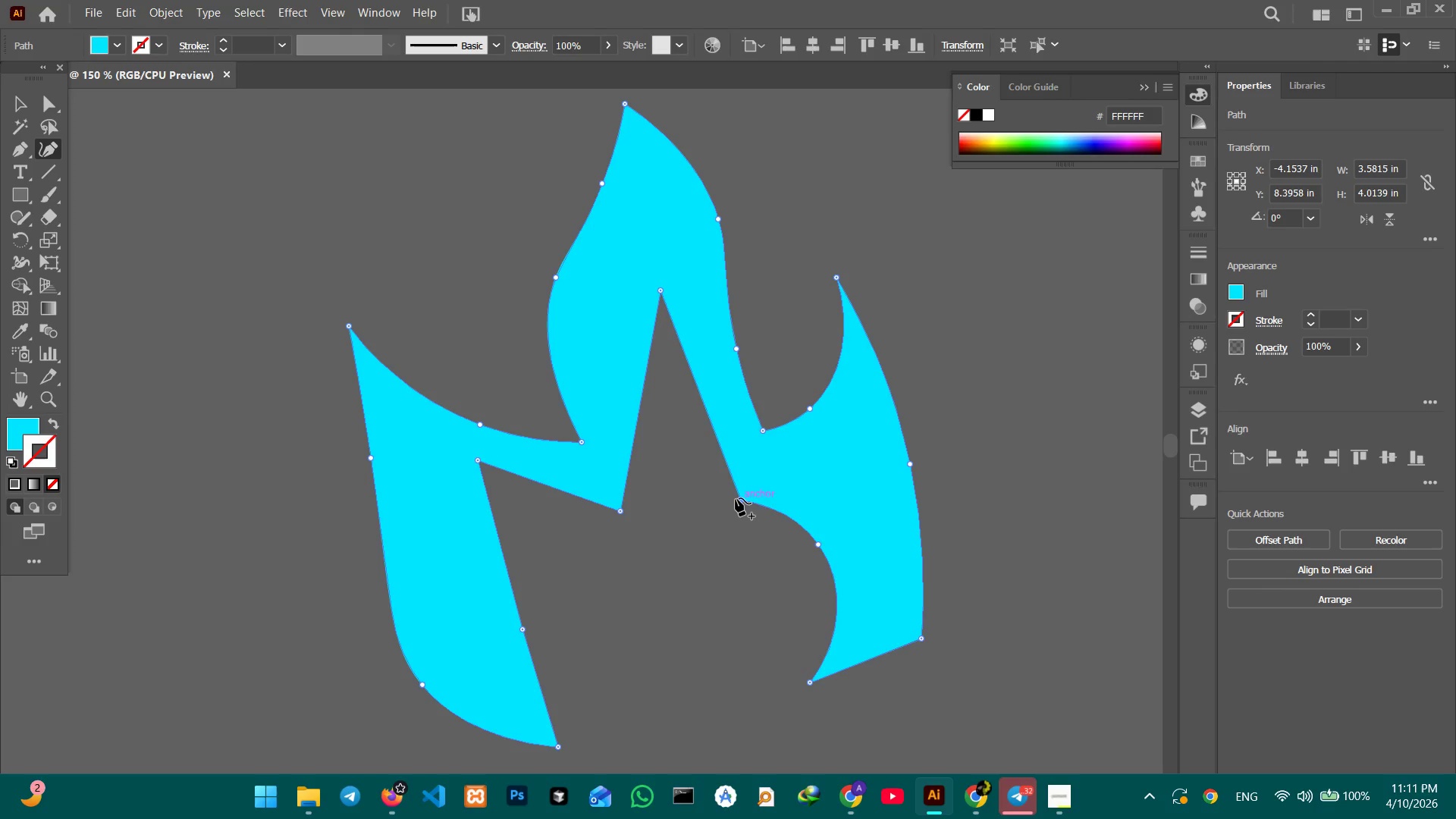 
key(Backspace)
 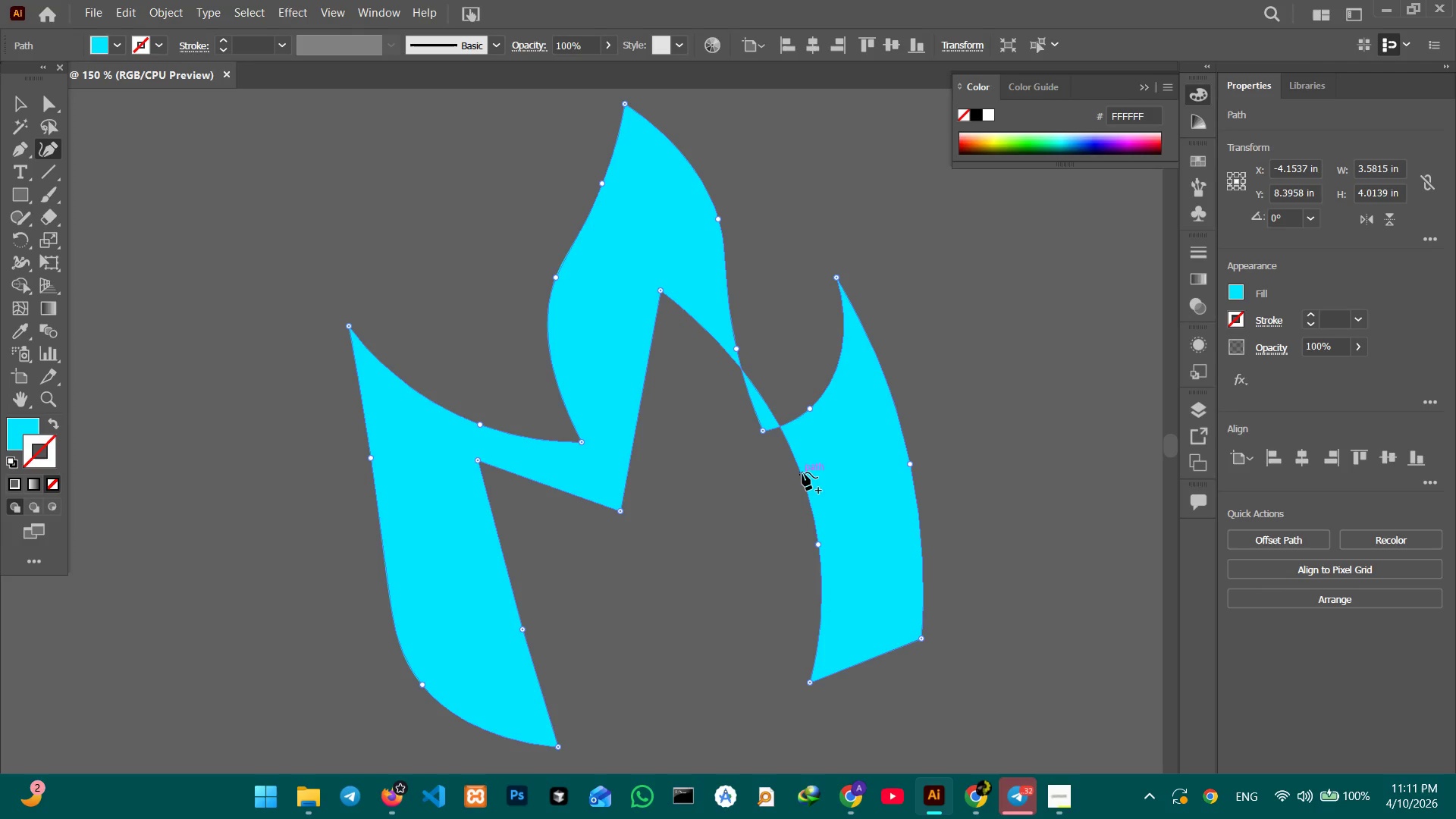 
left_click_drag(start_coordinate=[802, 472], to_coordinate=[779, 501])
 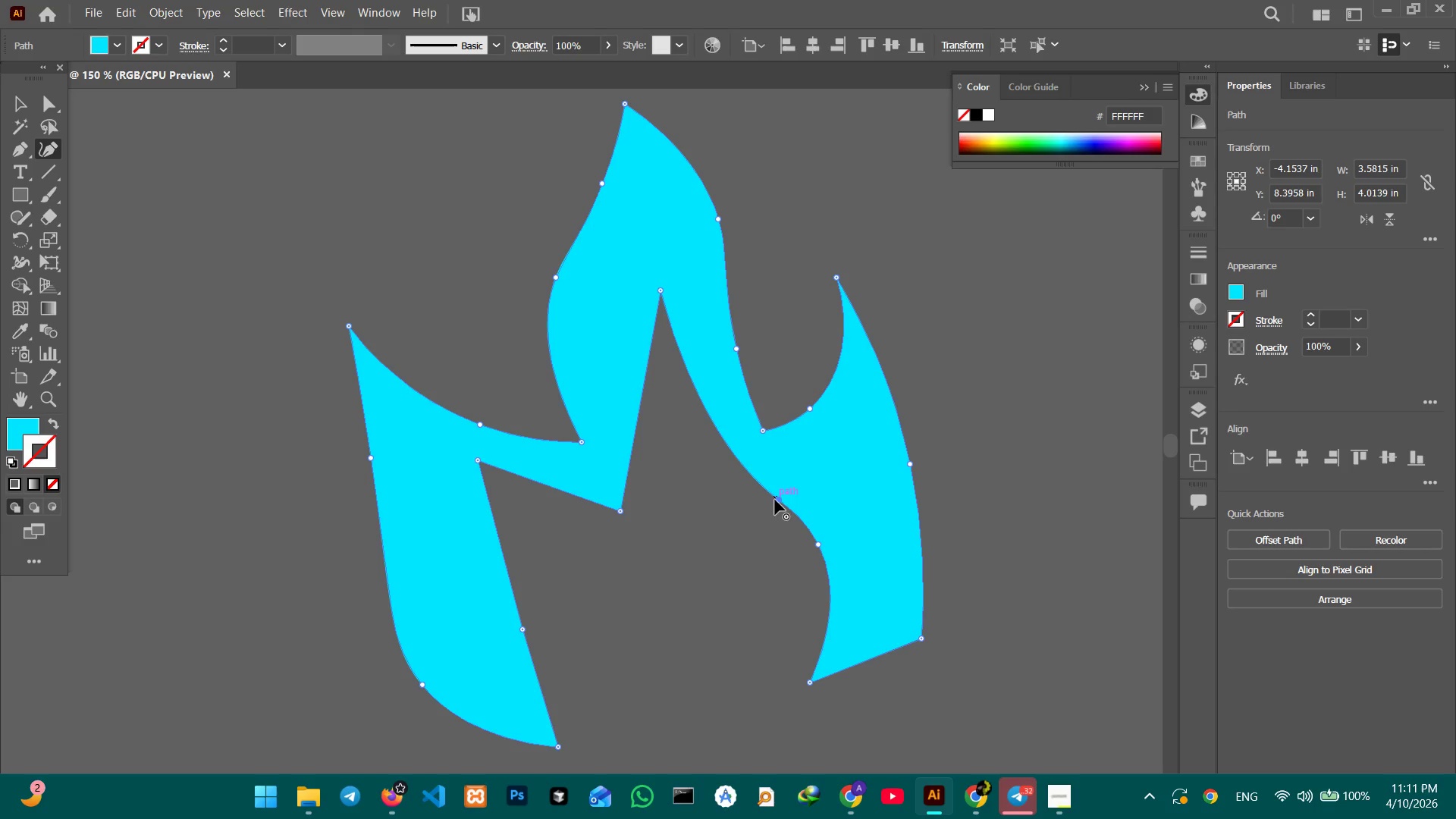 
left_click_drag(start_coordinate=[777, 500], to_coordinate=[735, 473])
 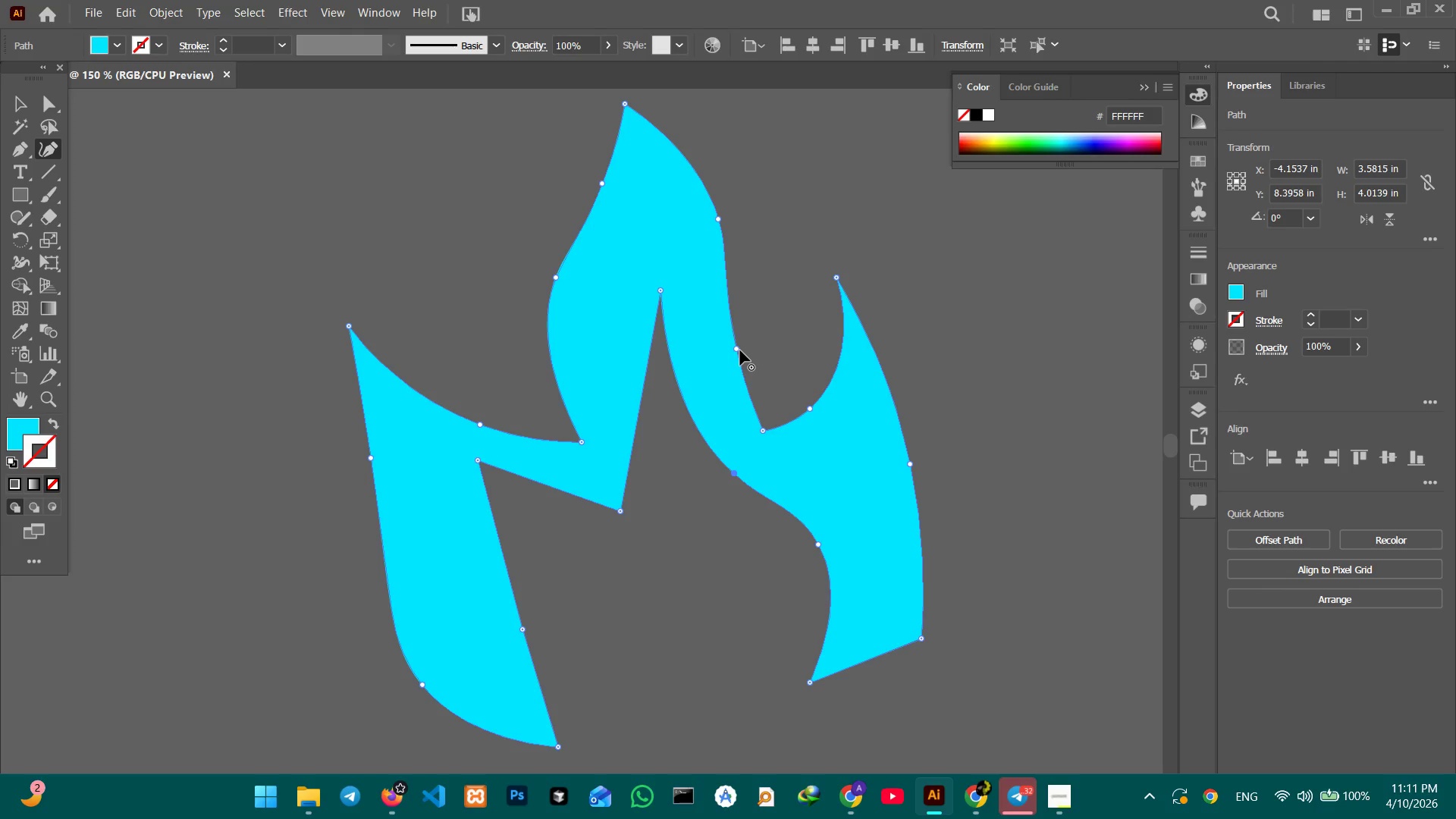 
left_click_drag(start_coordinate=[739, 350], to_coordinate=[761, 347])
 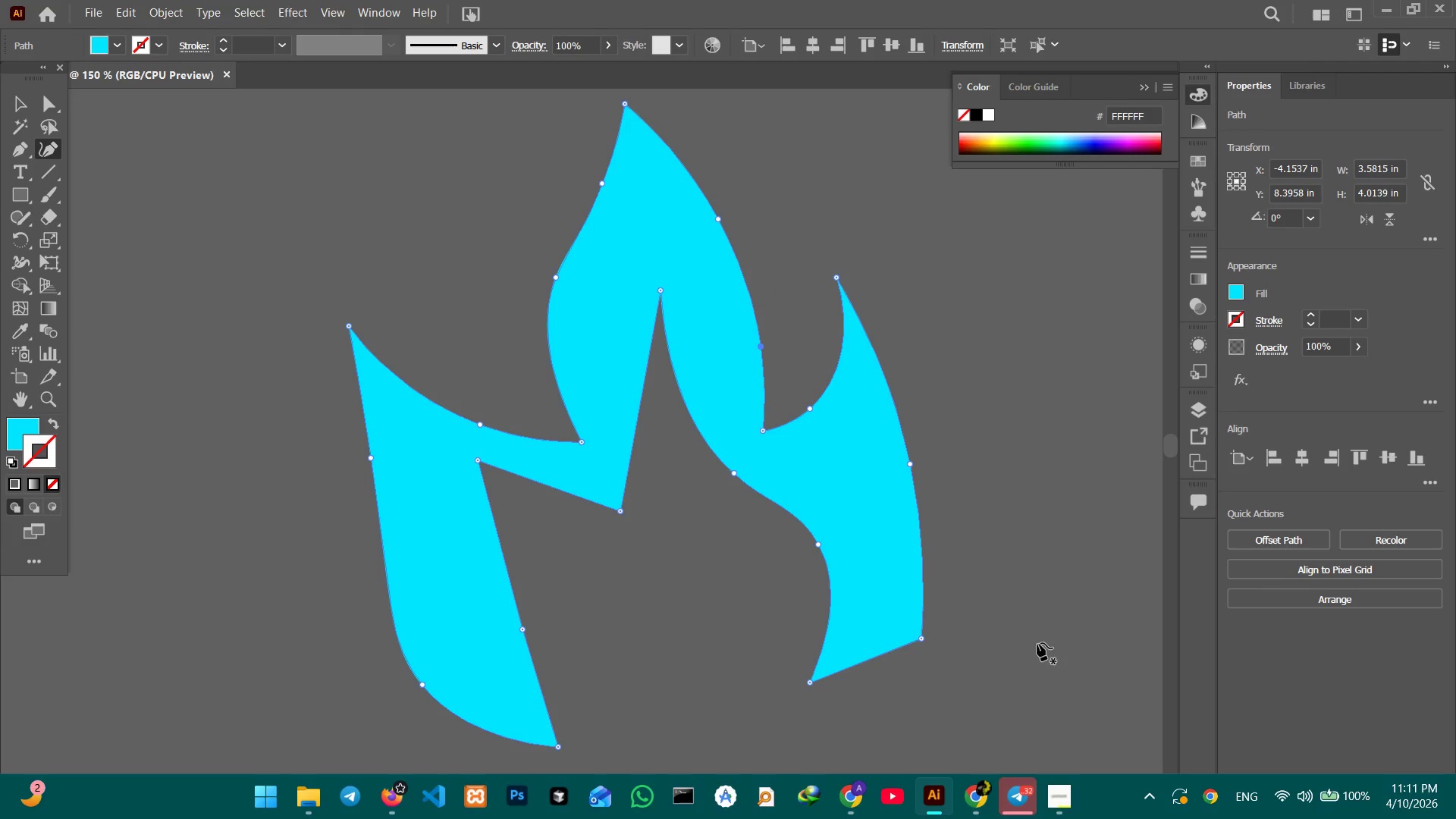 
left_click([925, 635])
 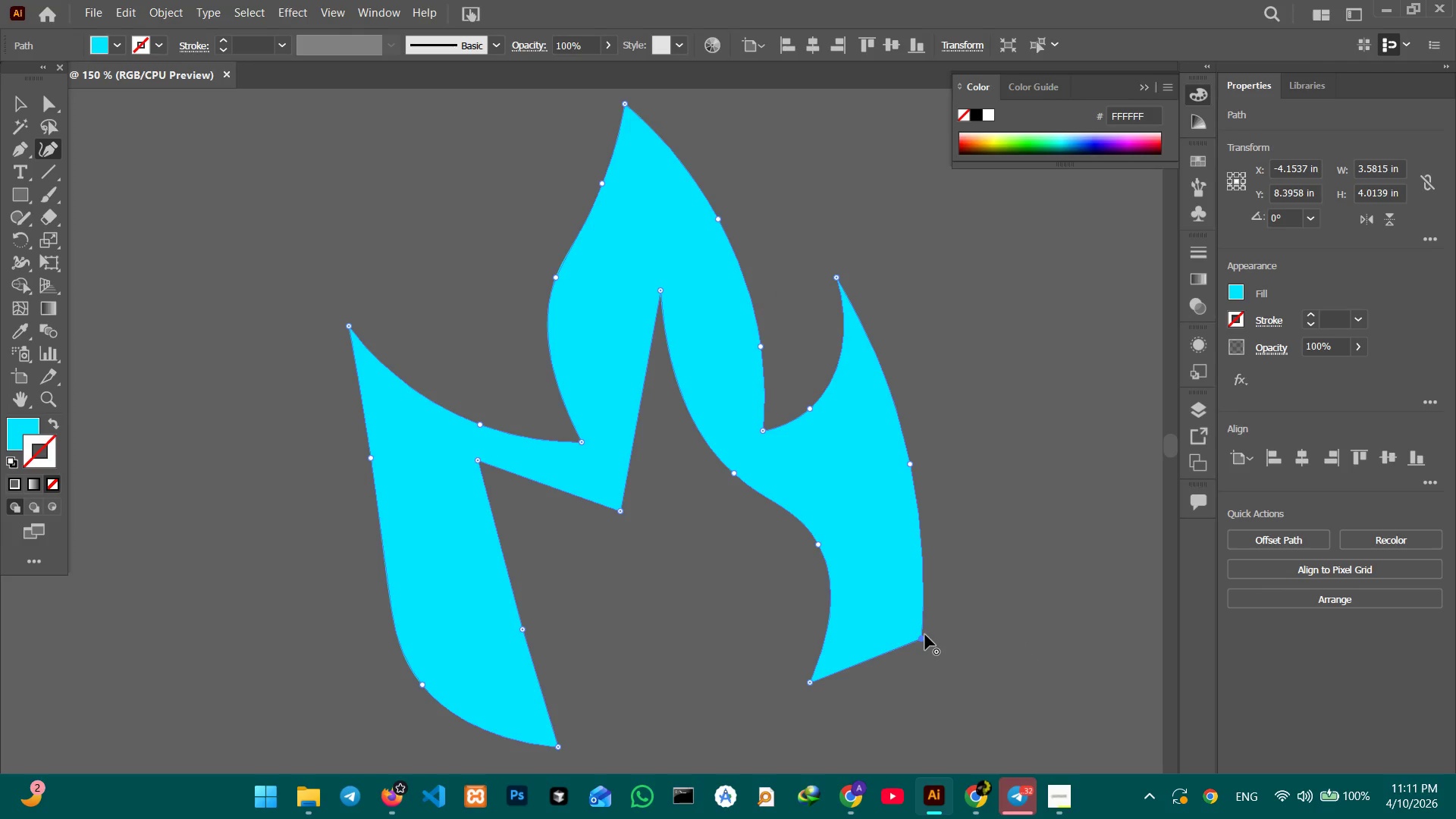 
key(Backspace)
 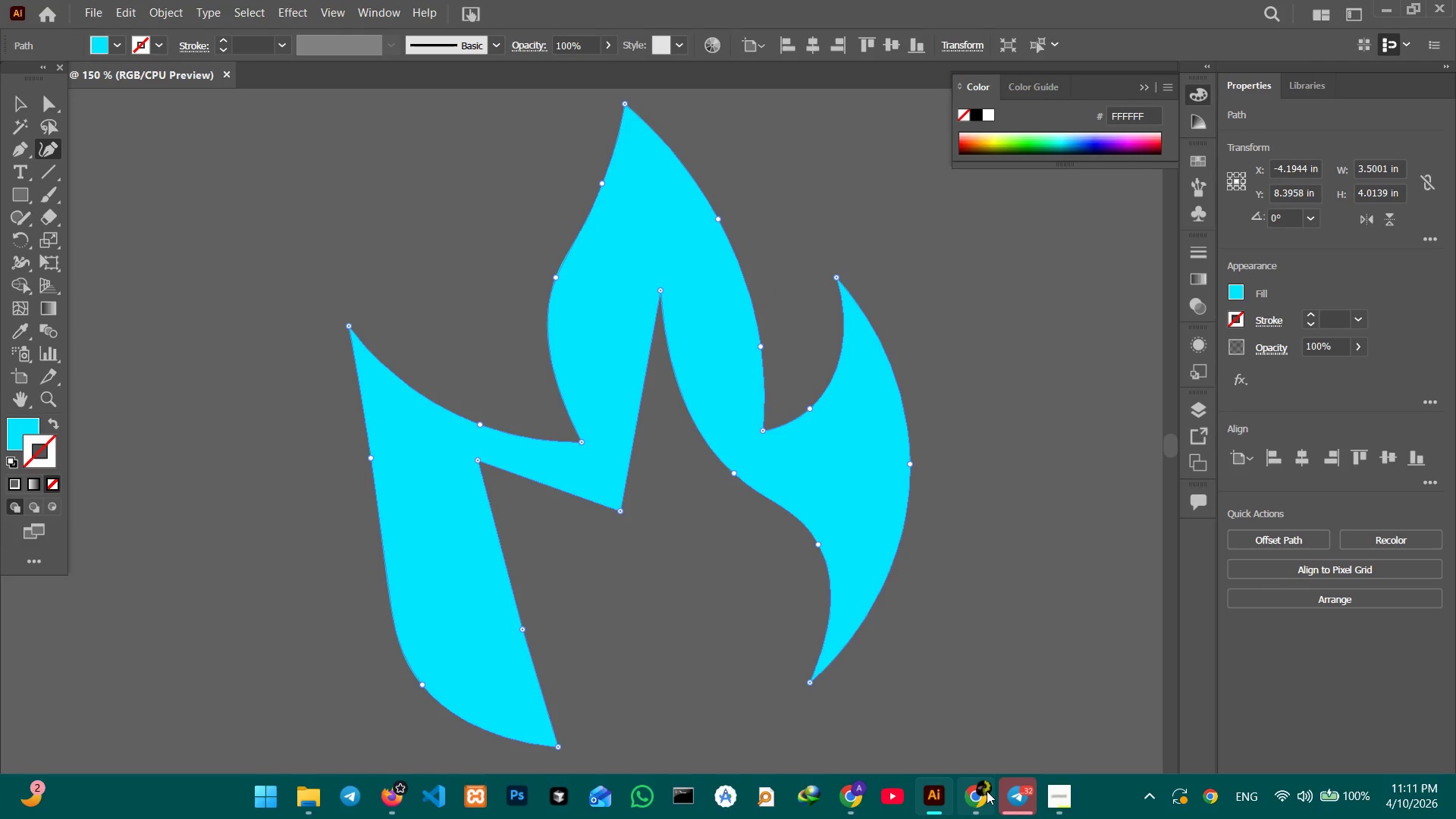 
left_click([984, 795])
 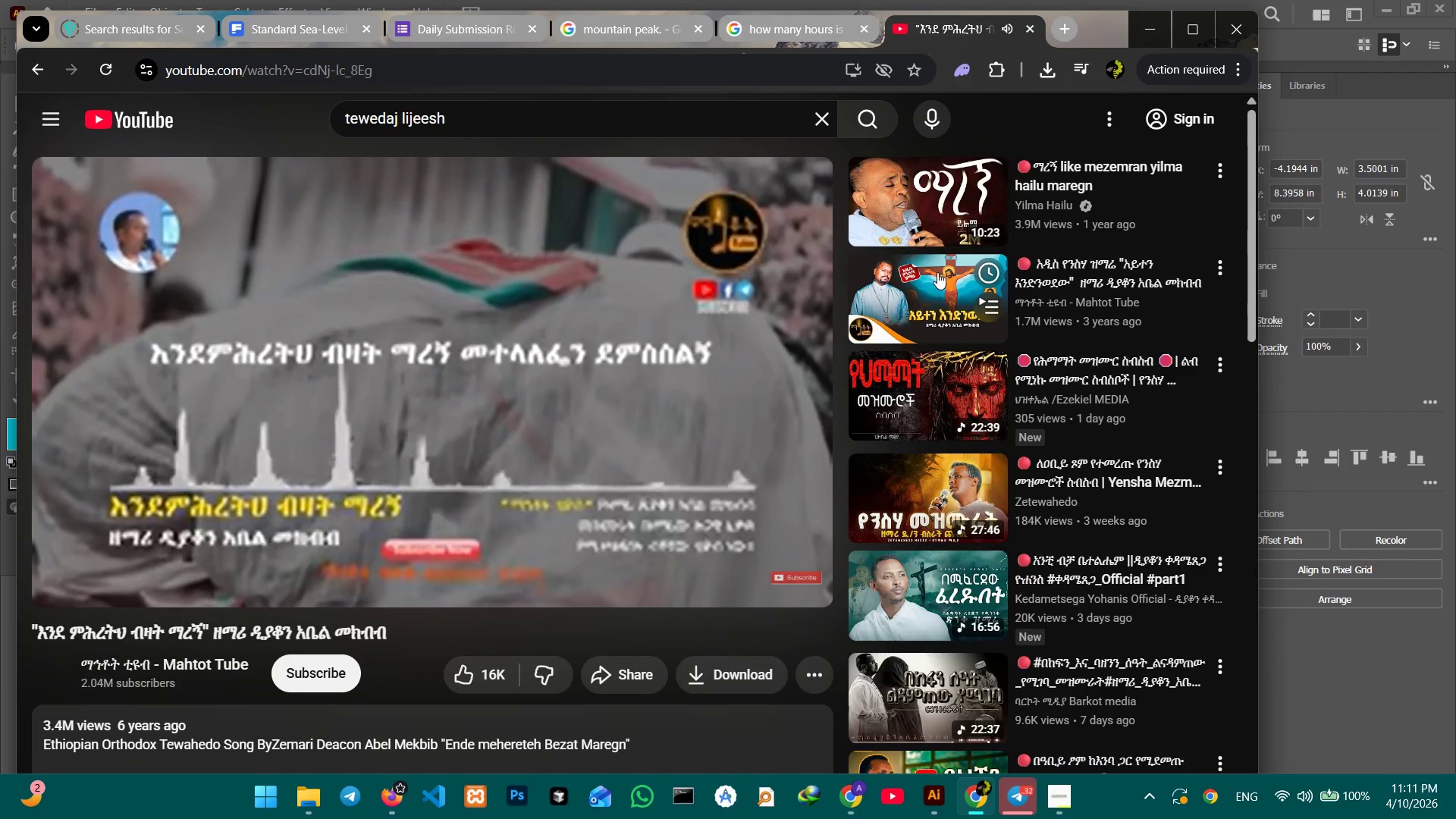 
scroll: coordinate [991, 306], scroll_direction: up, amount: 1.0
 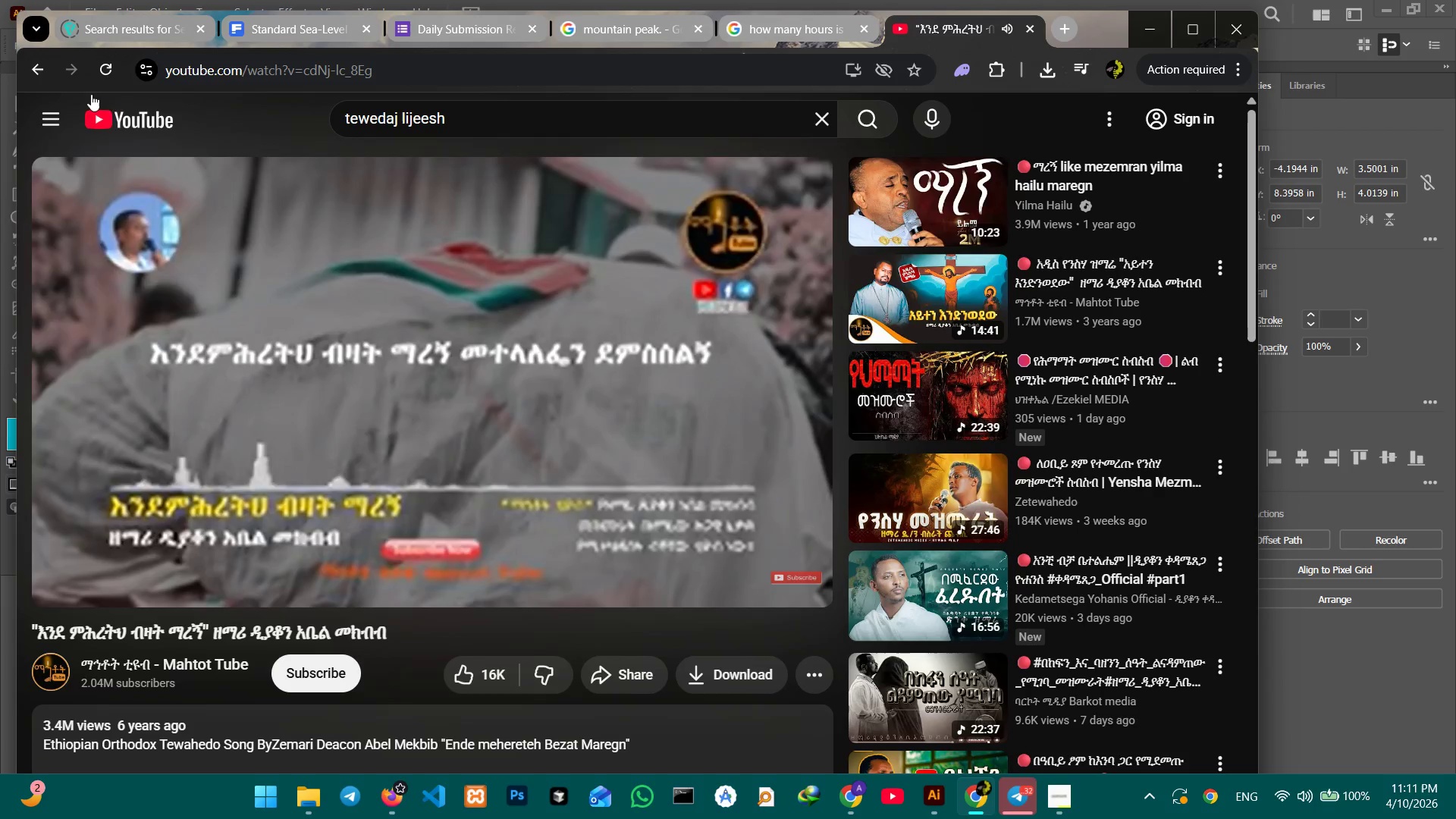 
left_click([107, 113])
 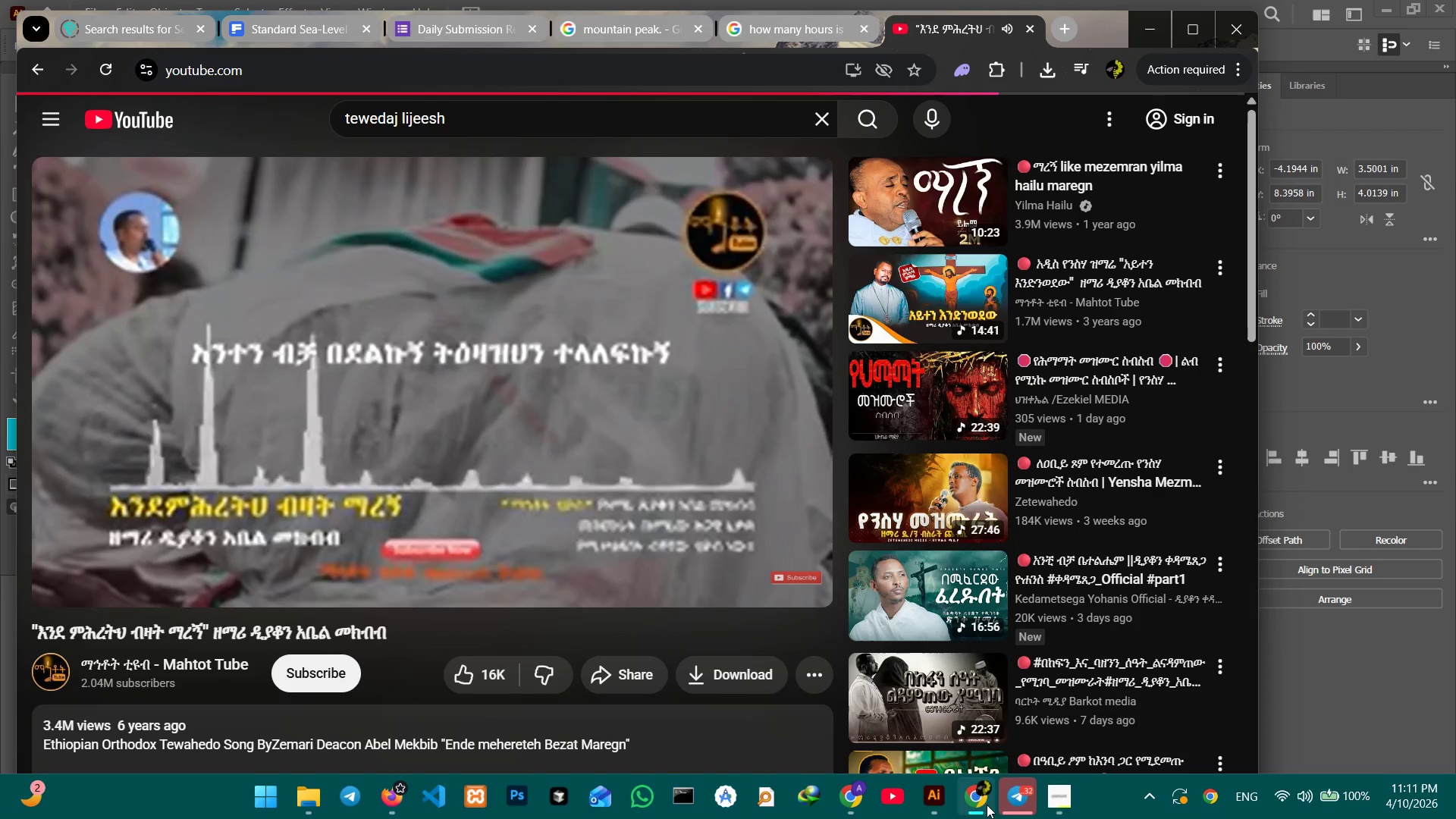 
left_click([929, 807])
 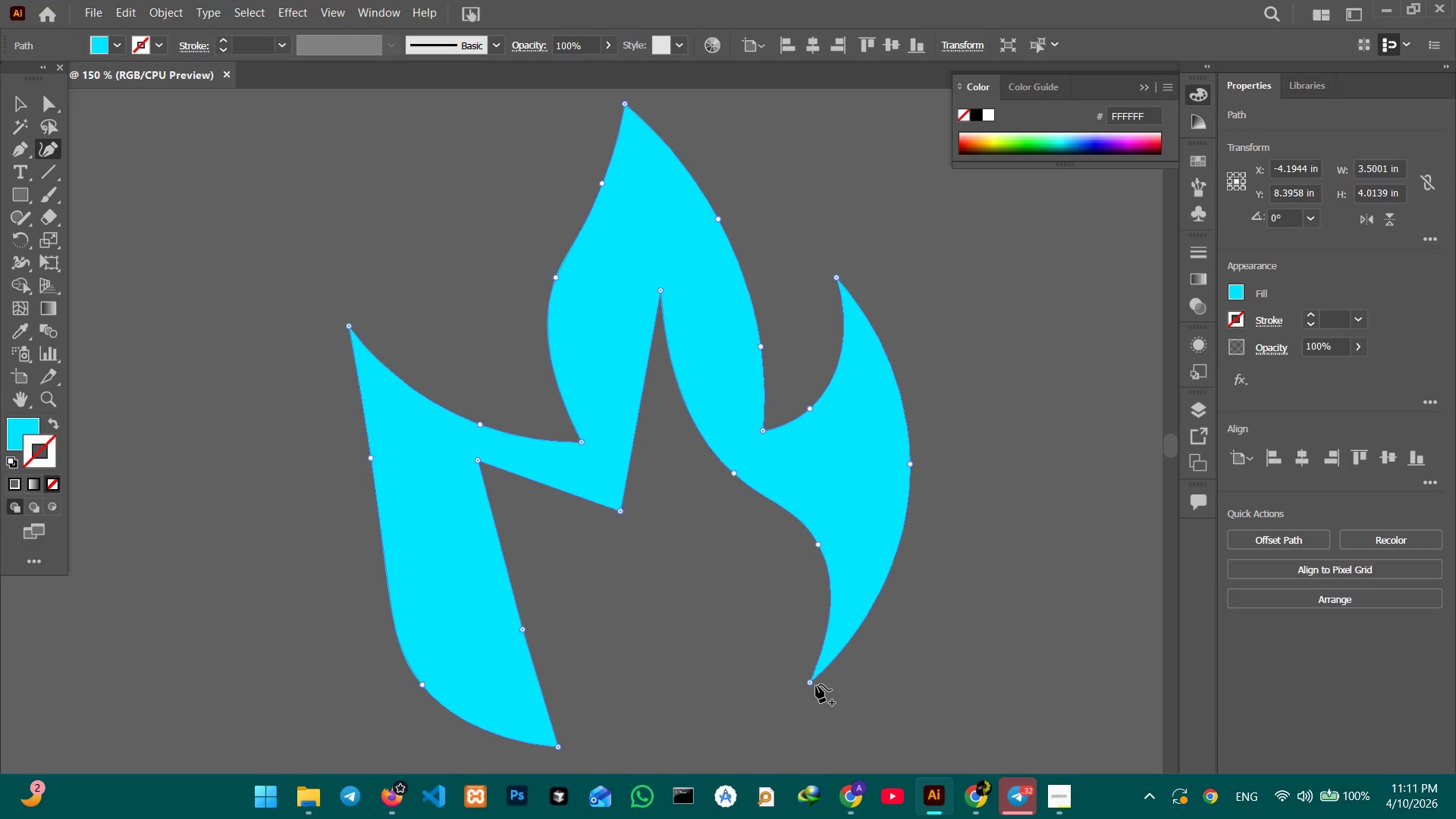 
left_click_drag(start_coordinate=[870, 616], to_coordinate=[878, 620])
 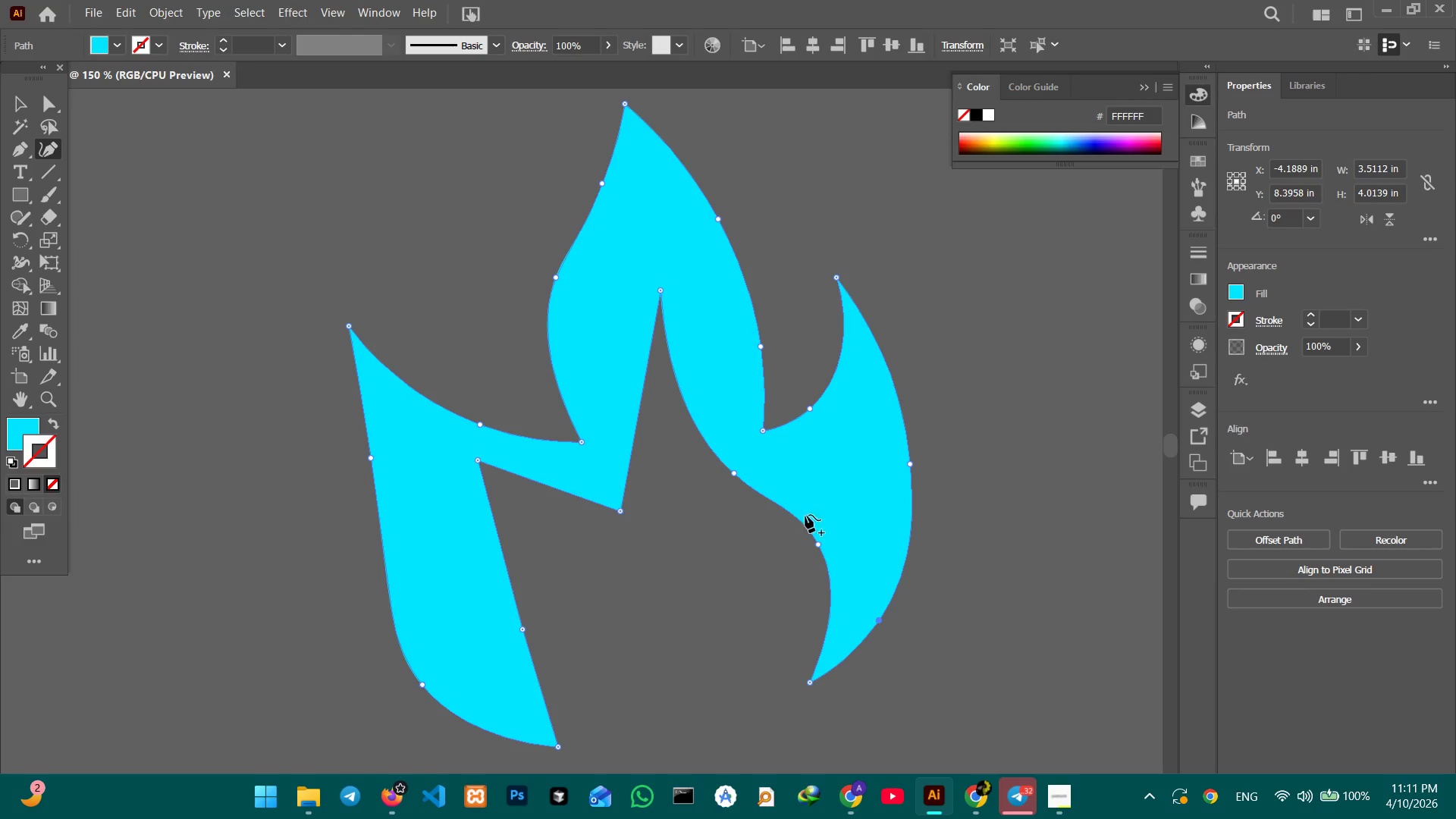 
scroll: coordinate [802, 498], scroll_direction: down, amount: 2.0
 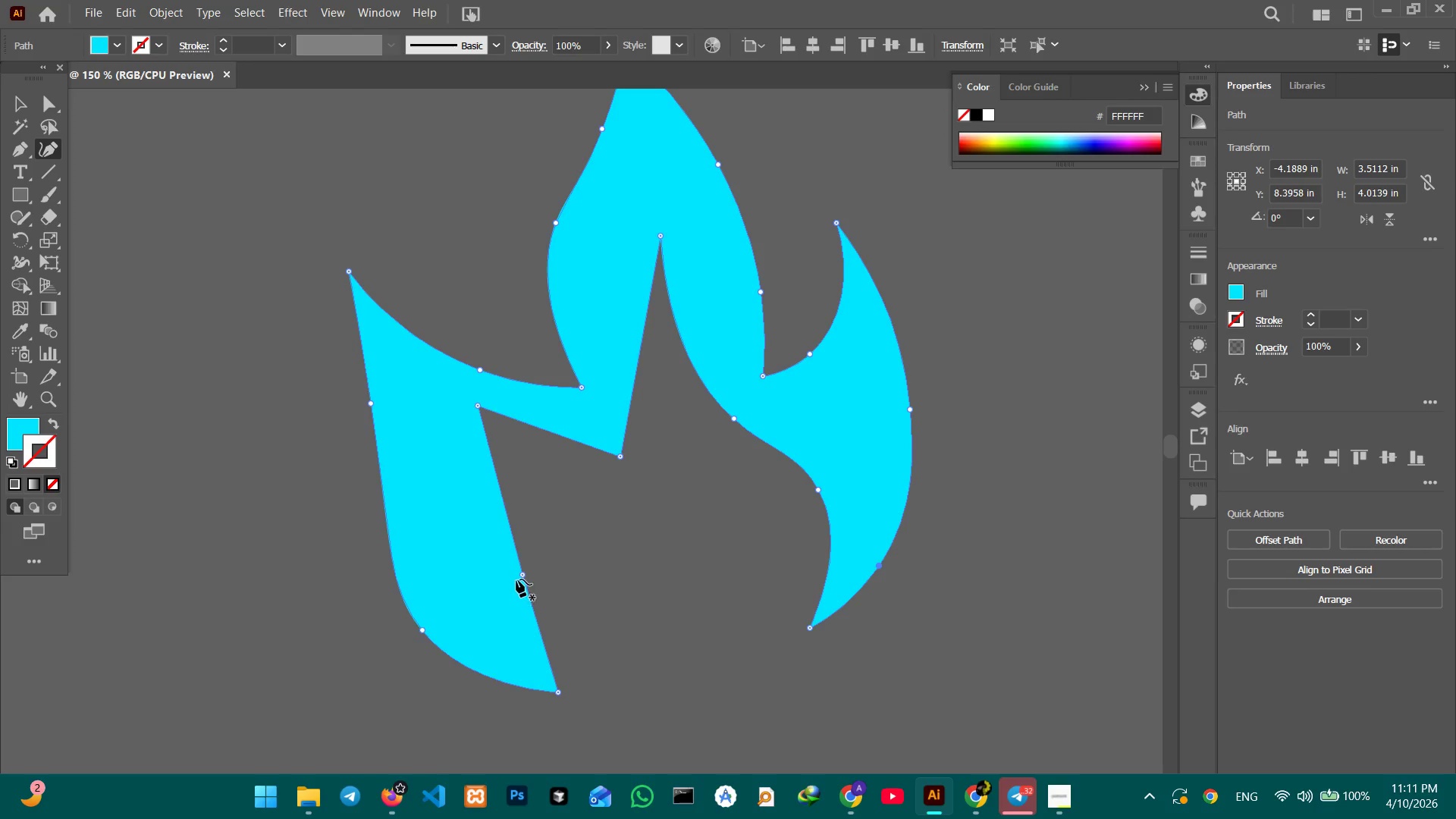 
left_click([522, 576])
 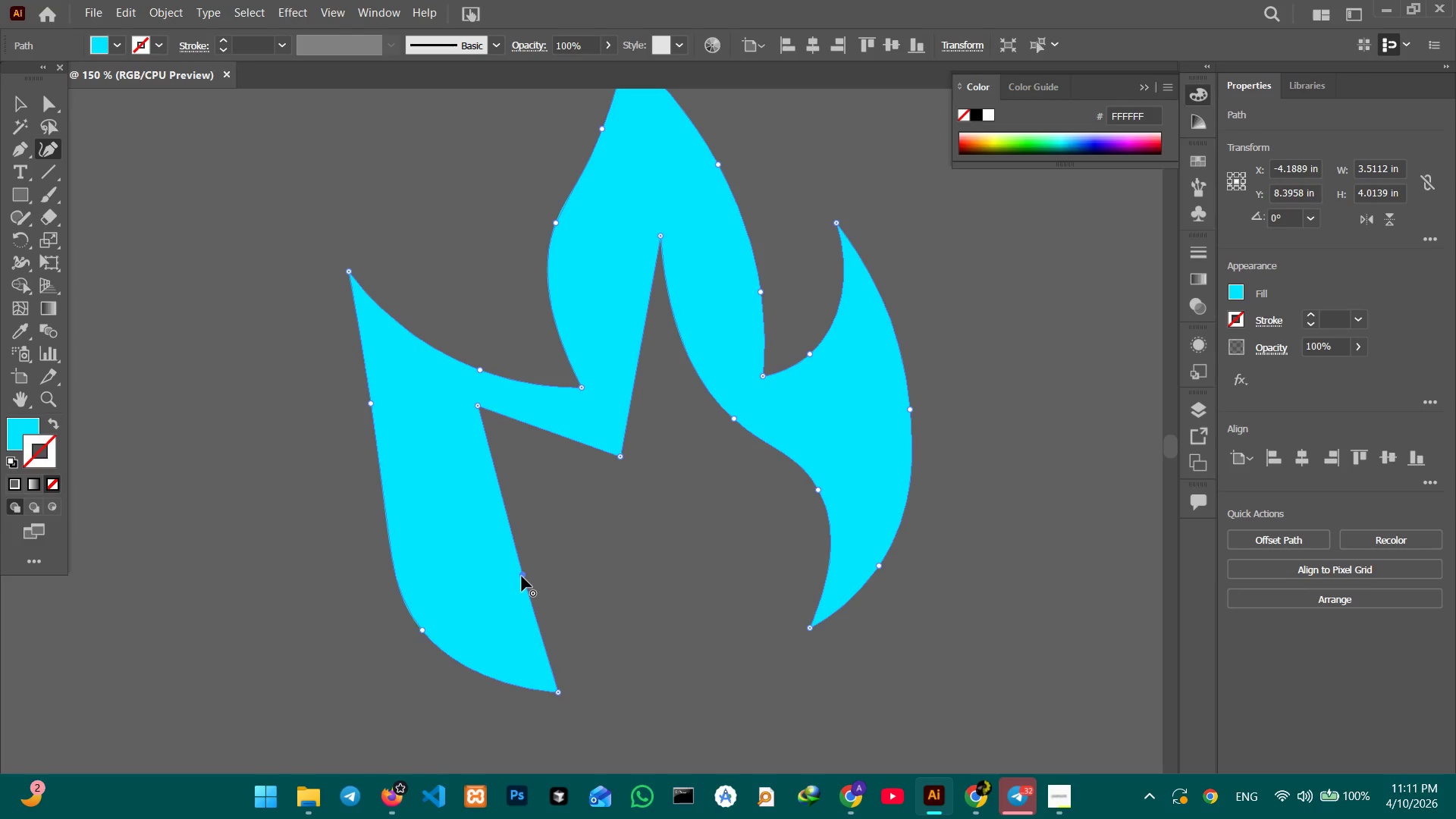 
key(Backspace)
 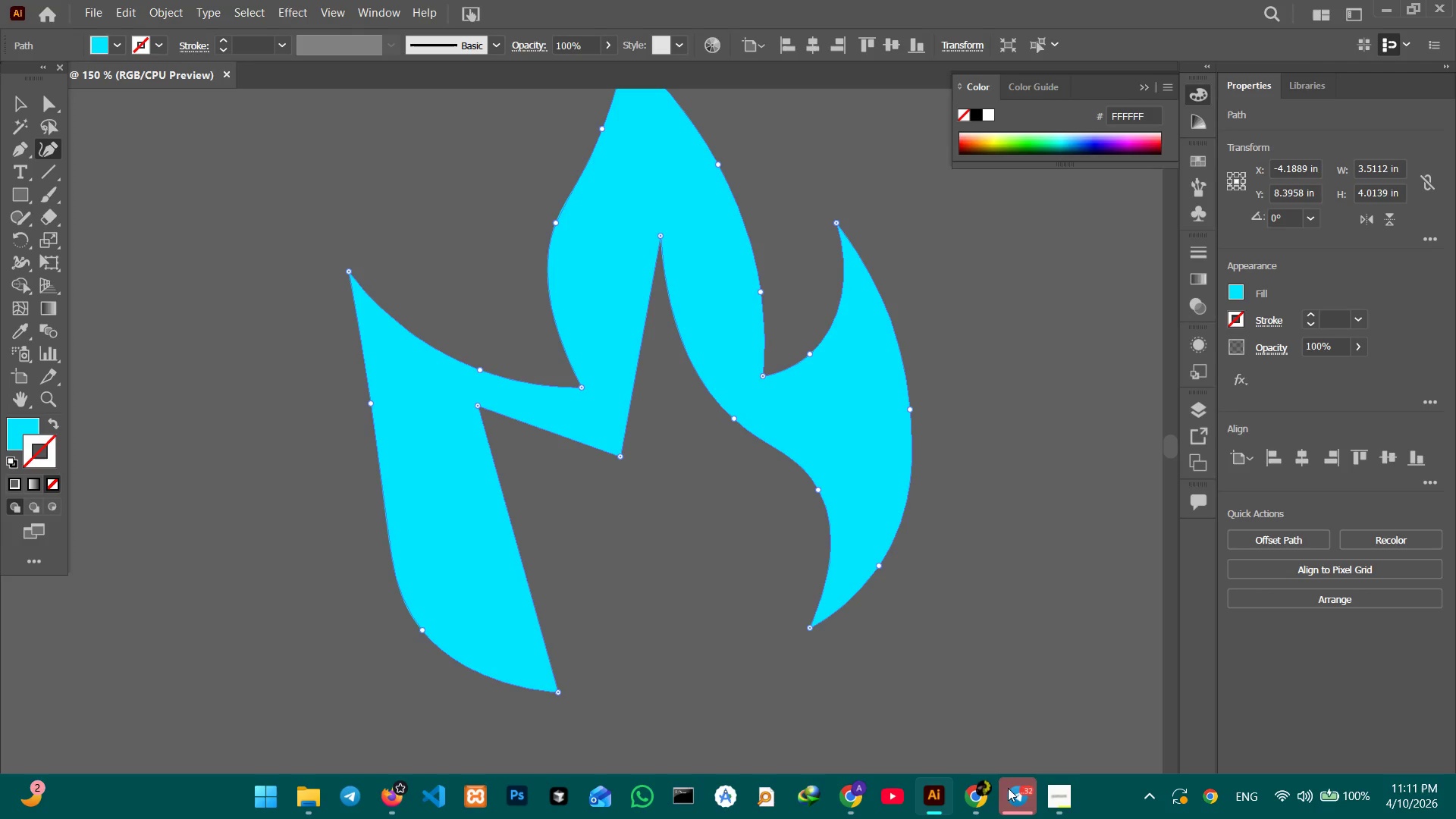 
left_click([990, 792])
 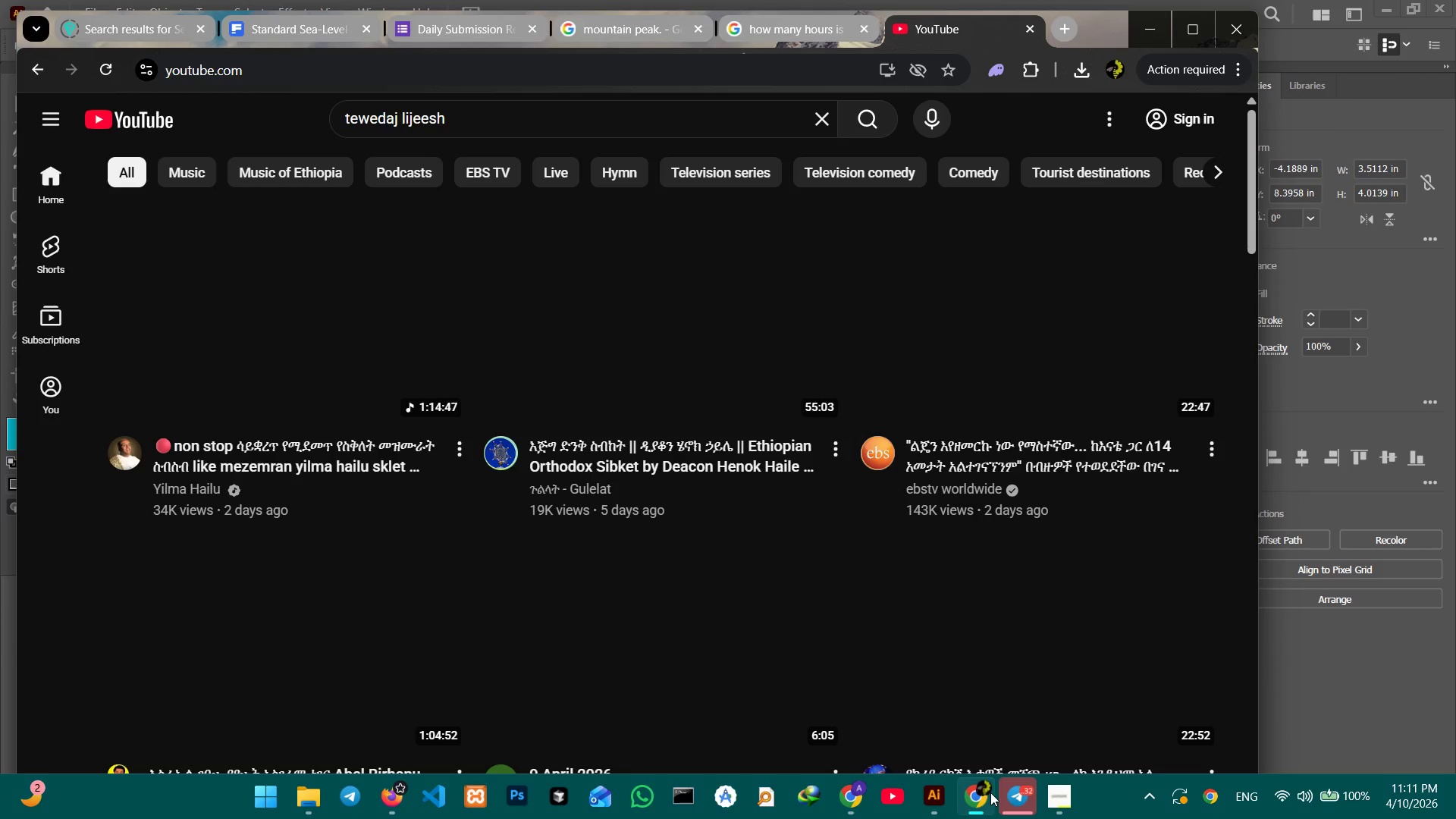 
mouse_move([979, 771])
 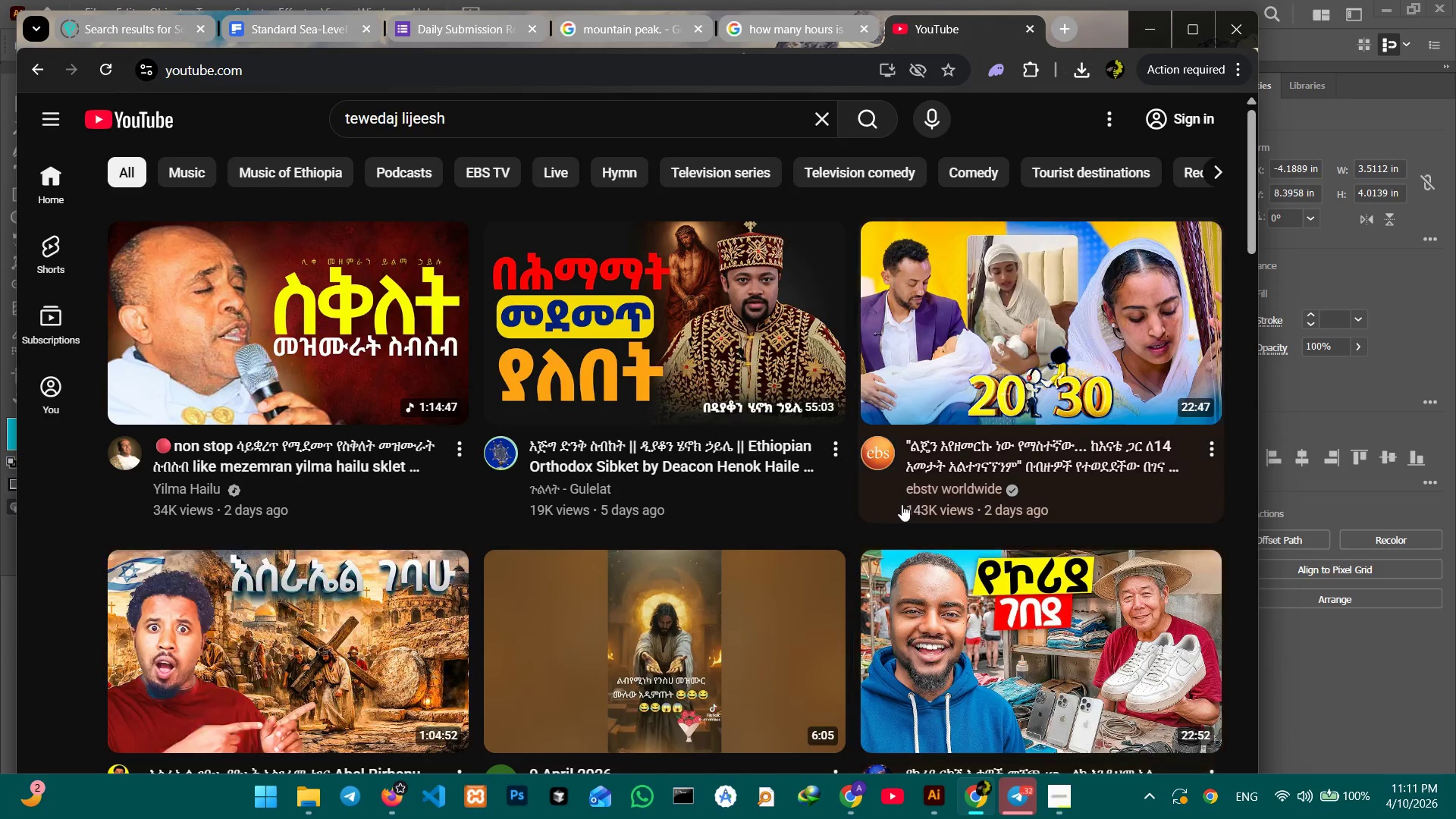 
scroll: coordinate [887, 502], scroll_direction: down, amount: 9.0
 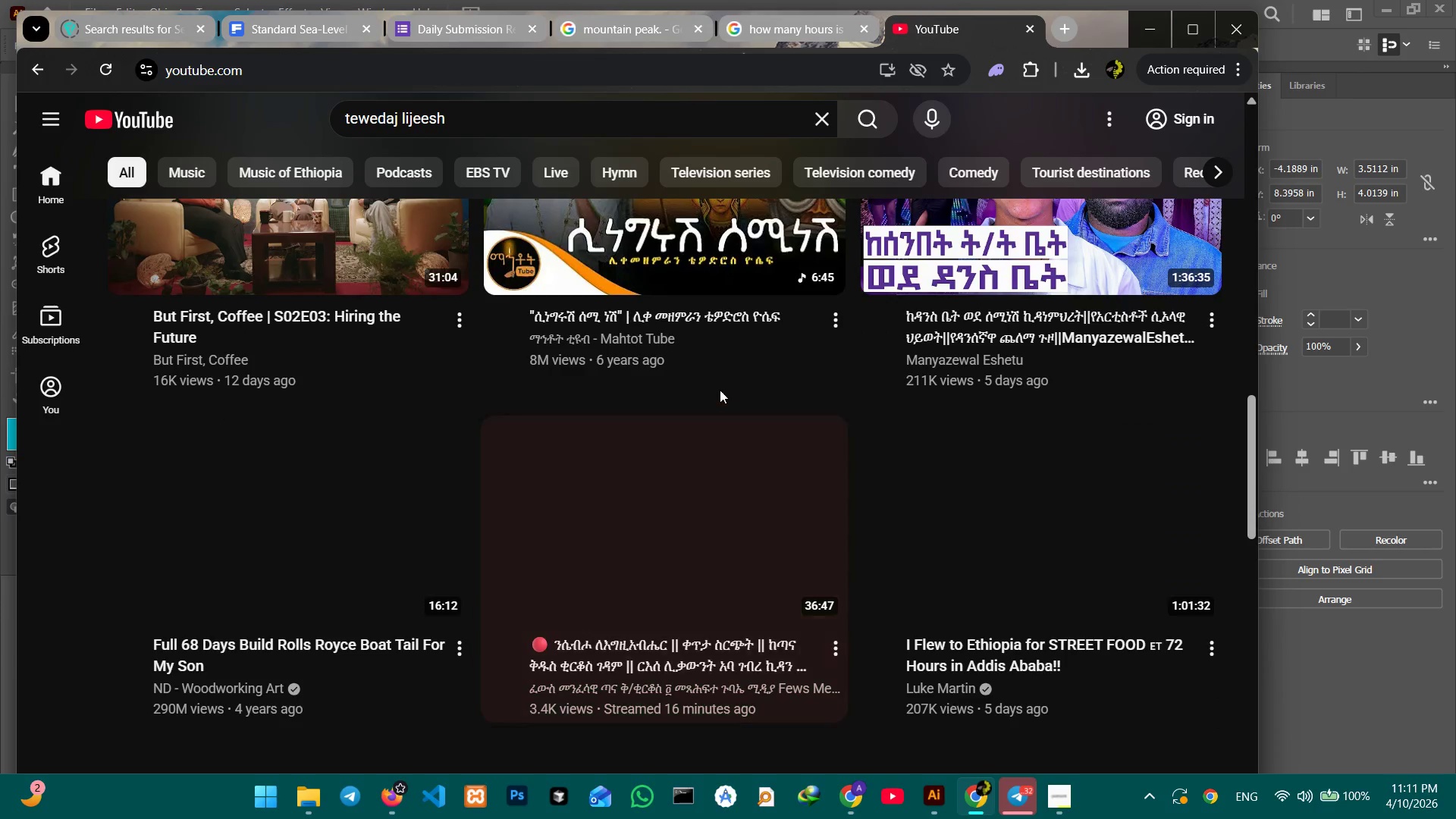 
scroll: coordinate [681, 358], scroll_direction: up, amount: 21.0
 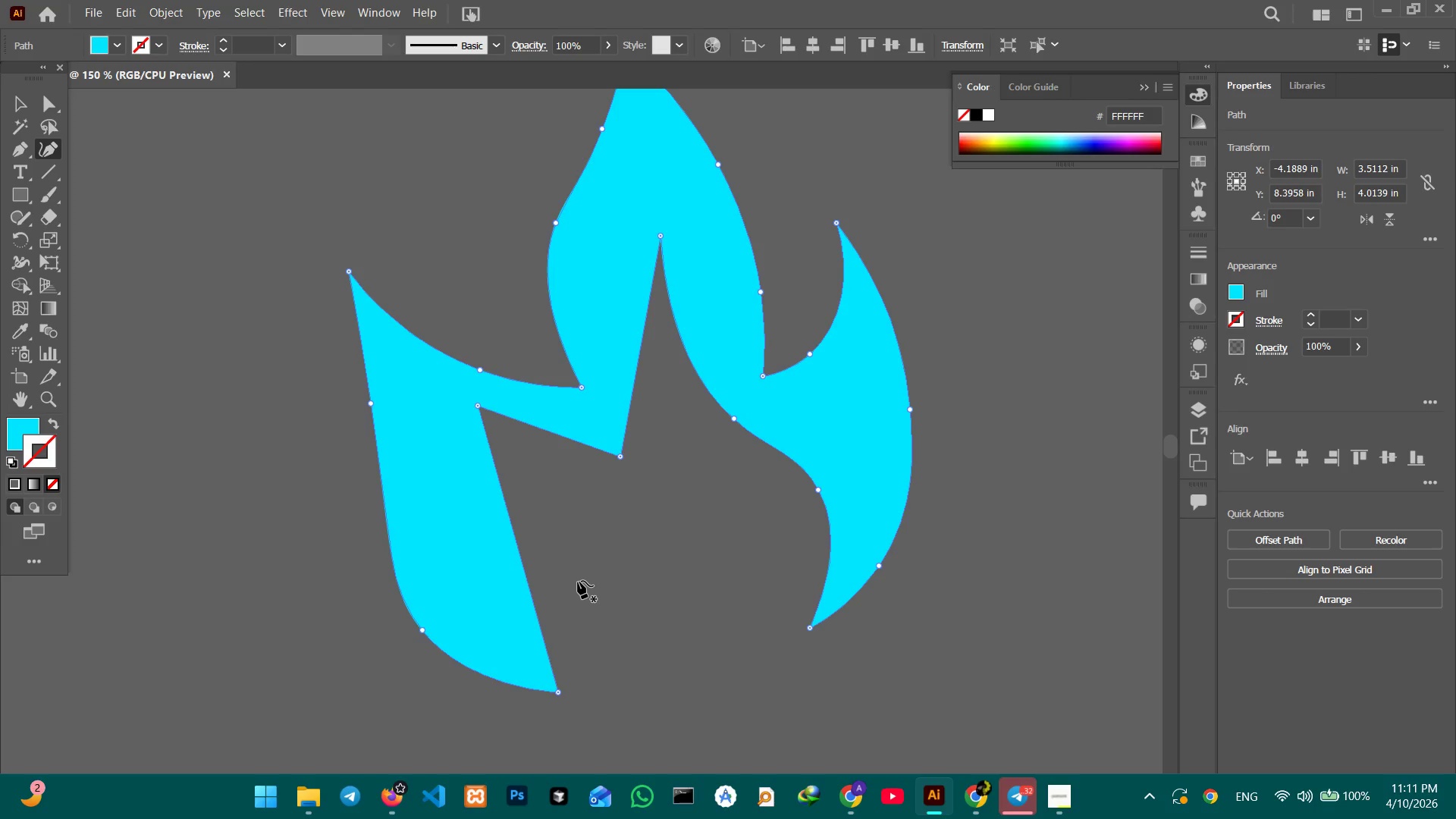 
left_click_drag(start_coordinate=[525, 577], to_coordinate=[510, 578])
 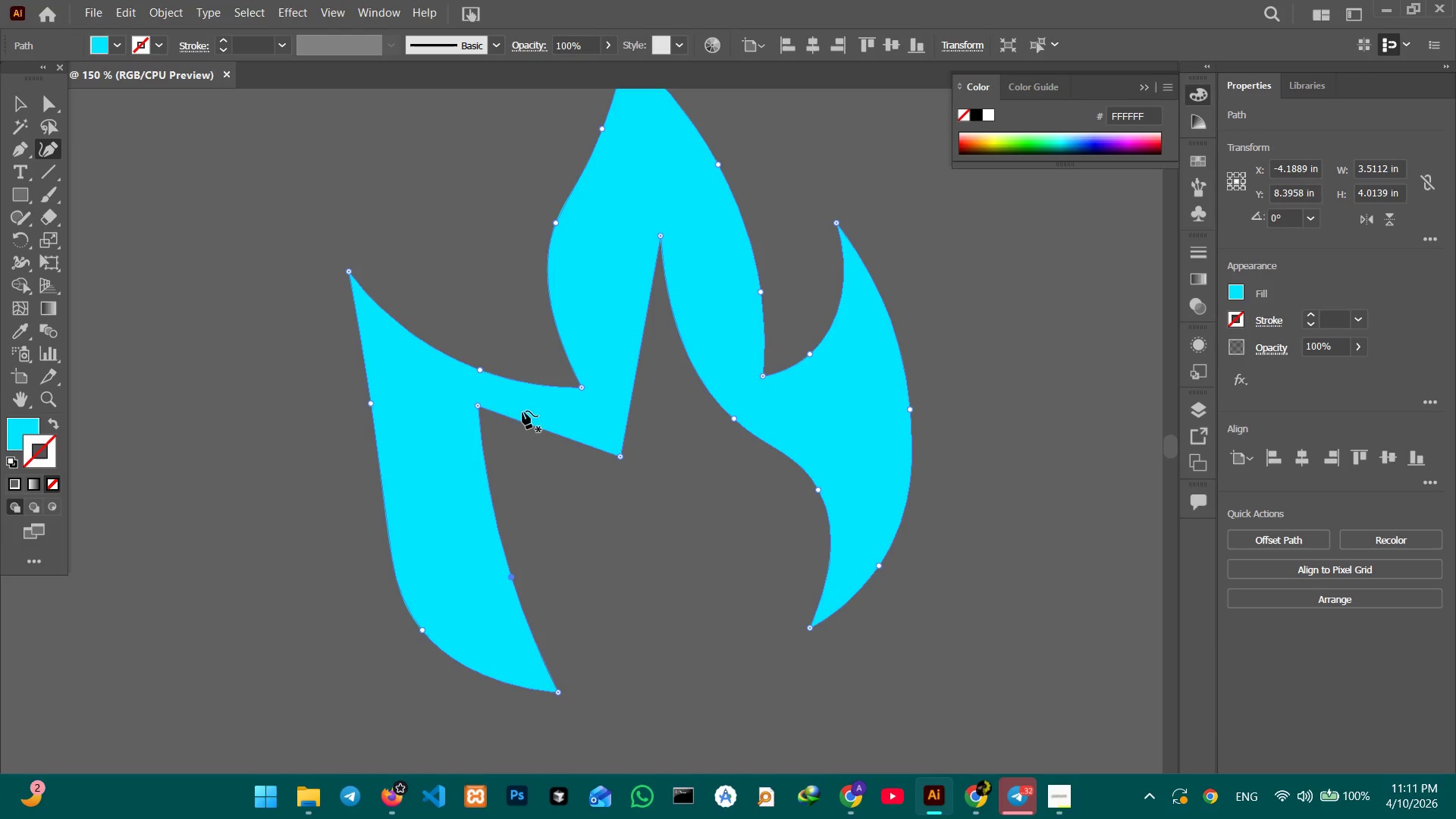 
left_click_drag(start_coordinate=[541, 425], to_coordinate=[544, 469])
 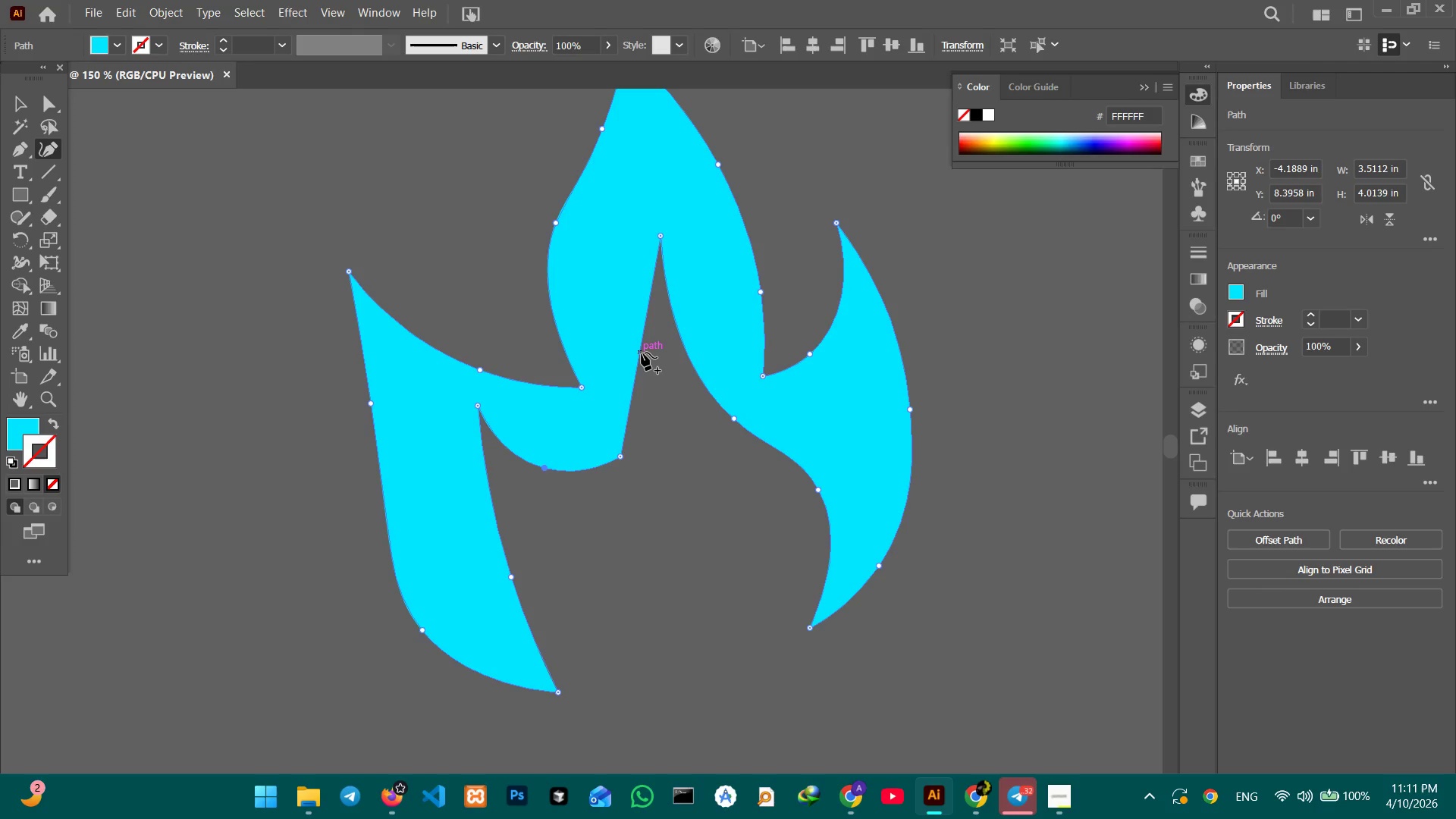 
left_click_drag(start_coordinate=[636, 353], to_coordinate=[620, 336])
 